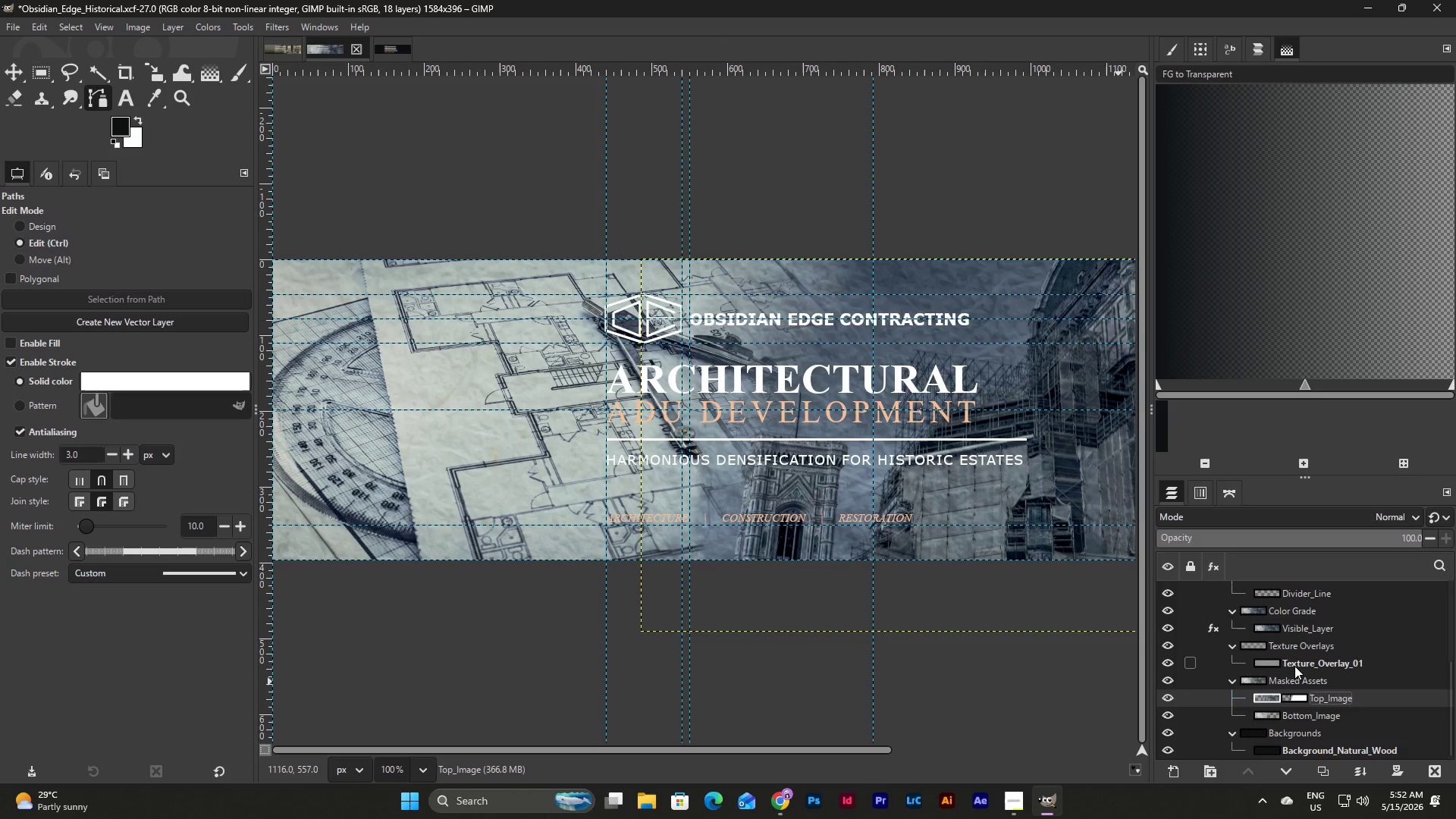 
scroll: coordinate [1295, 665], scroll_direction: up, amount: 7.0
 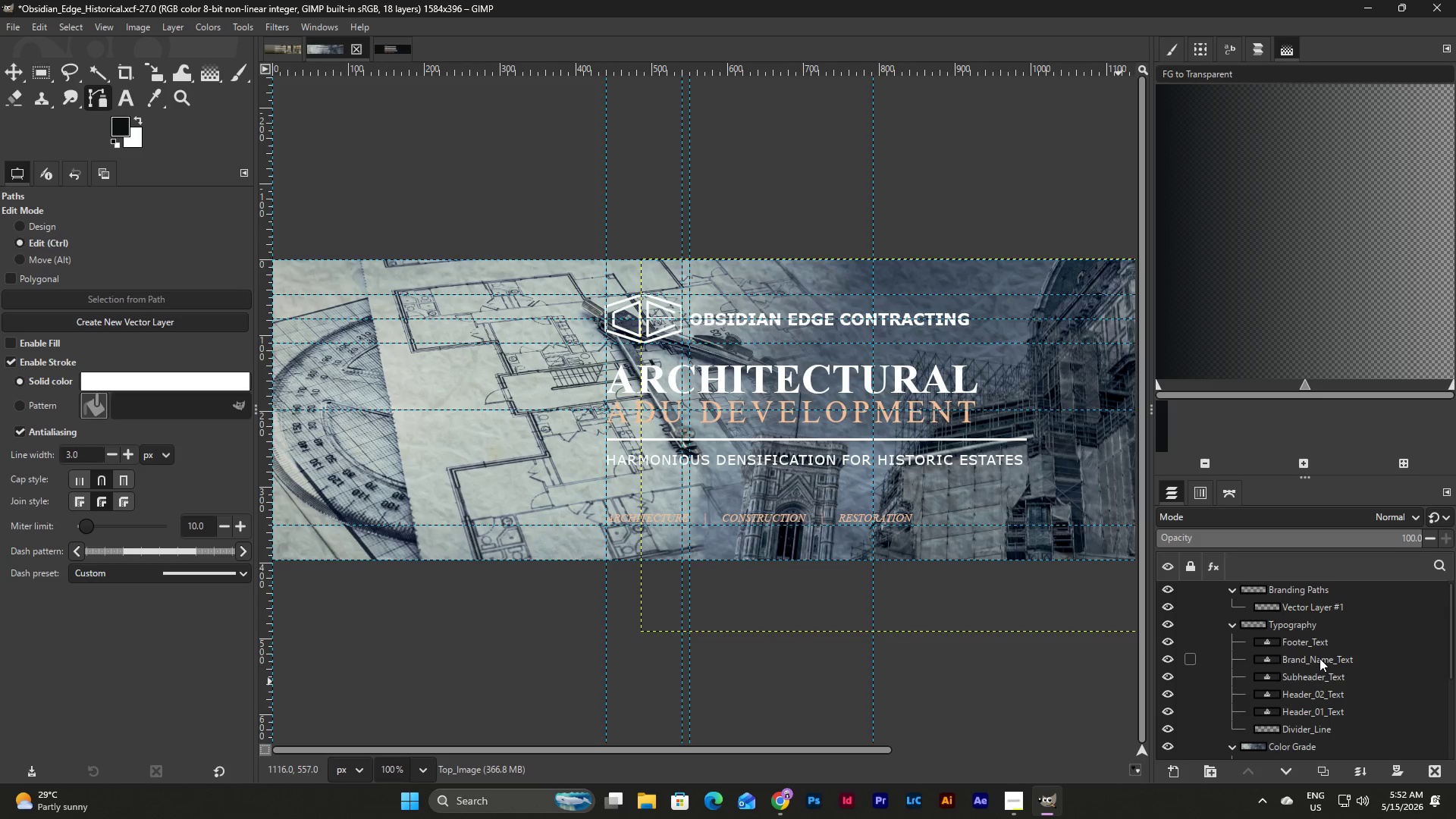 
left_click([1320, 658])
 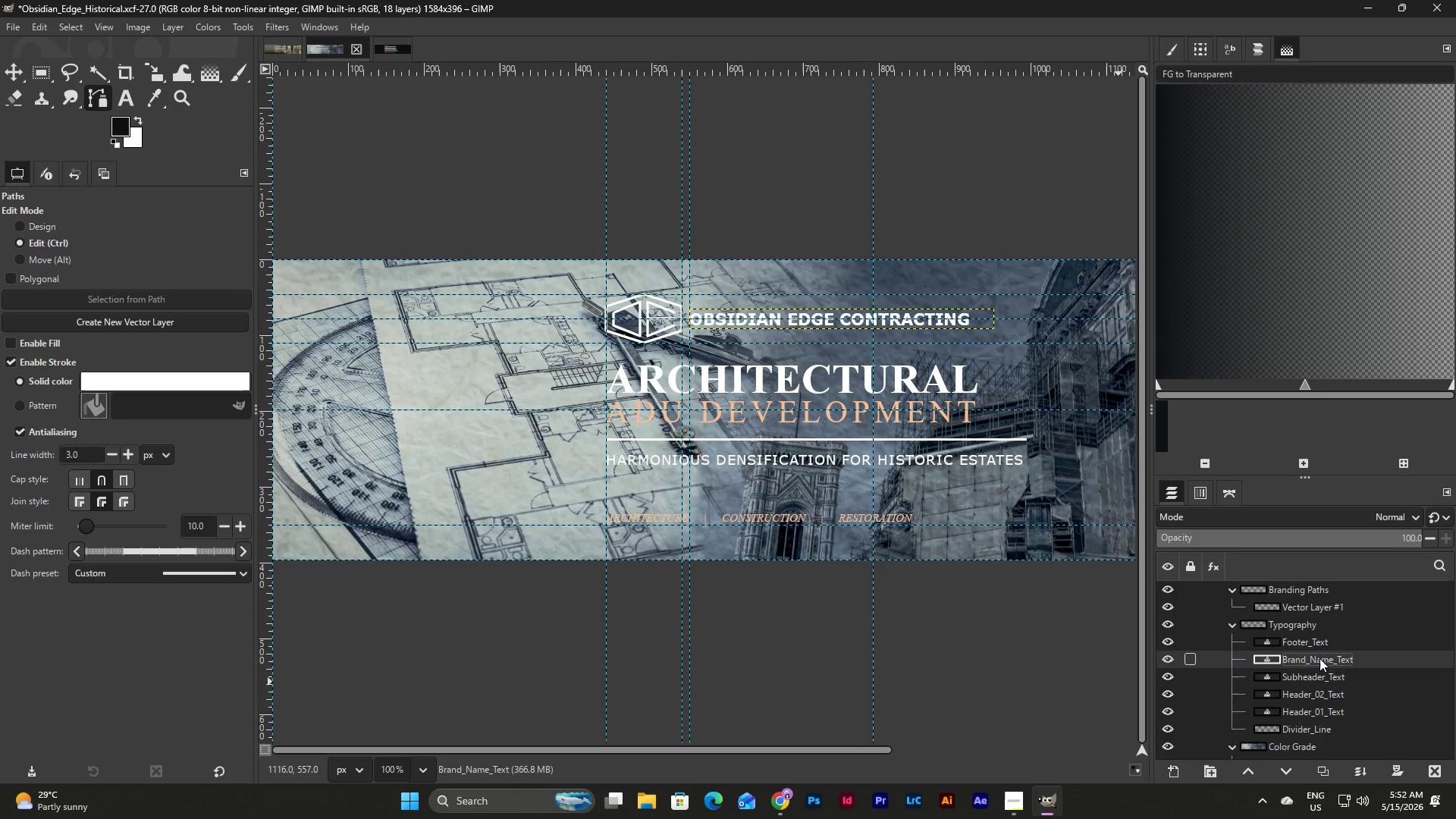 
left_click([1314, 643])
 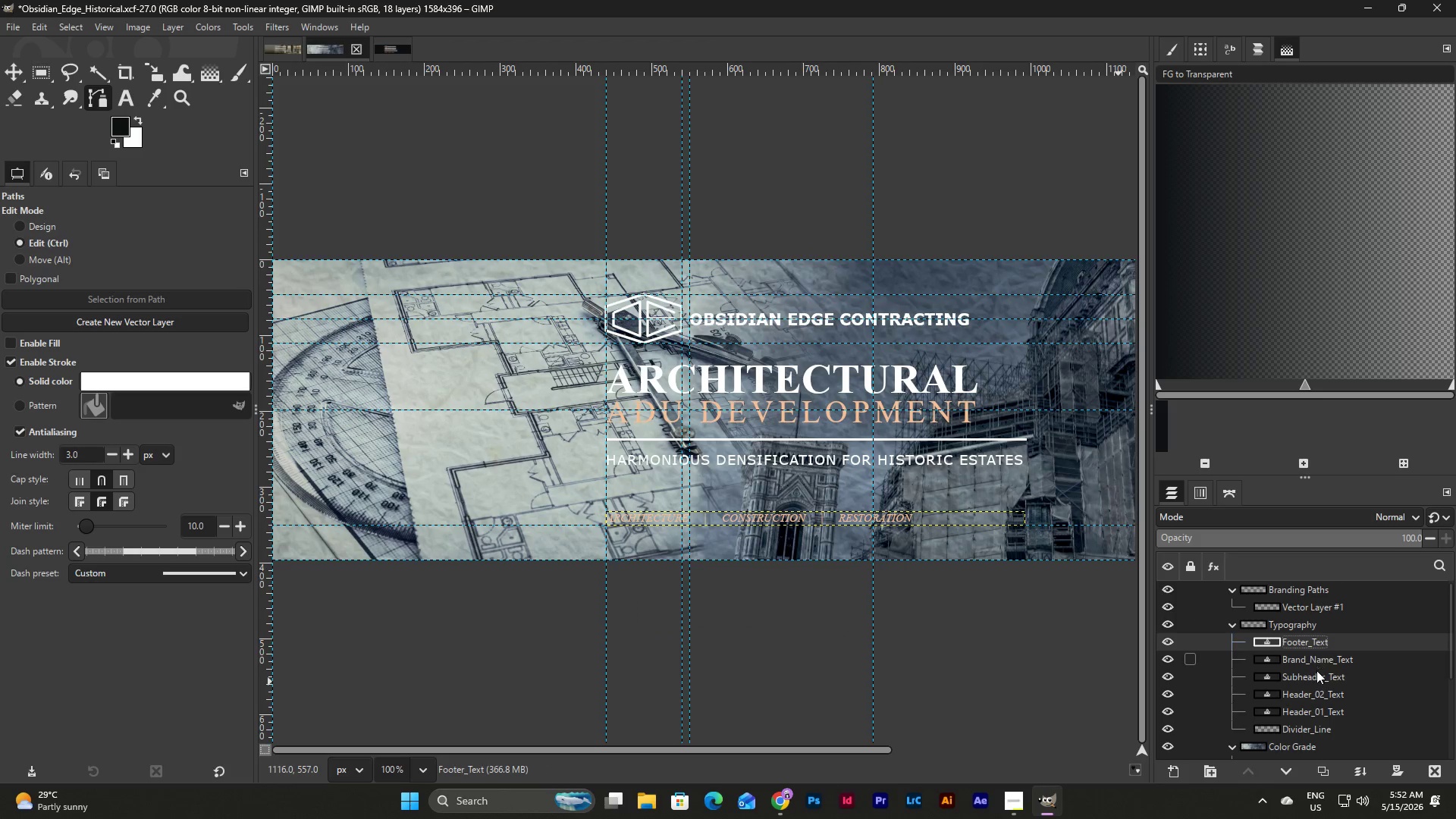 
left_click([1313, 661])
 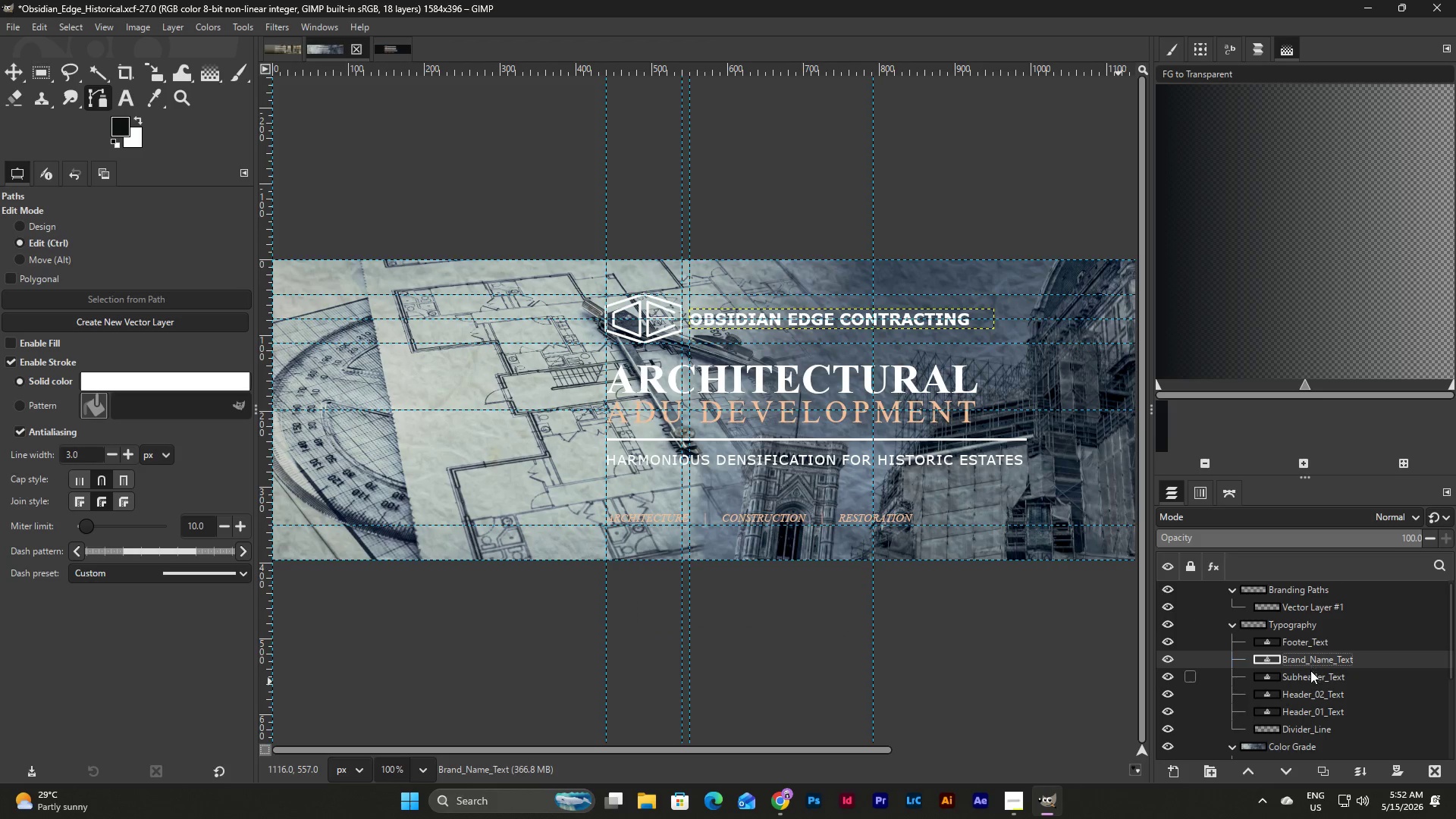 
left_click([1310, 671])
 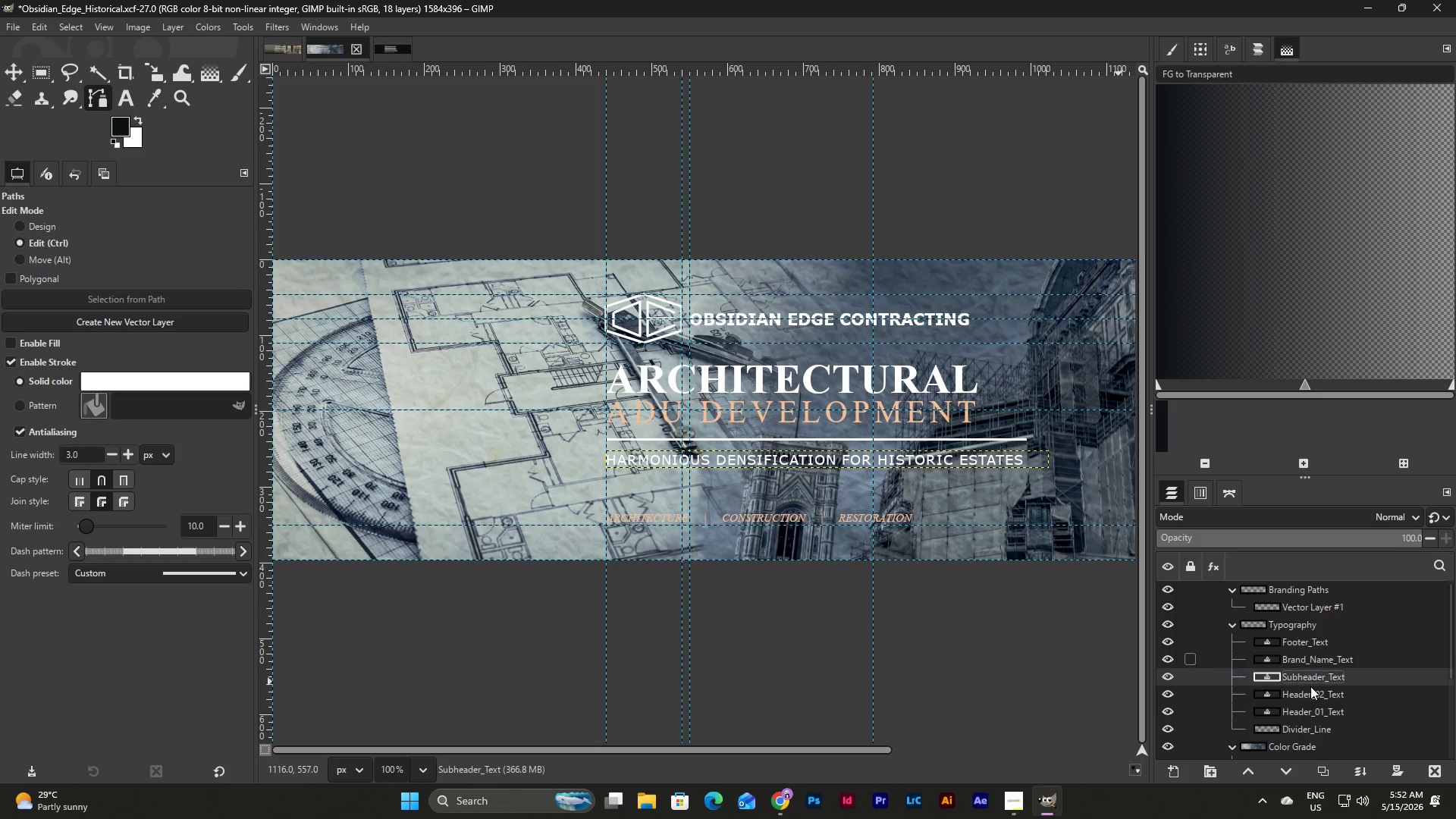 
left_click([1313, 697])
 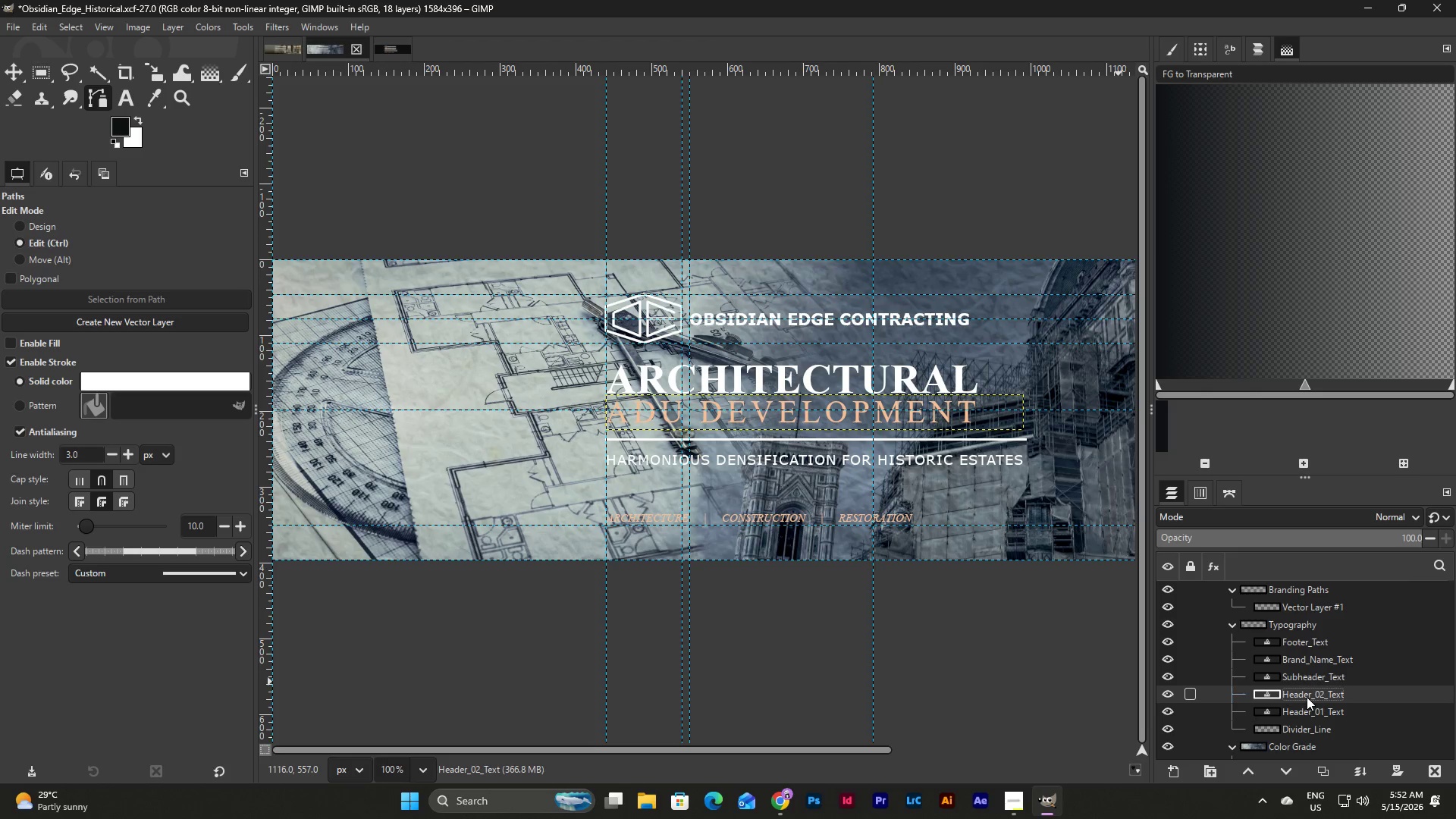 
left_click([133, 100])
 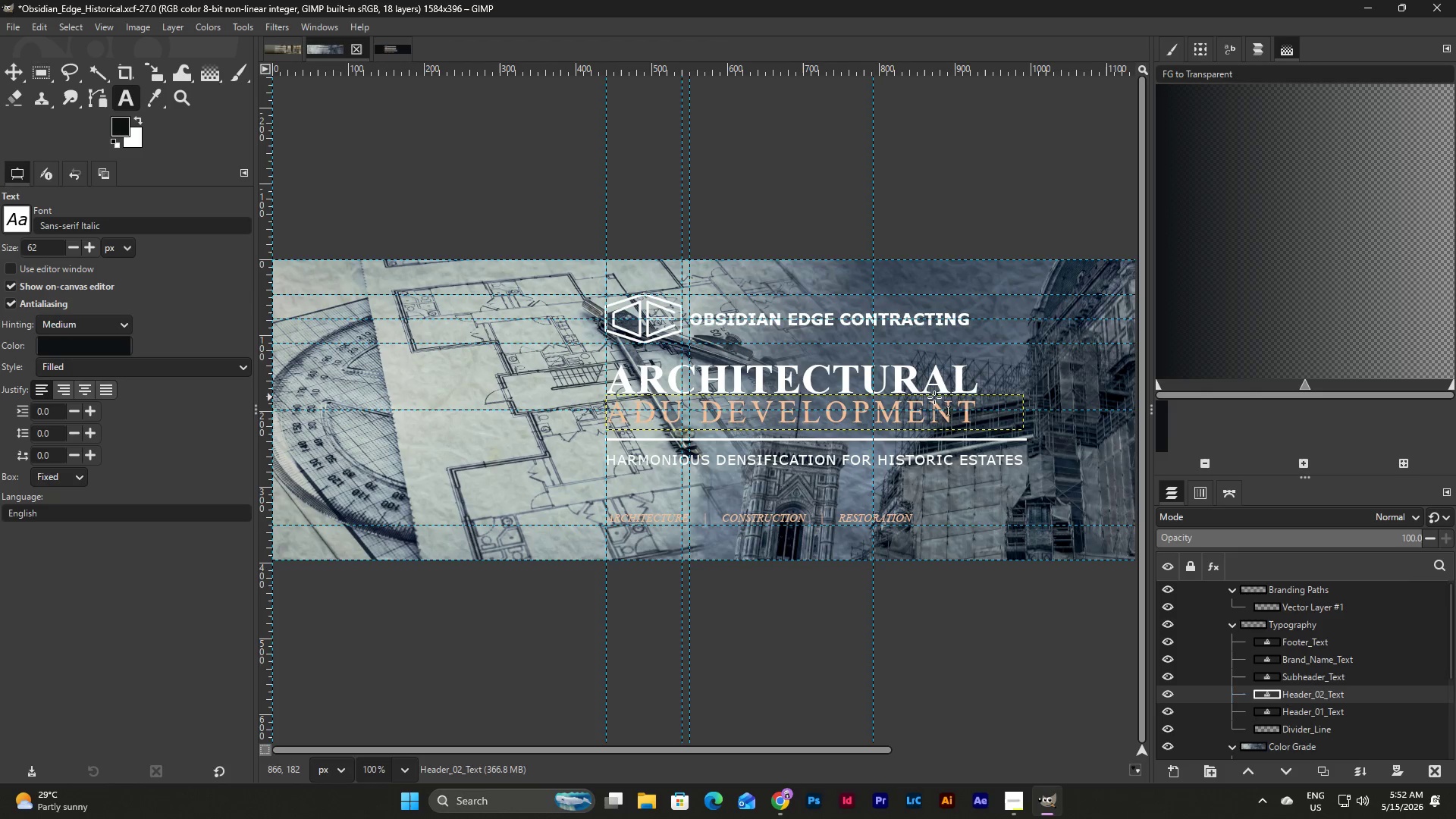 
left_click([990, 410])
 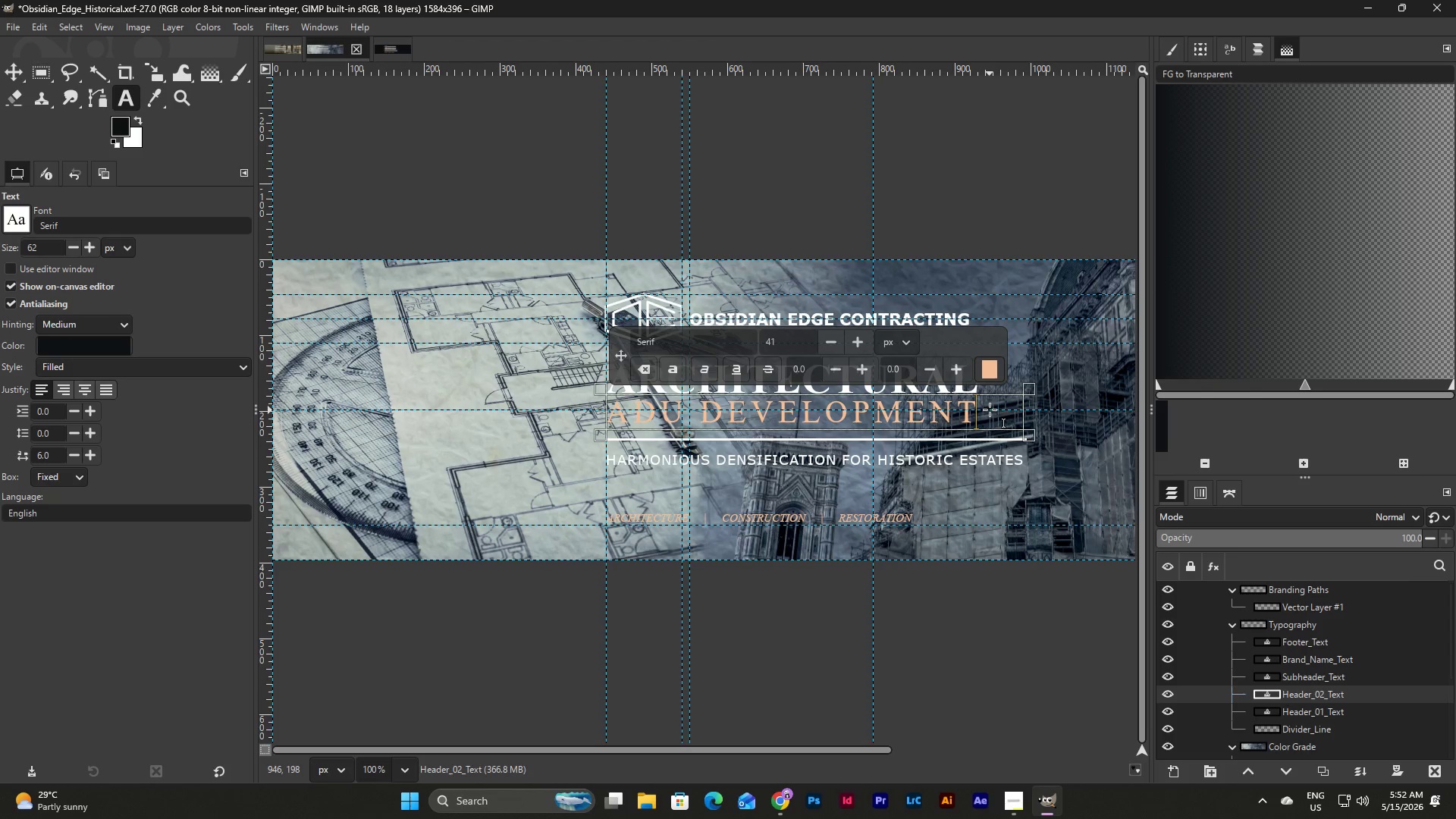 
left_click_drag(start_coordinate=[990, 406], to_coordinate=[579, 399])
 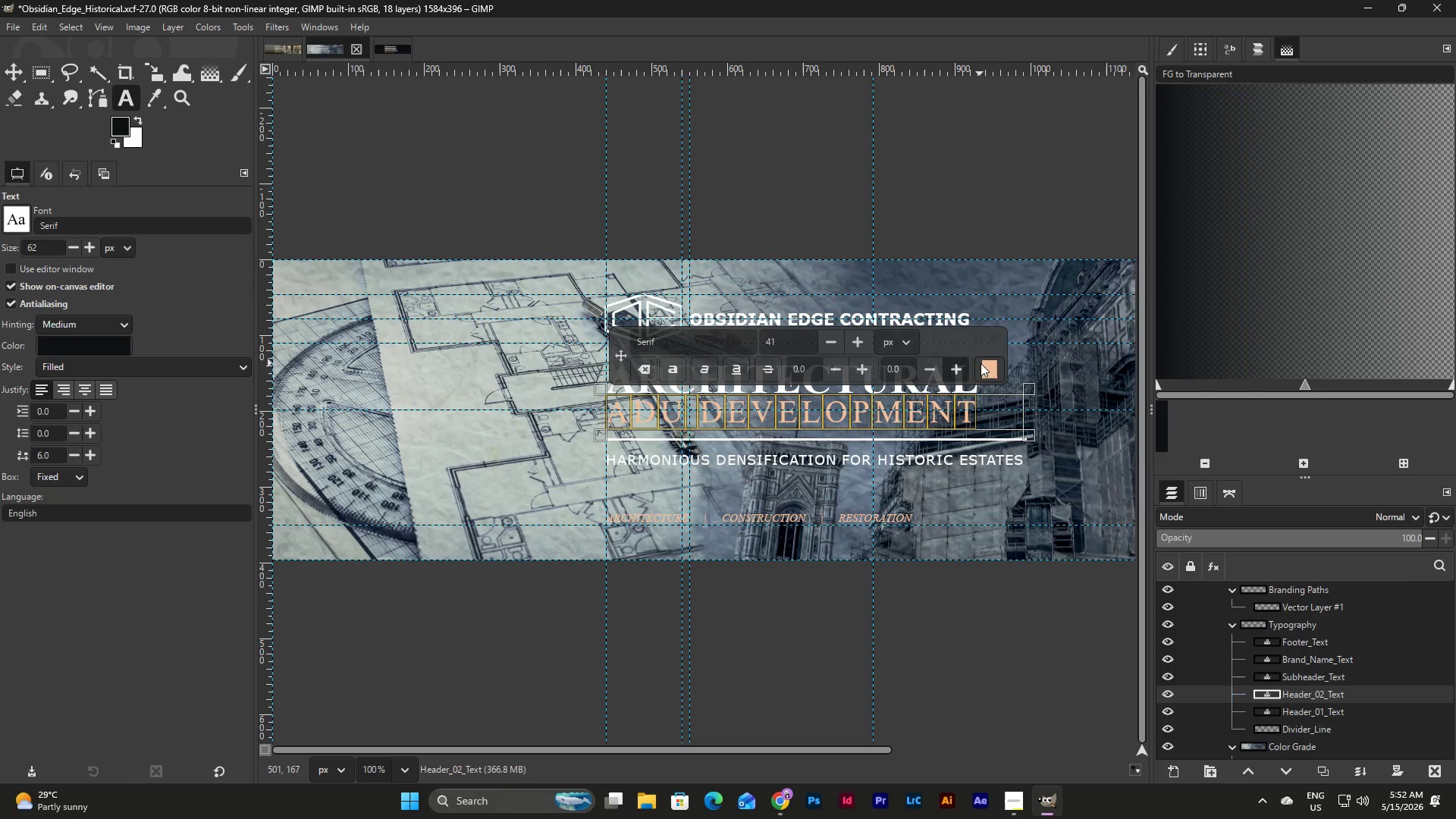 
left_click([1000, 365])
 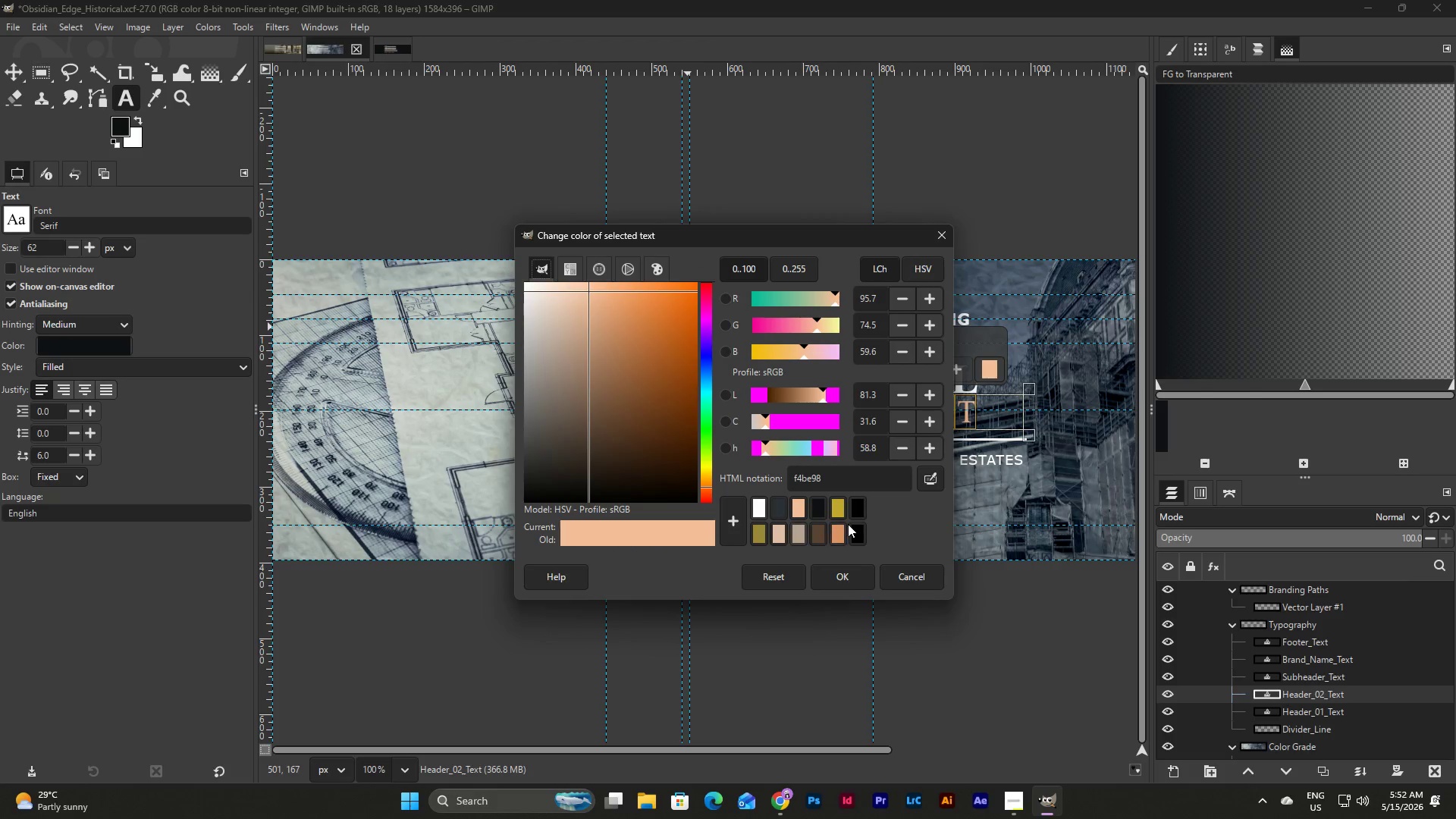 
left_click([784, 508])
 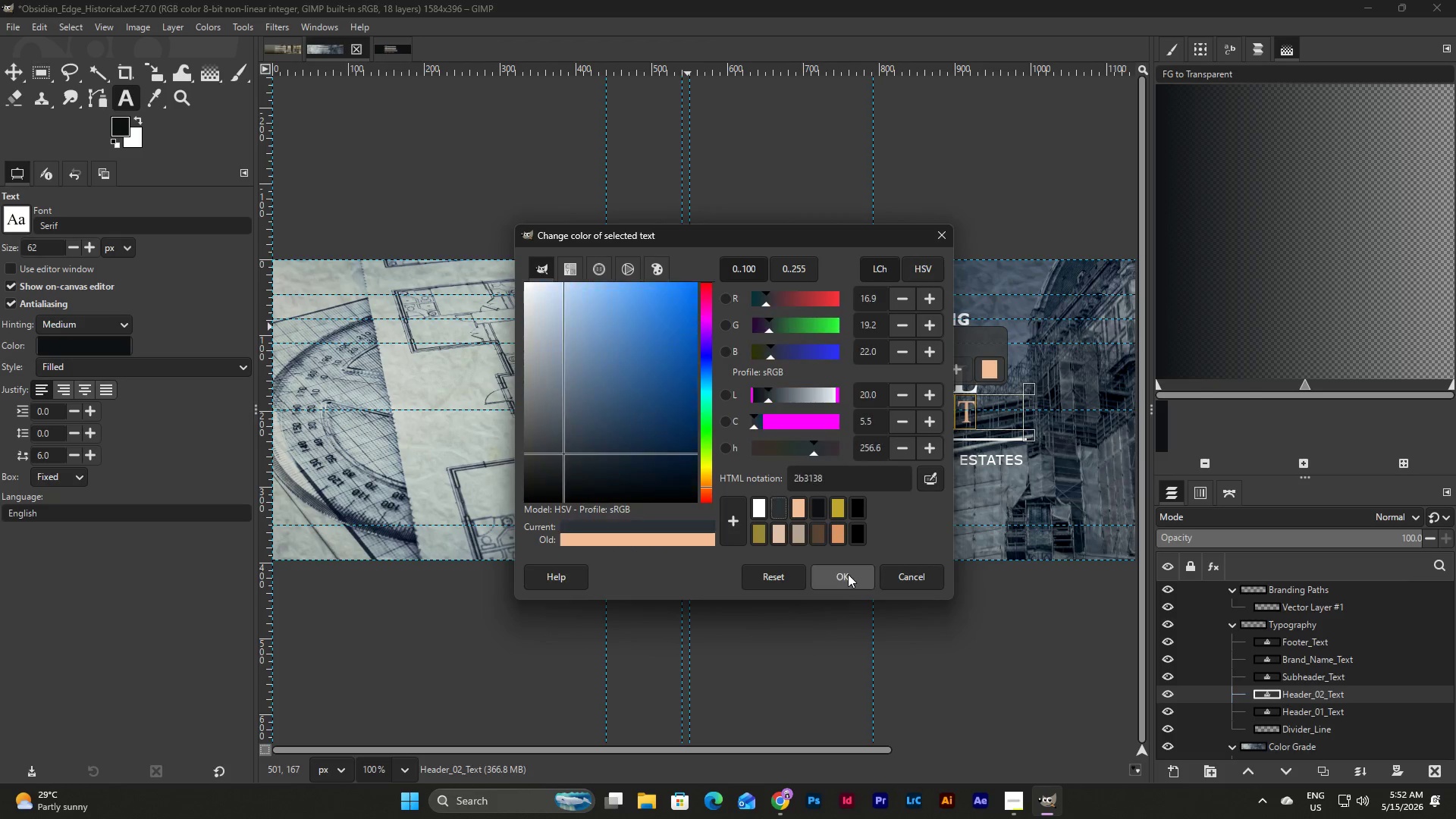 
left_click([848, 574])
 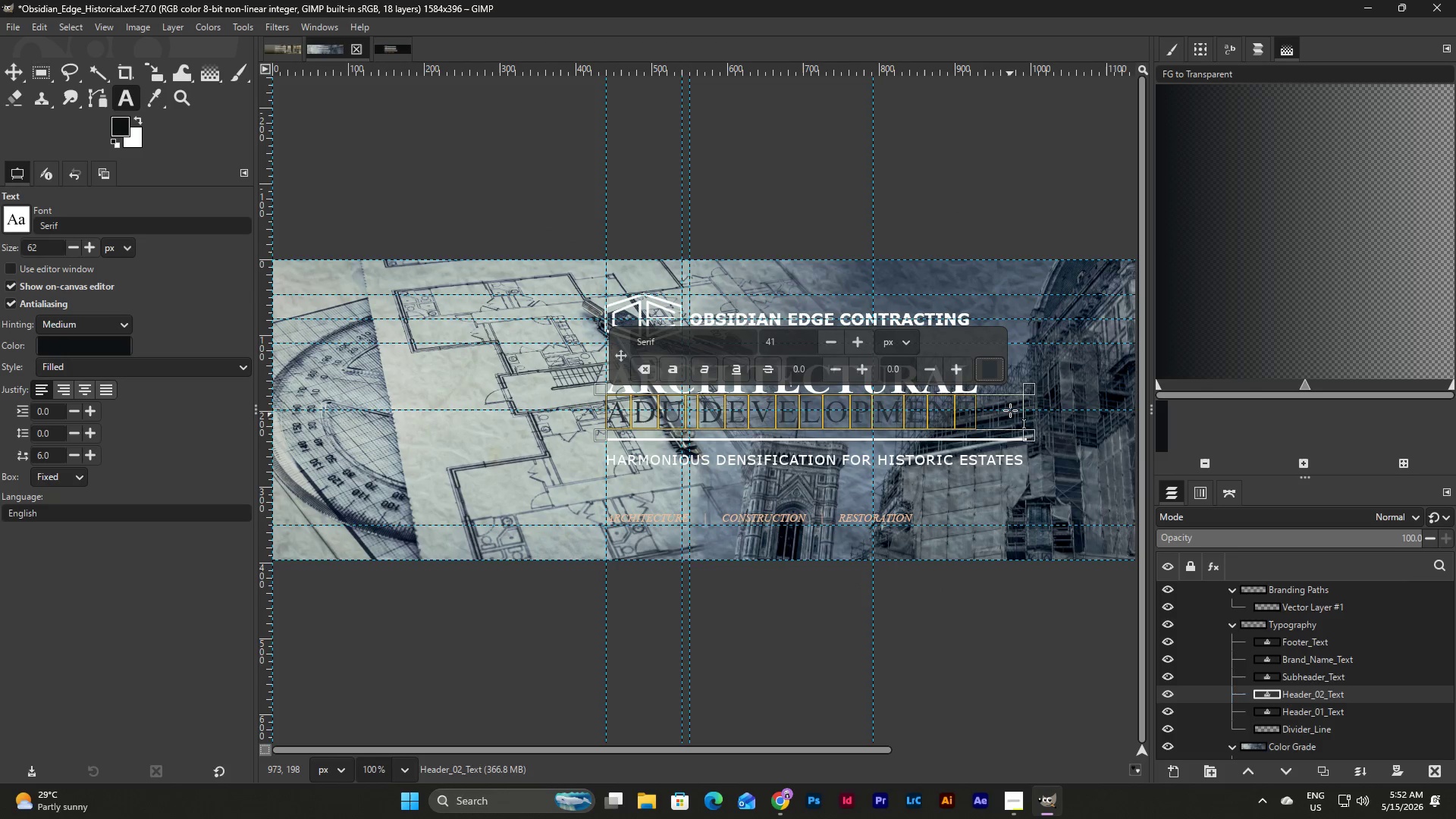 
left_click_drag(start_coordinate=[1009, 405], to_coordinate=[578, 397])
 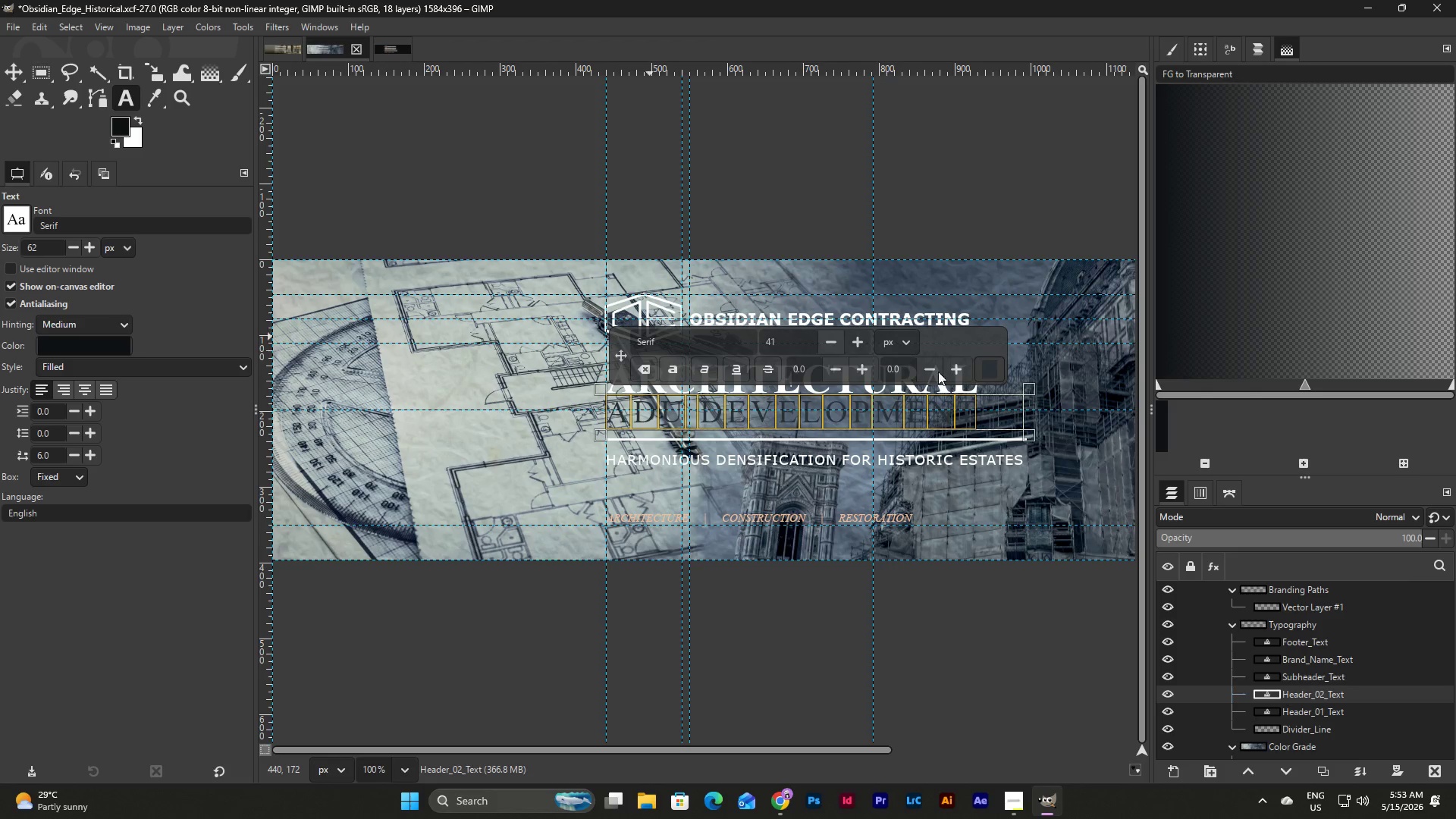 
left_click([990, 369])
 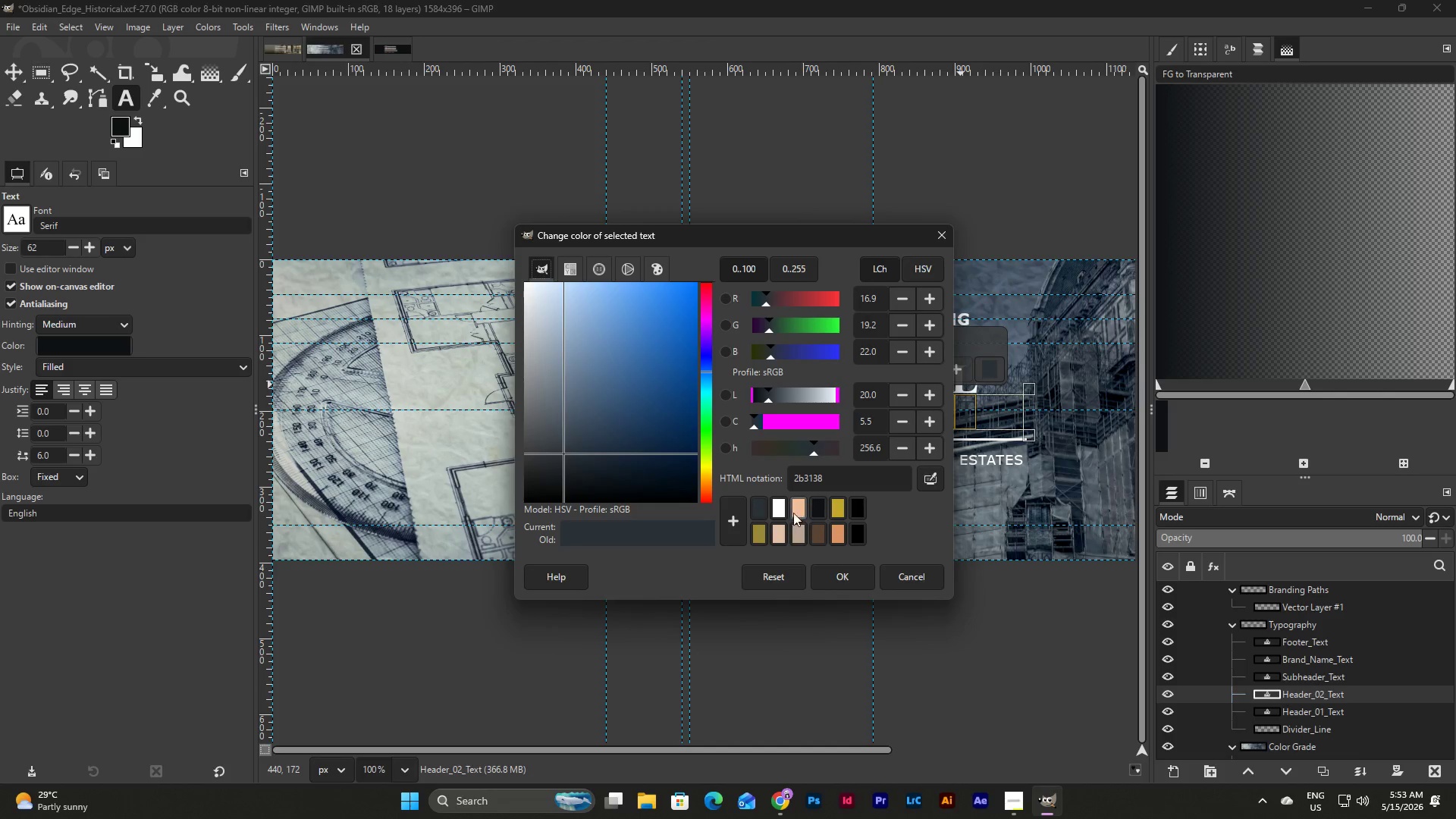 
left_click([778, 502])
 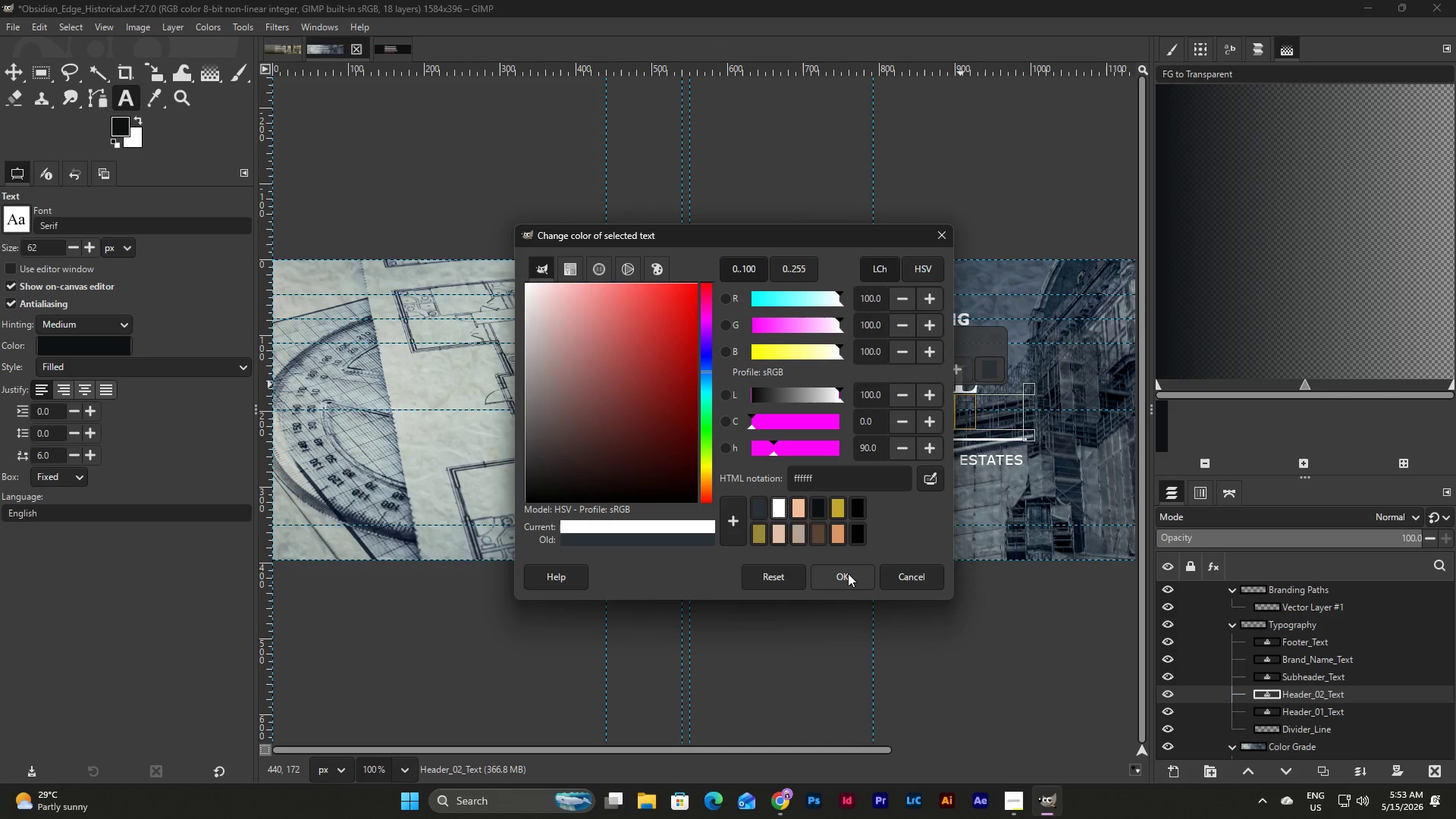 
left_click([848, 573])
 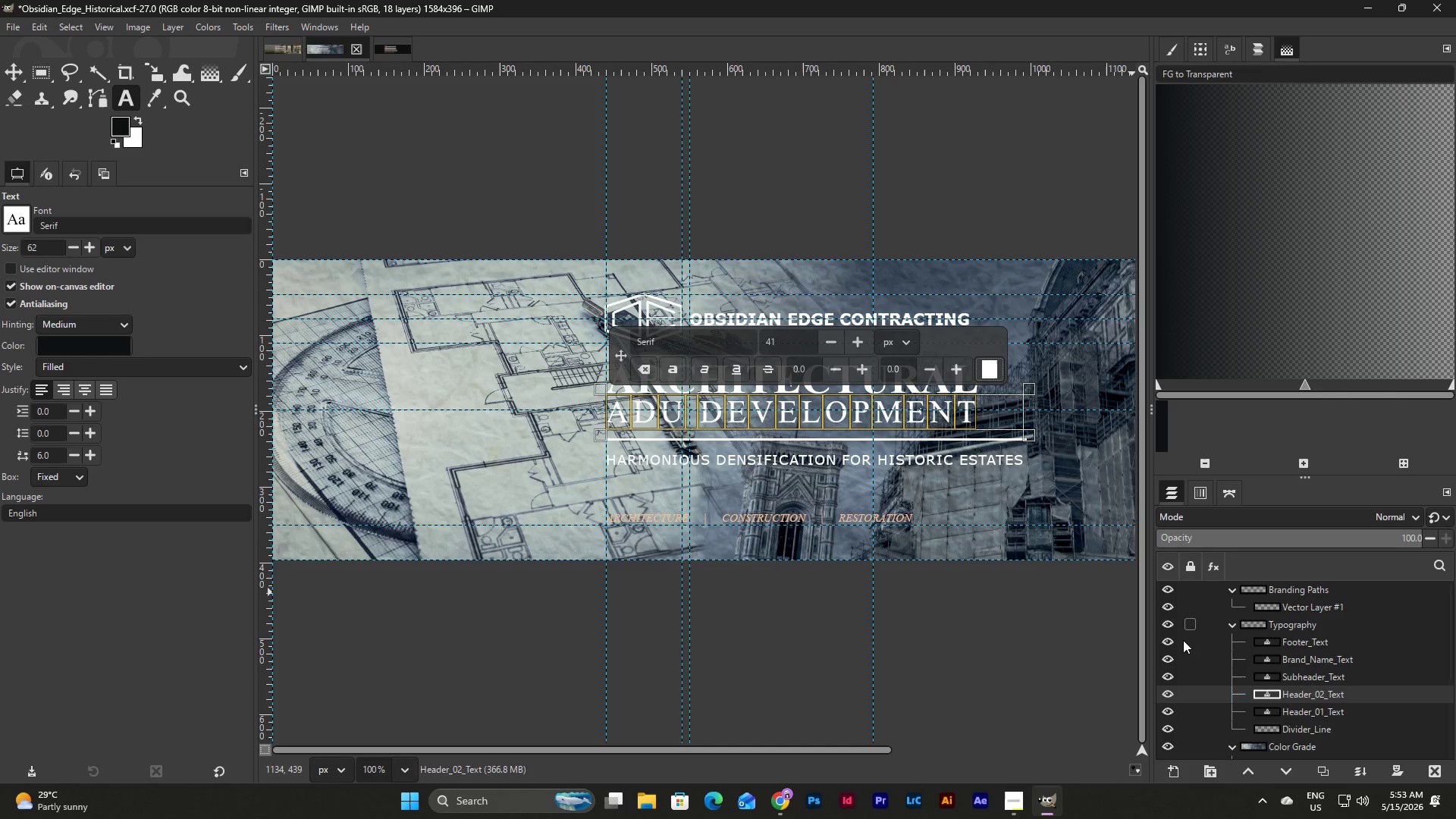 
left_click([917, 516])
 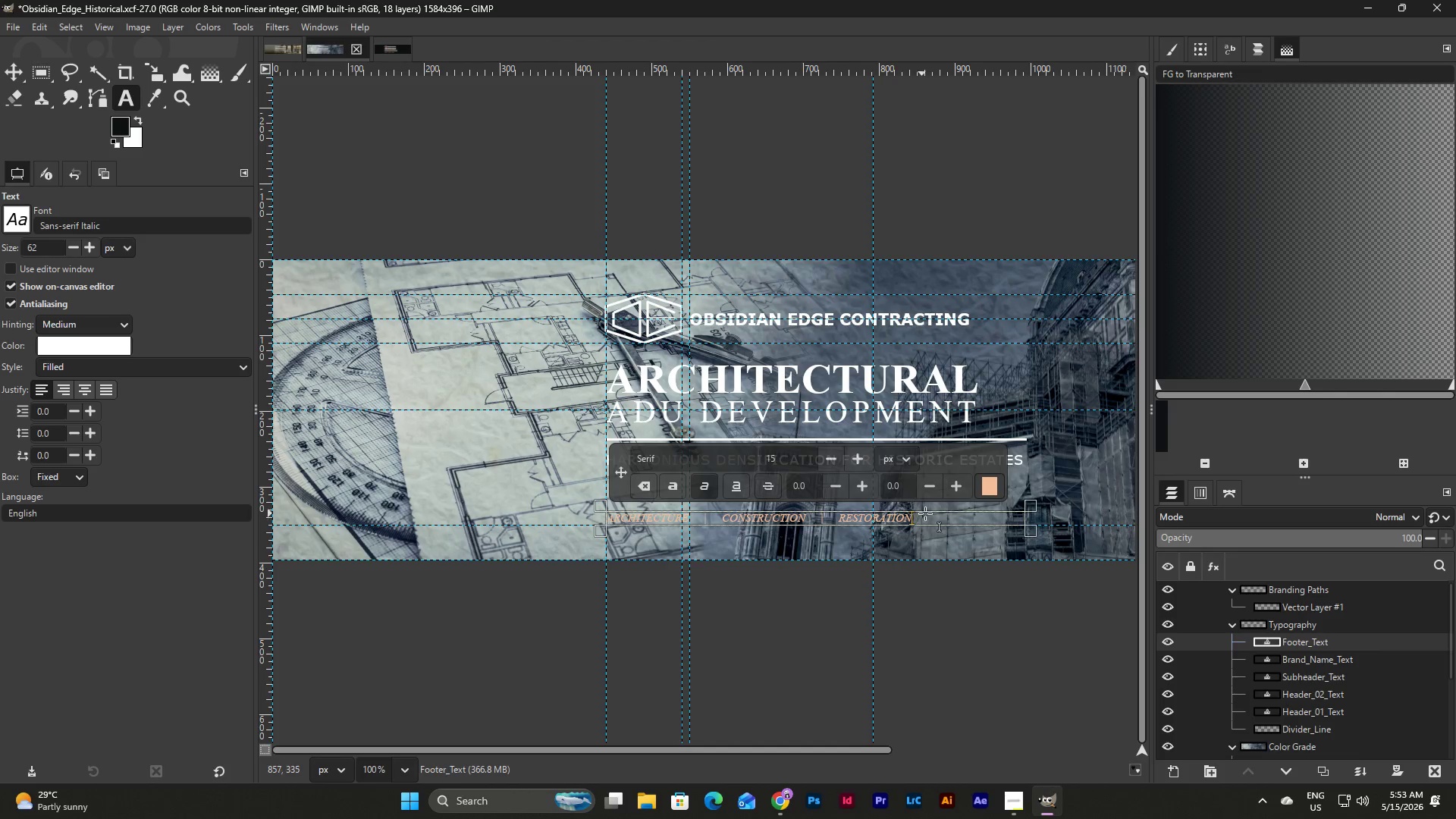 
left_click_drag(start_coordinate=[929, 513], to_coordinate=[529, 491])
 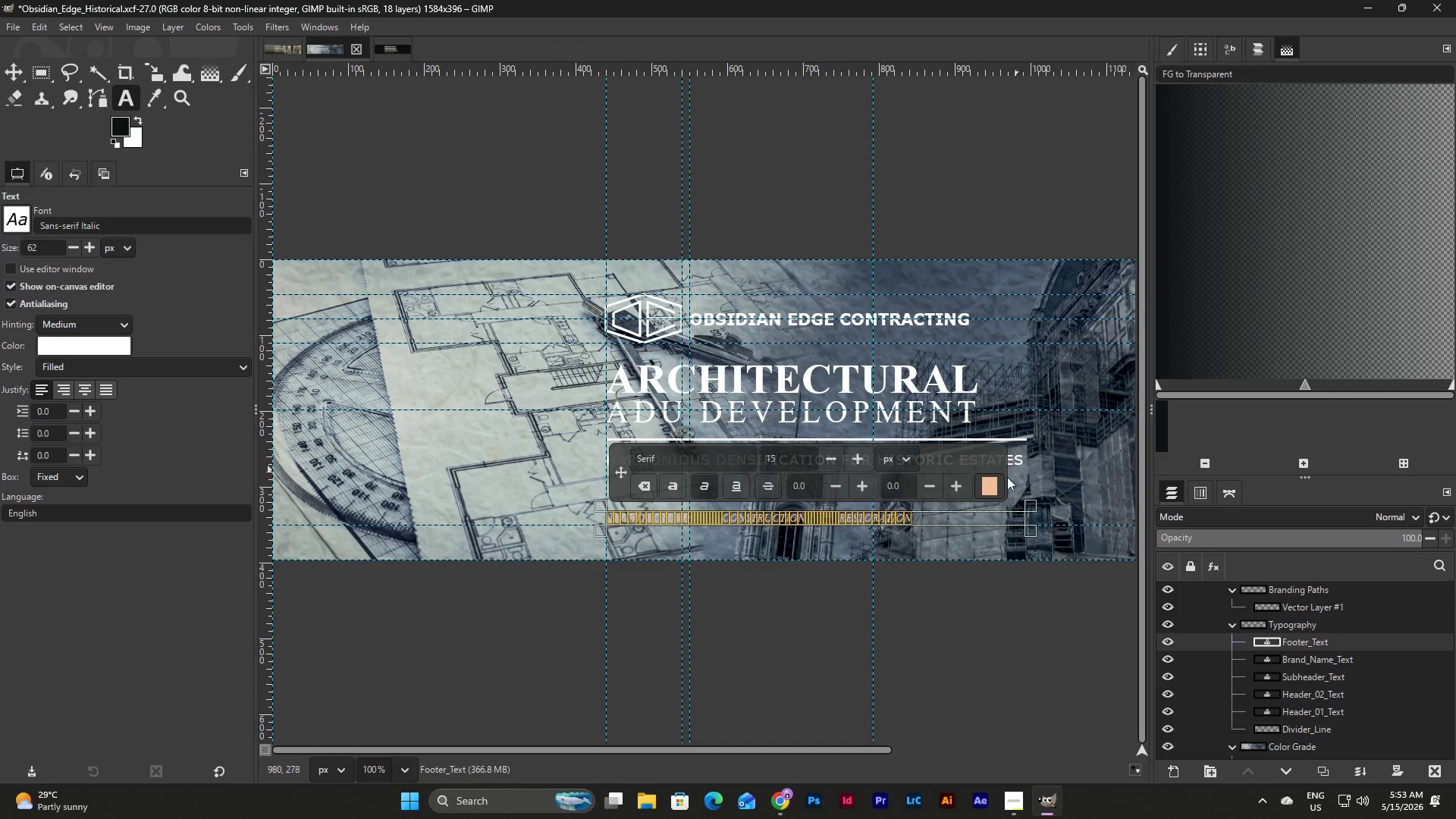 
left_click([991, 489])
 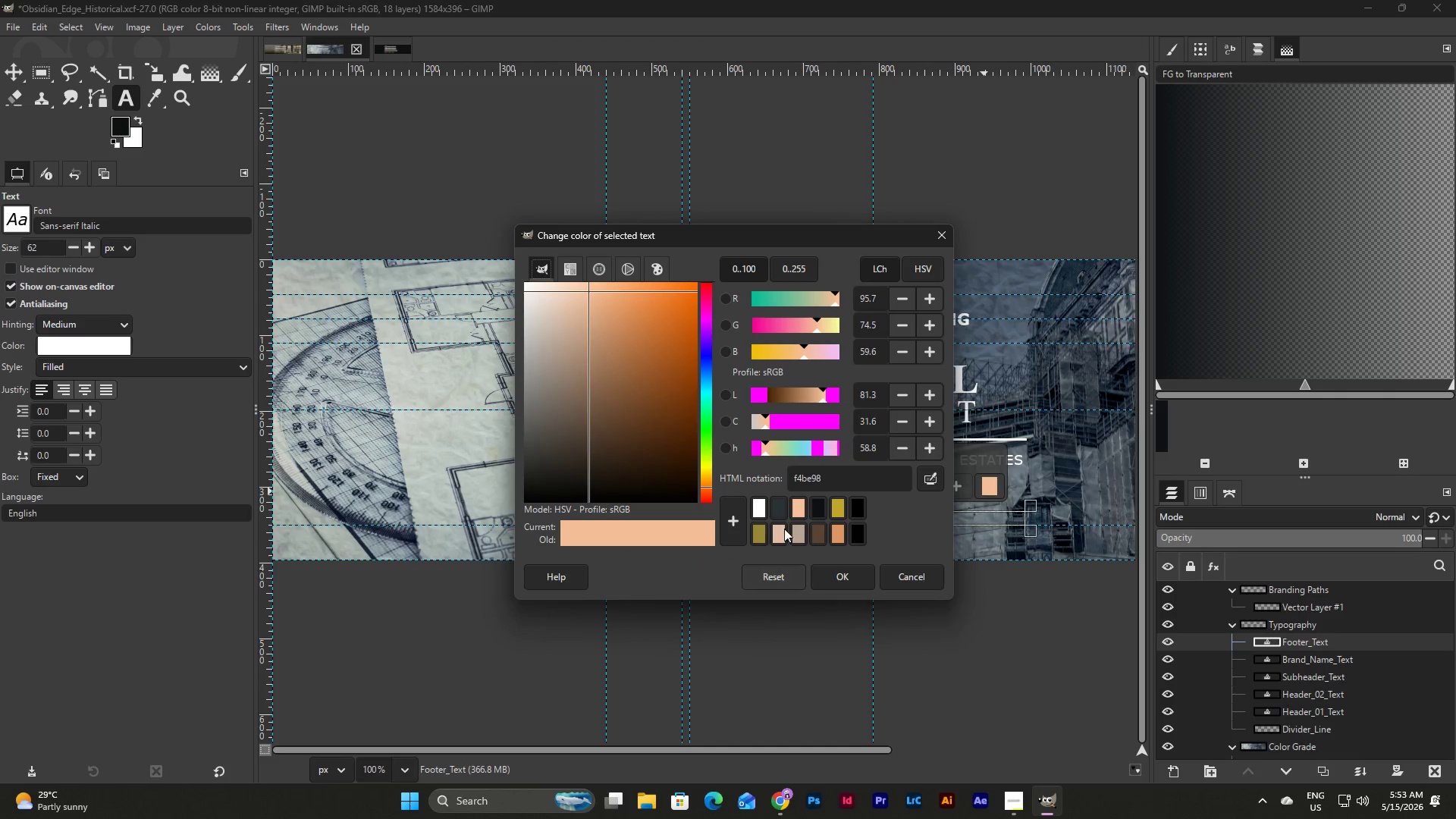 
left_click([759, 504])
 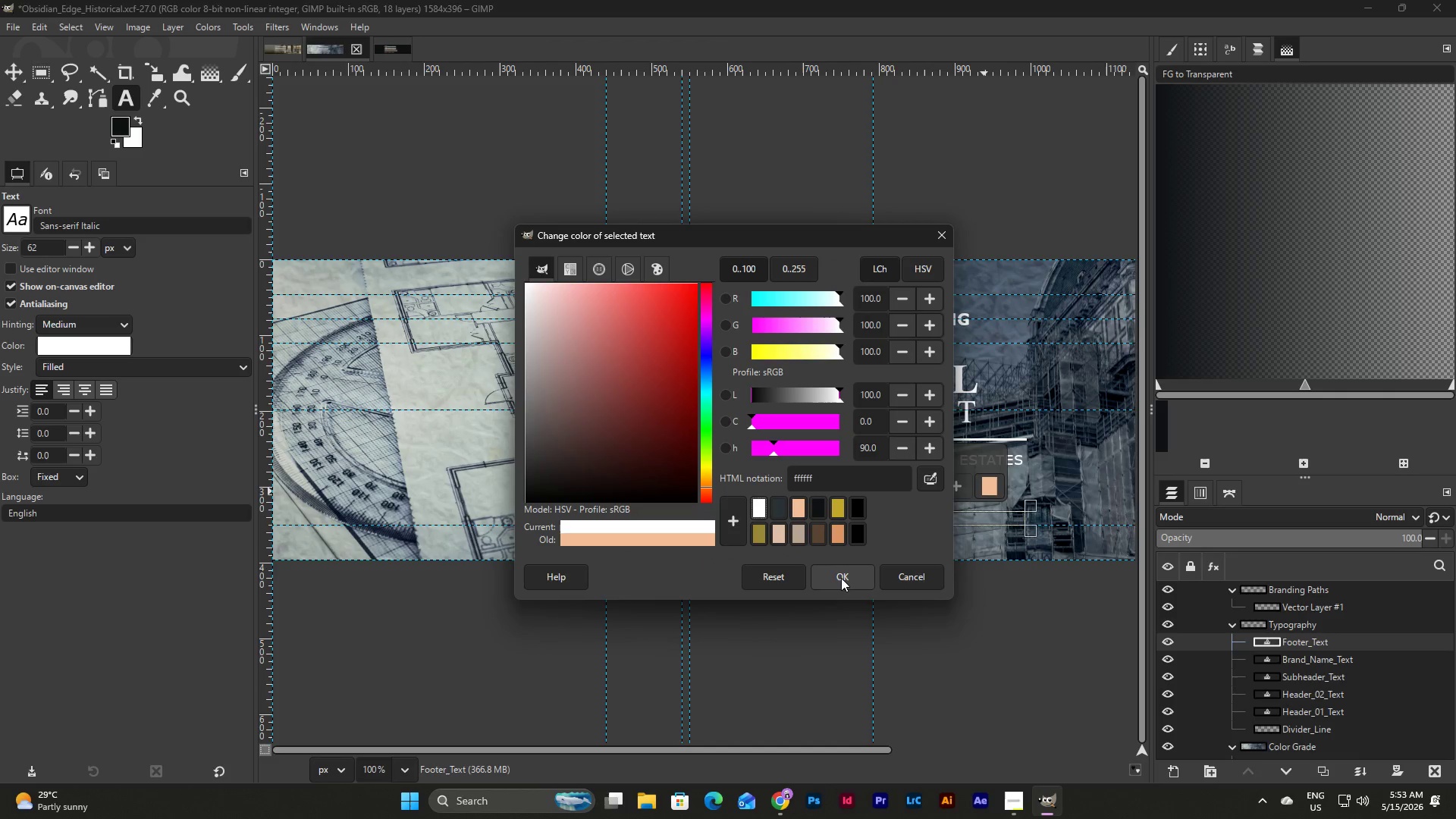 
left_click([841, 578])
 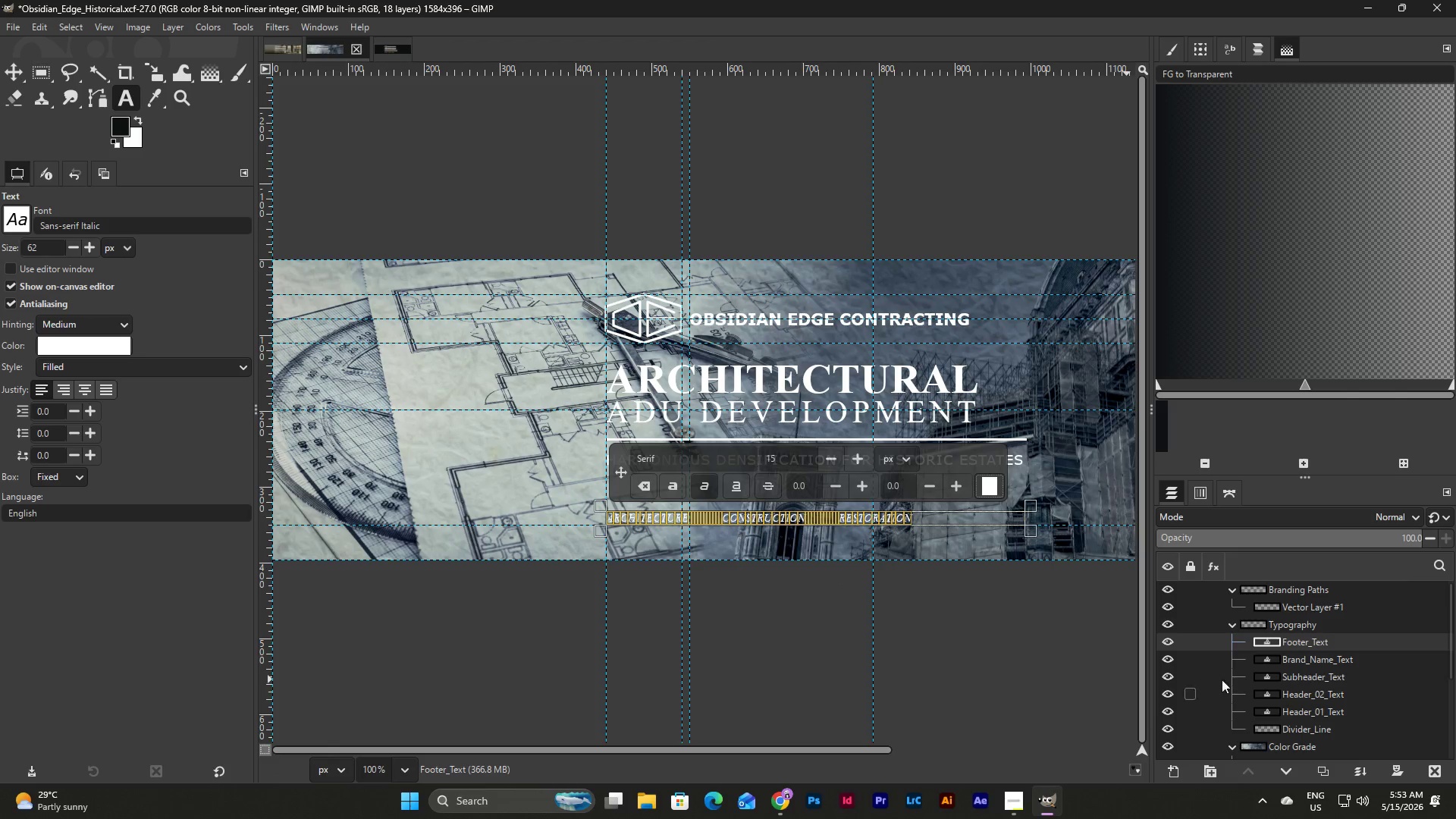 
left_click([1316, 654])
 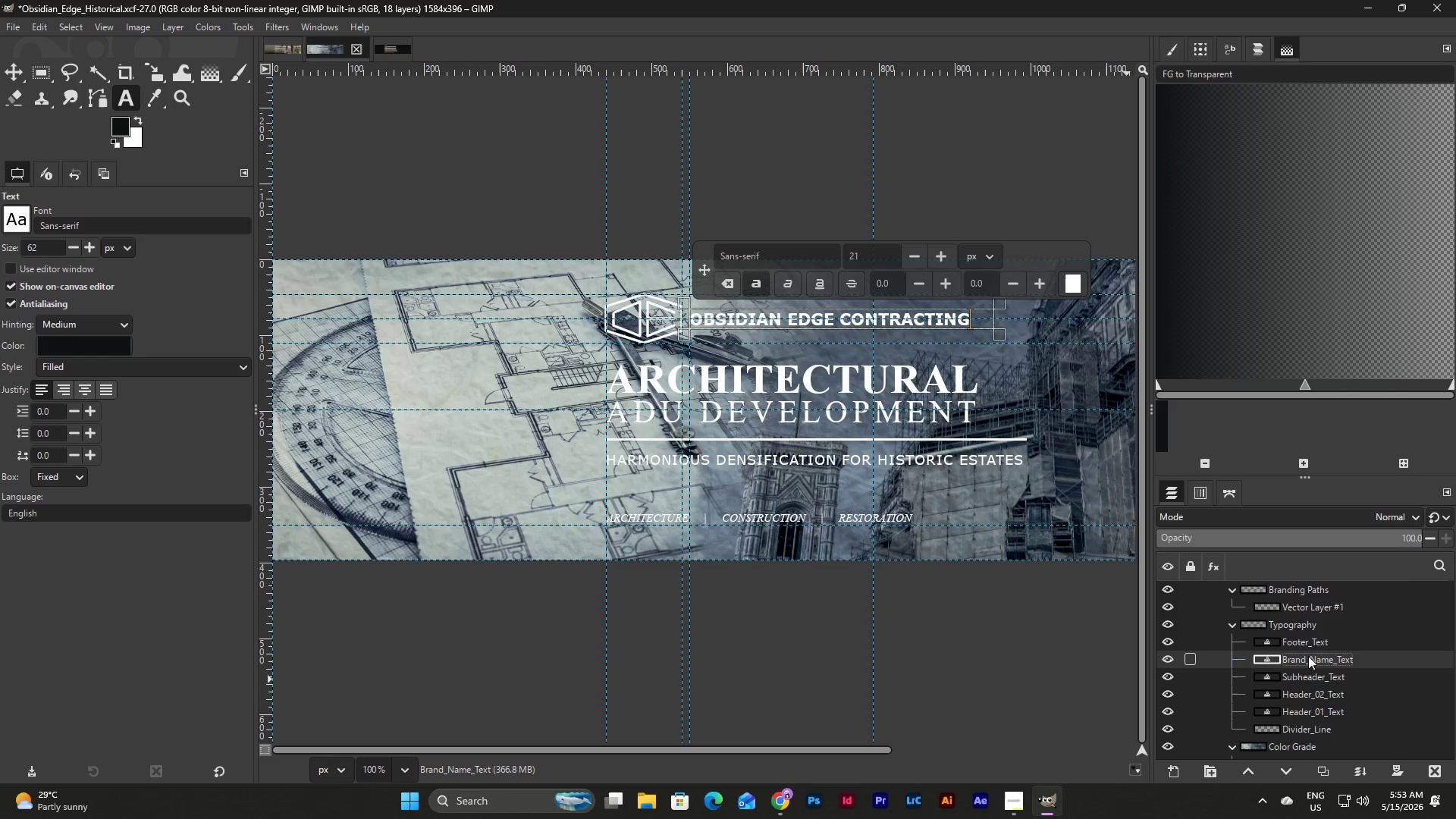 
wait(8.66)
 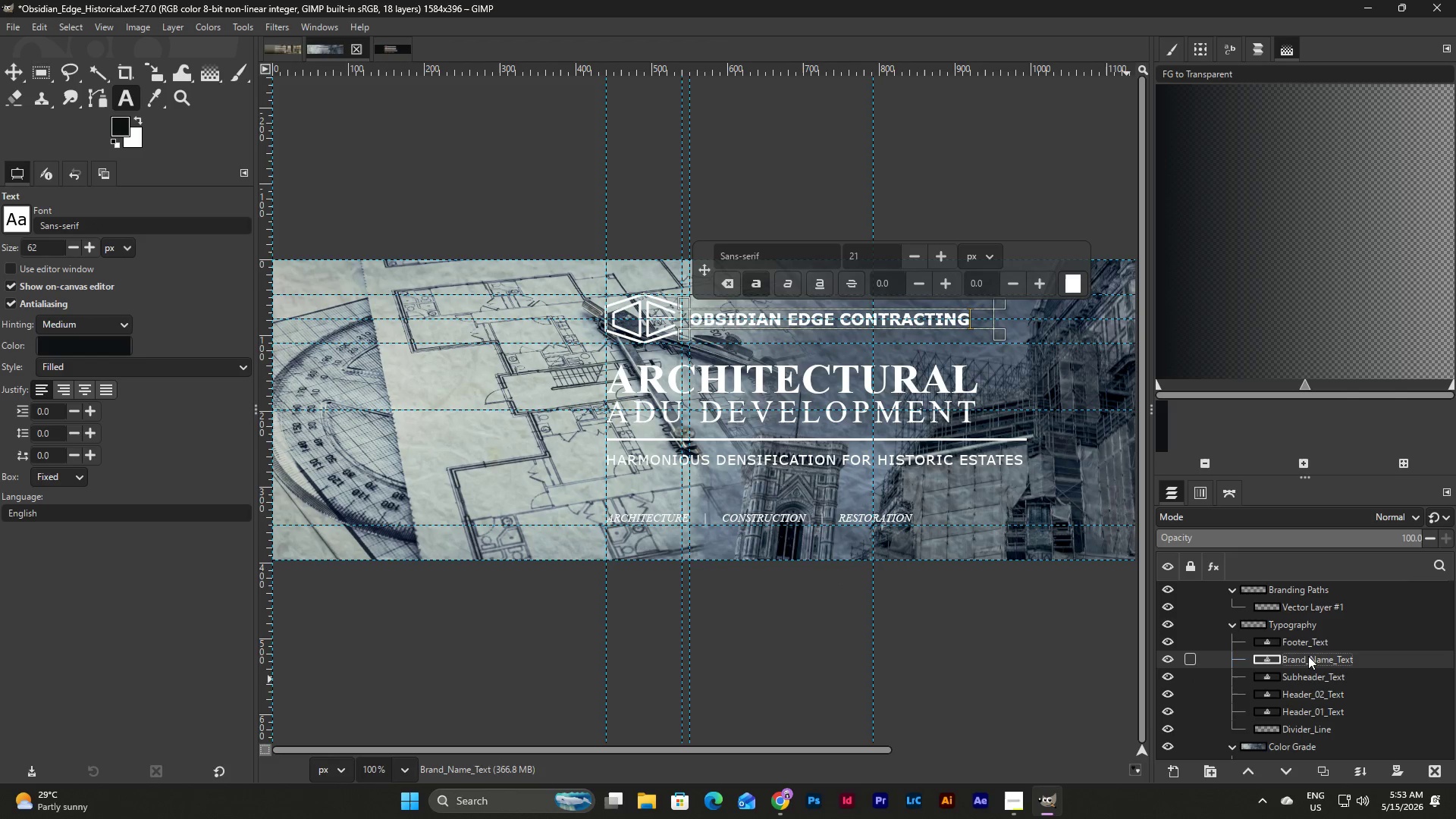 
scroll: coordinate [1305, 645], scroll_direction: down, amount: 2.0
 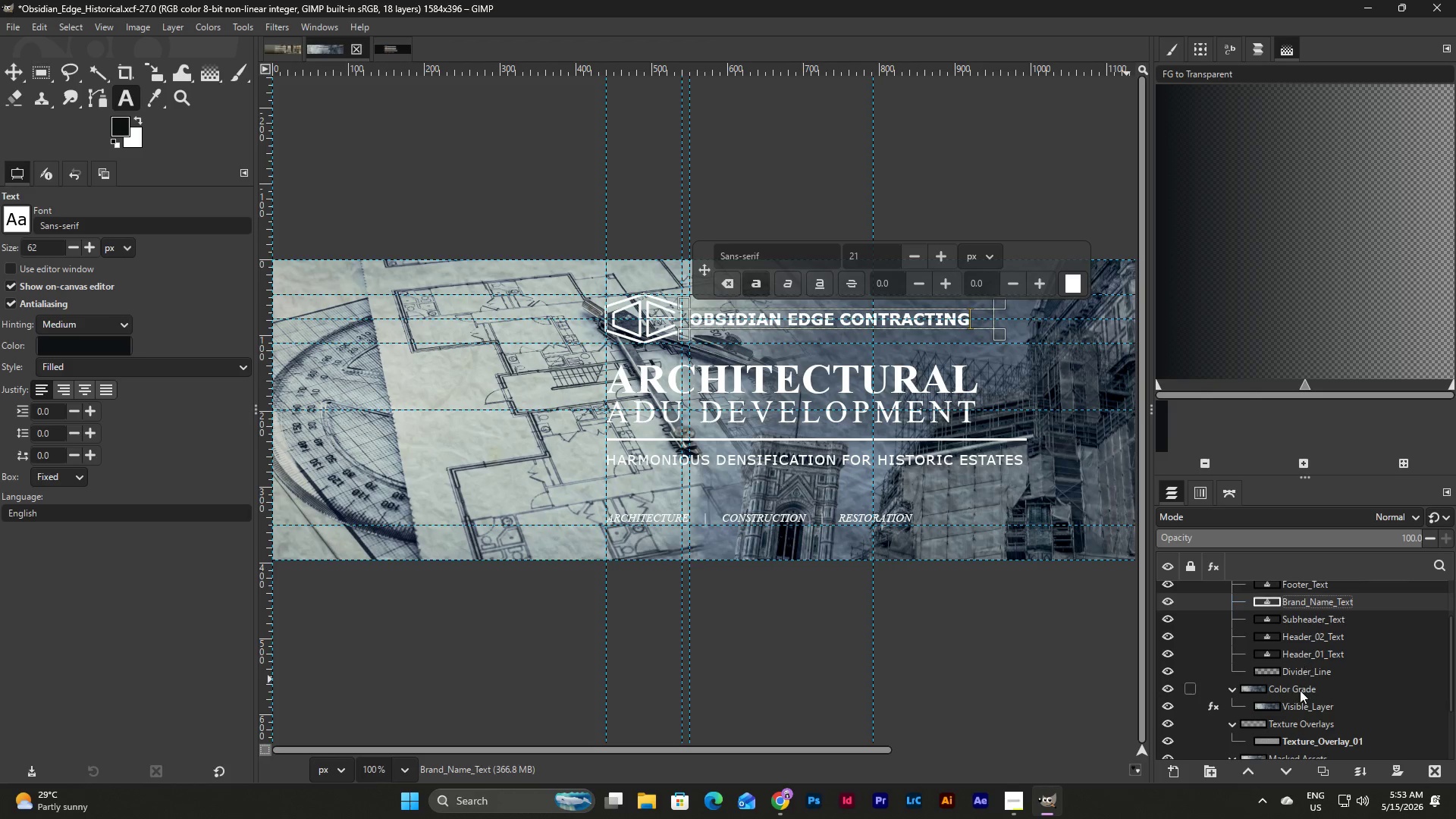 
left_click([1300, 692])
 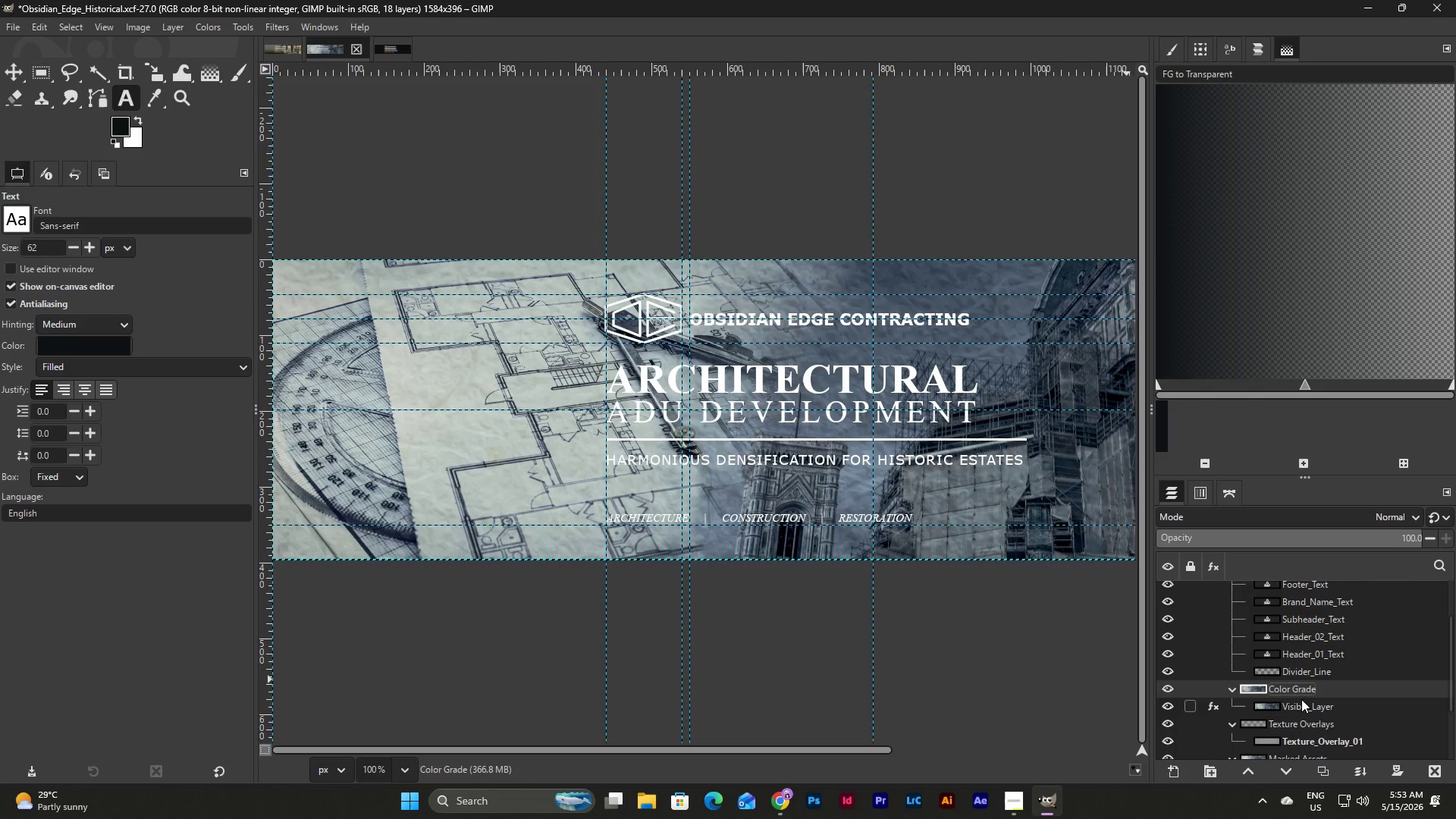 
left_click([1303, 701])
 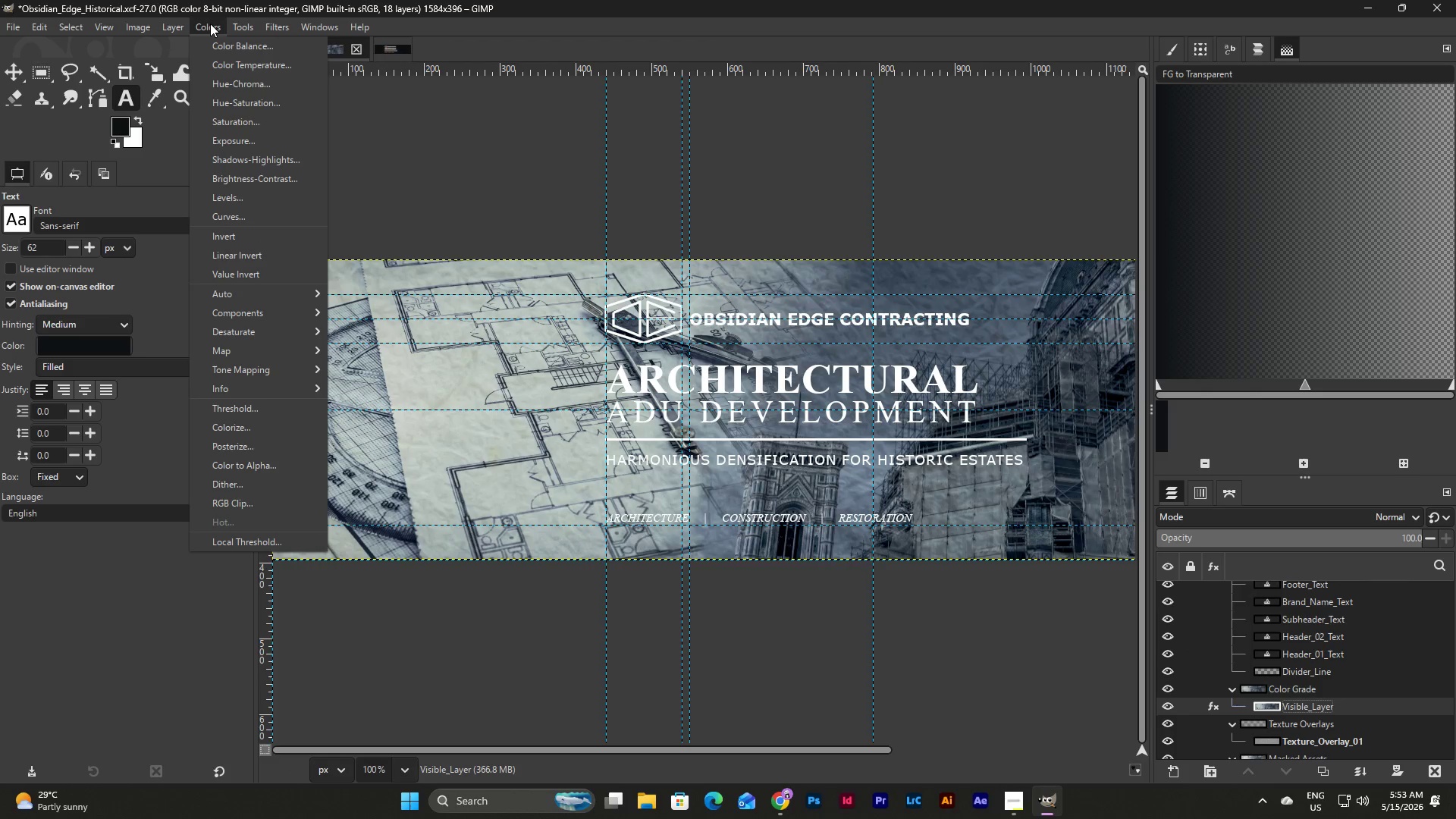 
left_click([245, 158])
 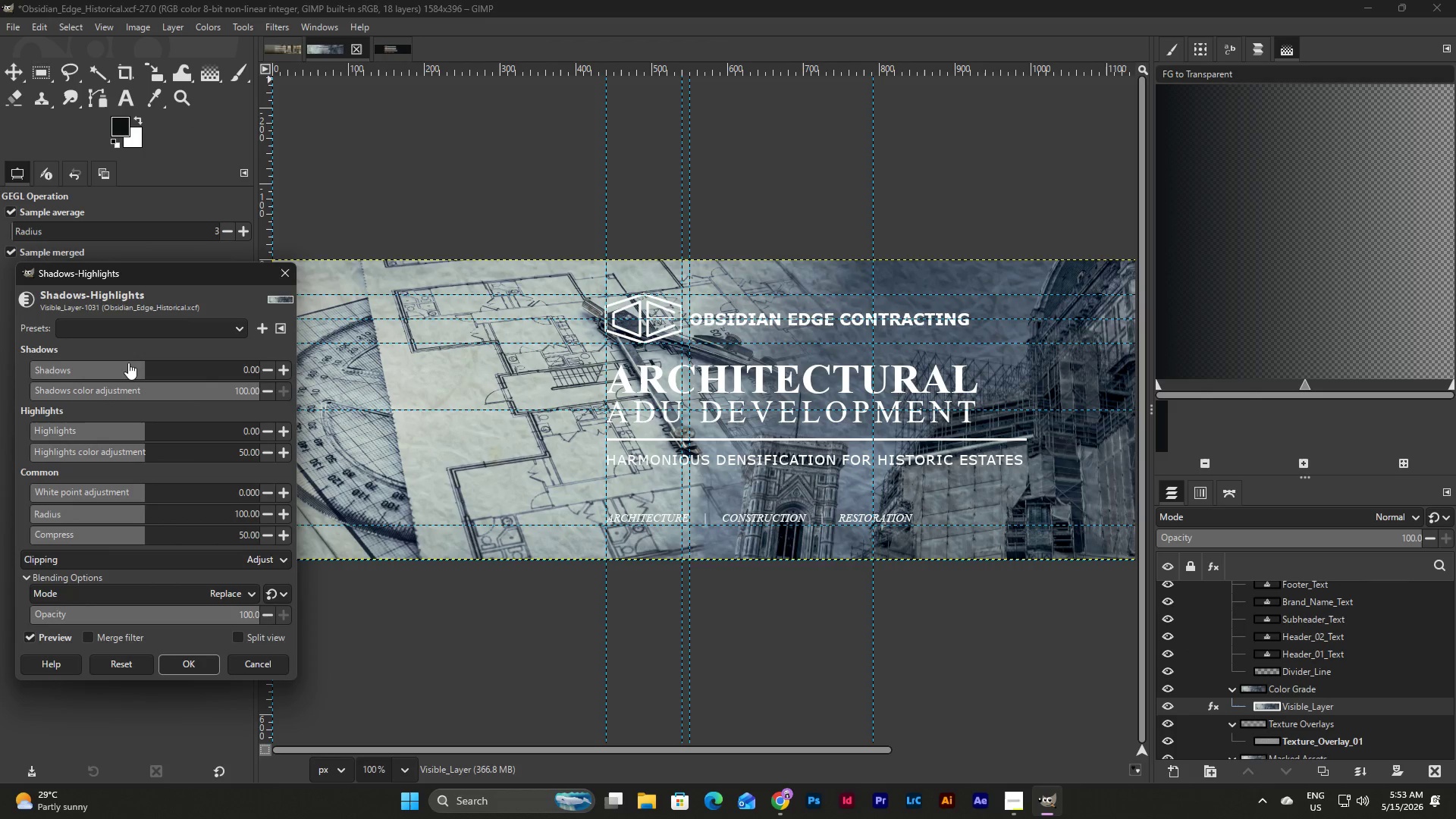 
left_click_drag(start_coordinate=[136, 364], to_coordinate=[46, 371])
 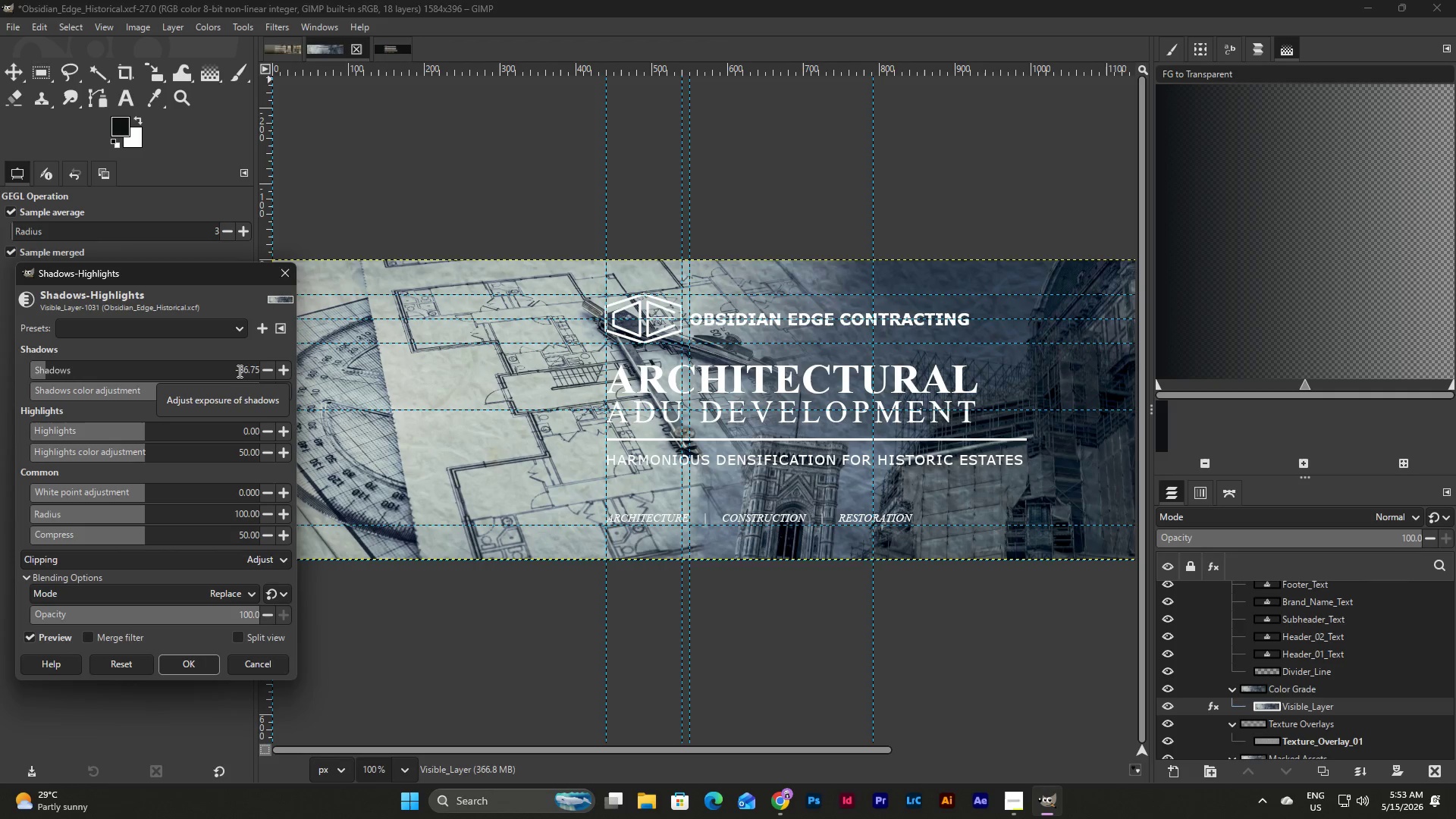 
left_click_drag(start_coordinate=[237, 371], to_coordinate=[257, 371])
 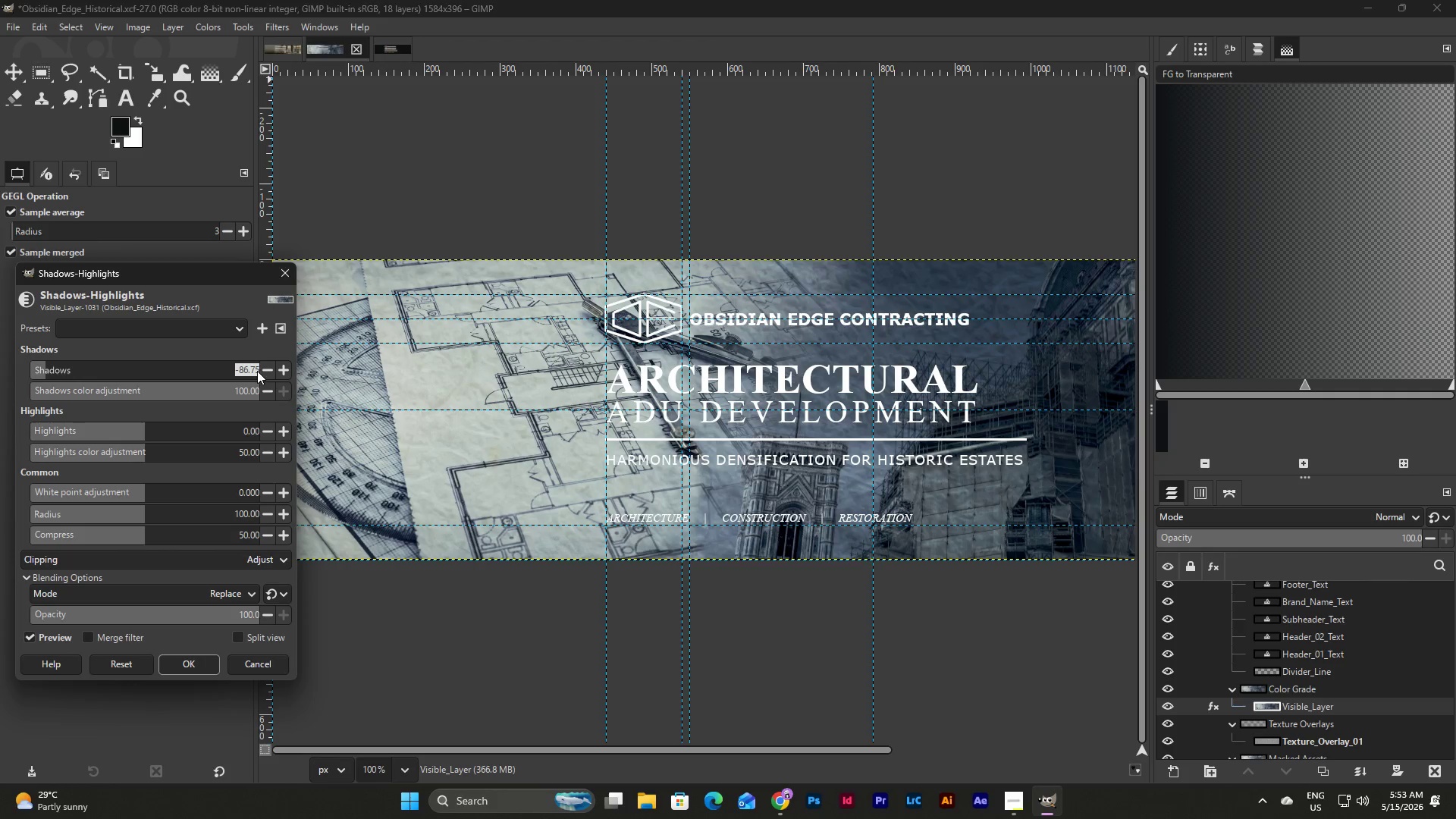 
key(NumpadSubtract)
 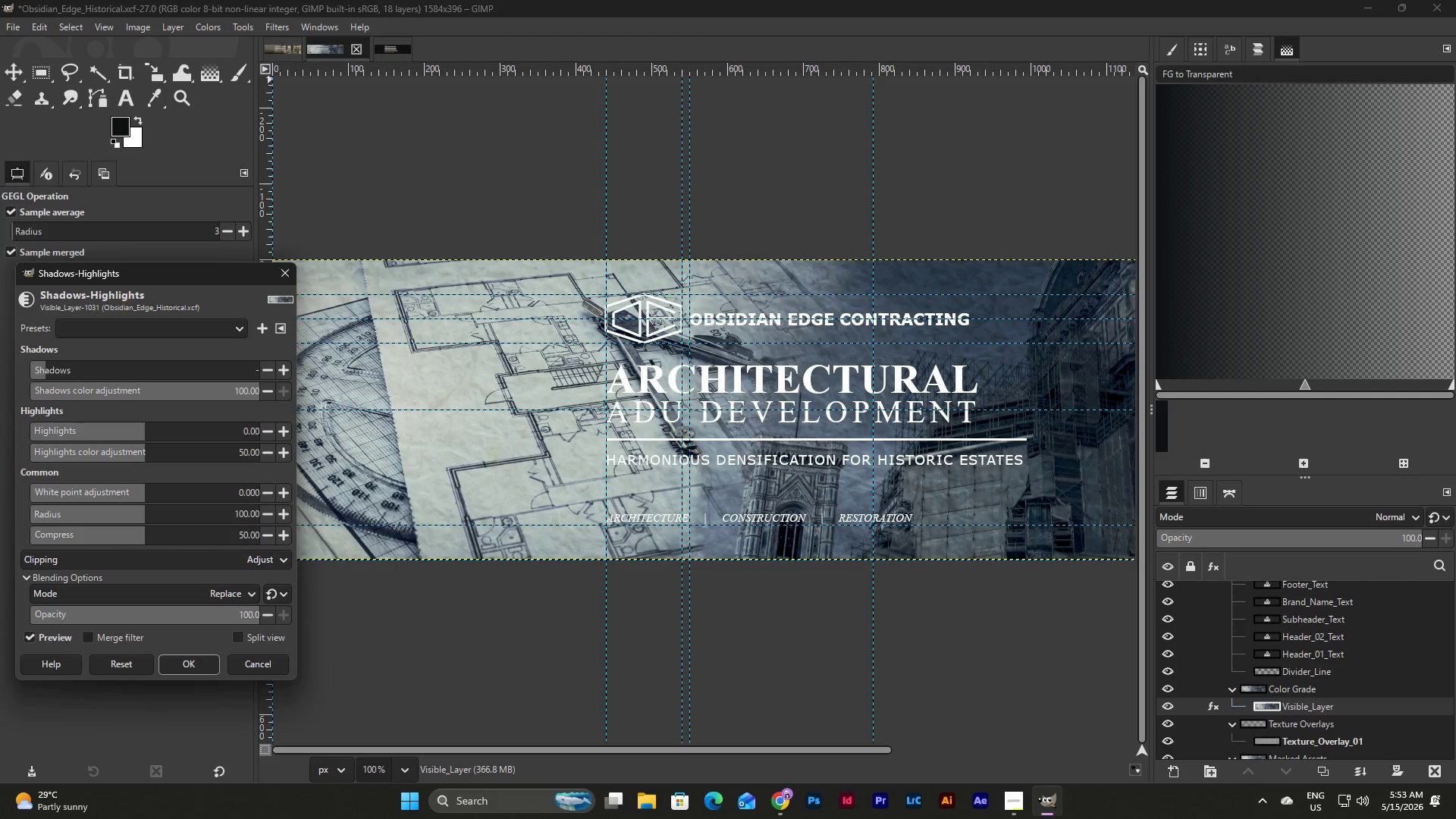 
key(Numpad8)
 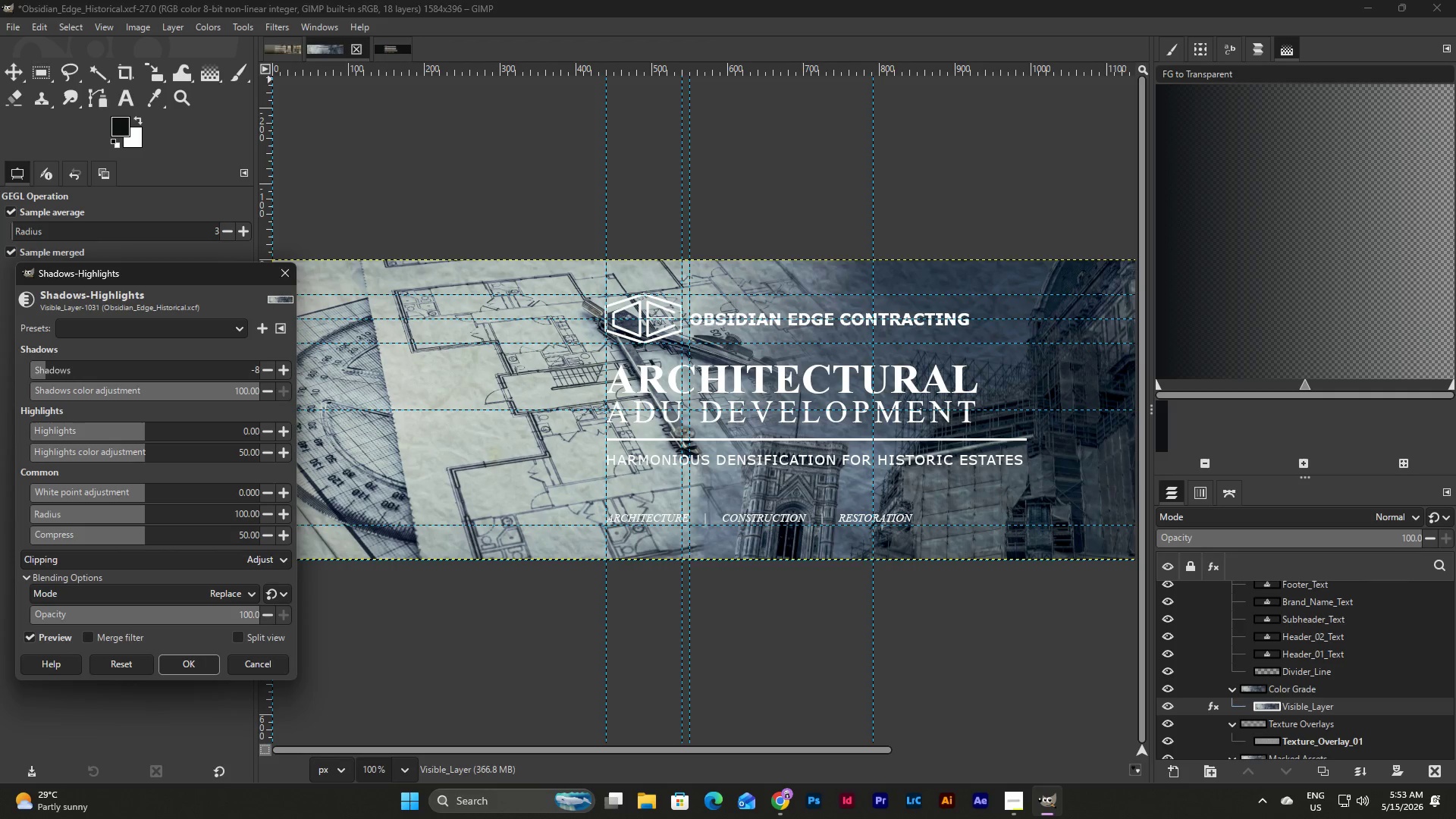 
key(Numpad5)
 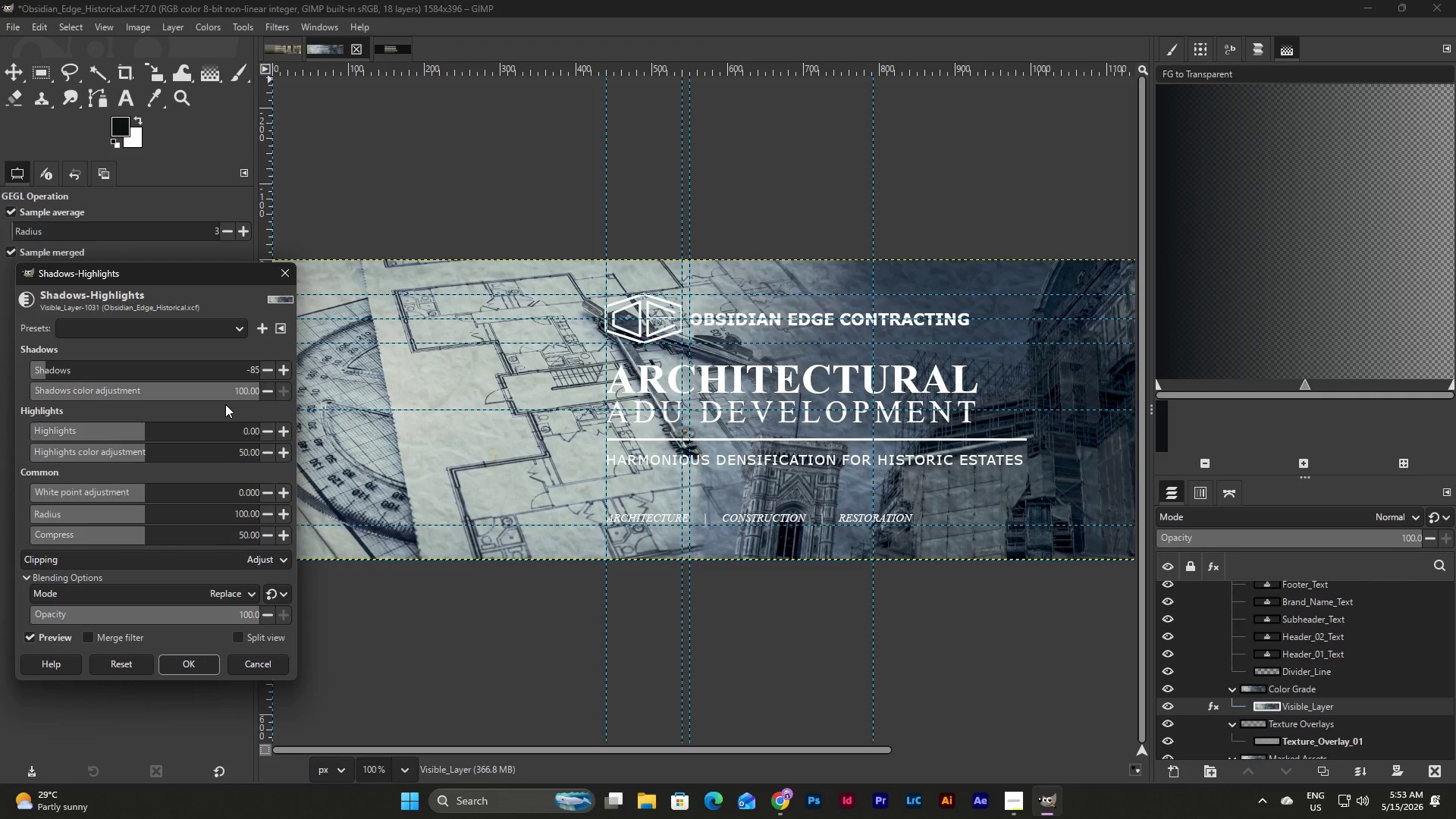 
left_click([232, 393])
 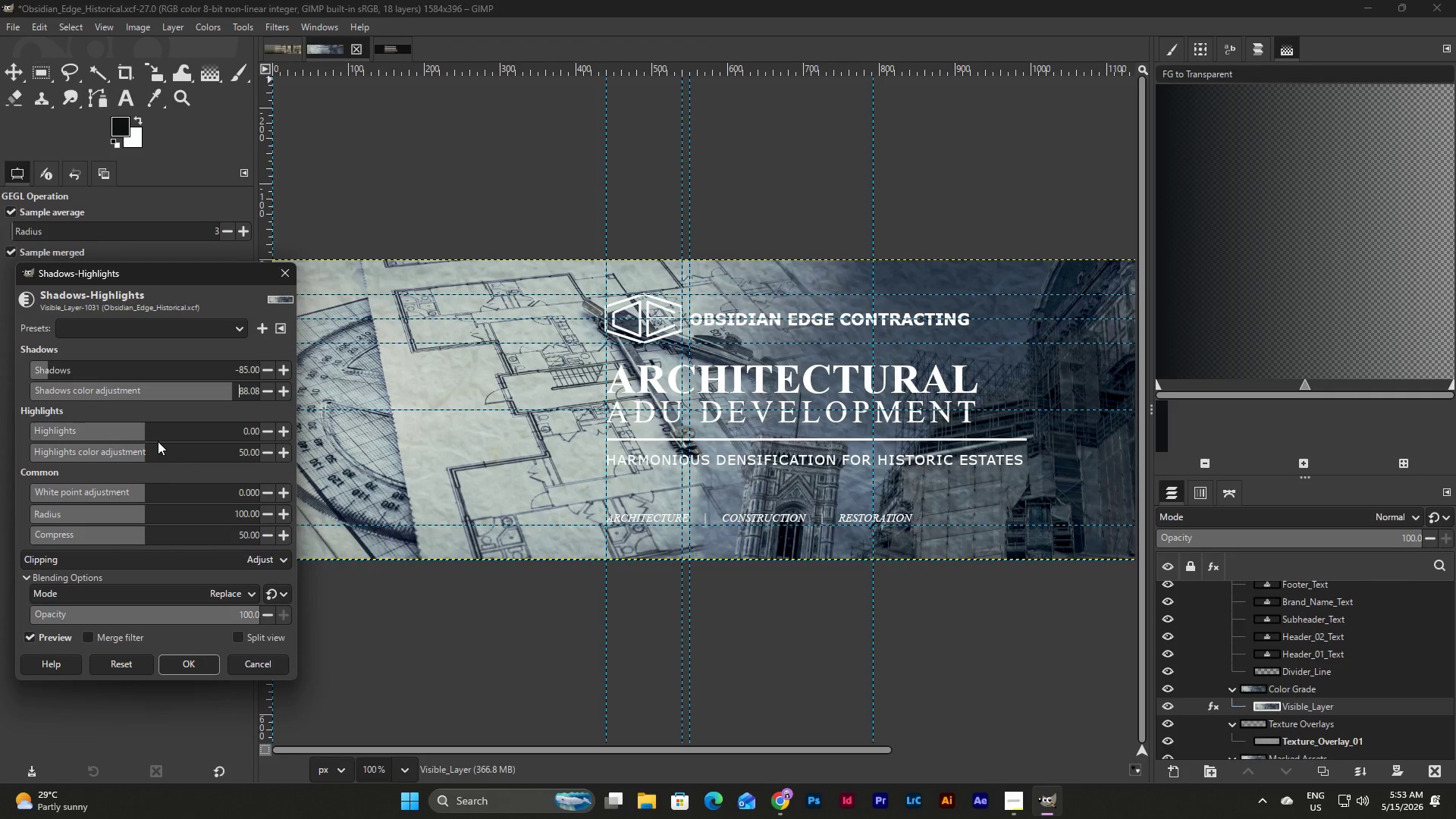 
left_click_drag(start_coordinate=[141, 438], to_coordinate=[1, 439])
 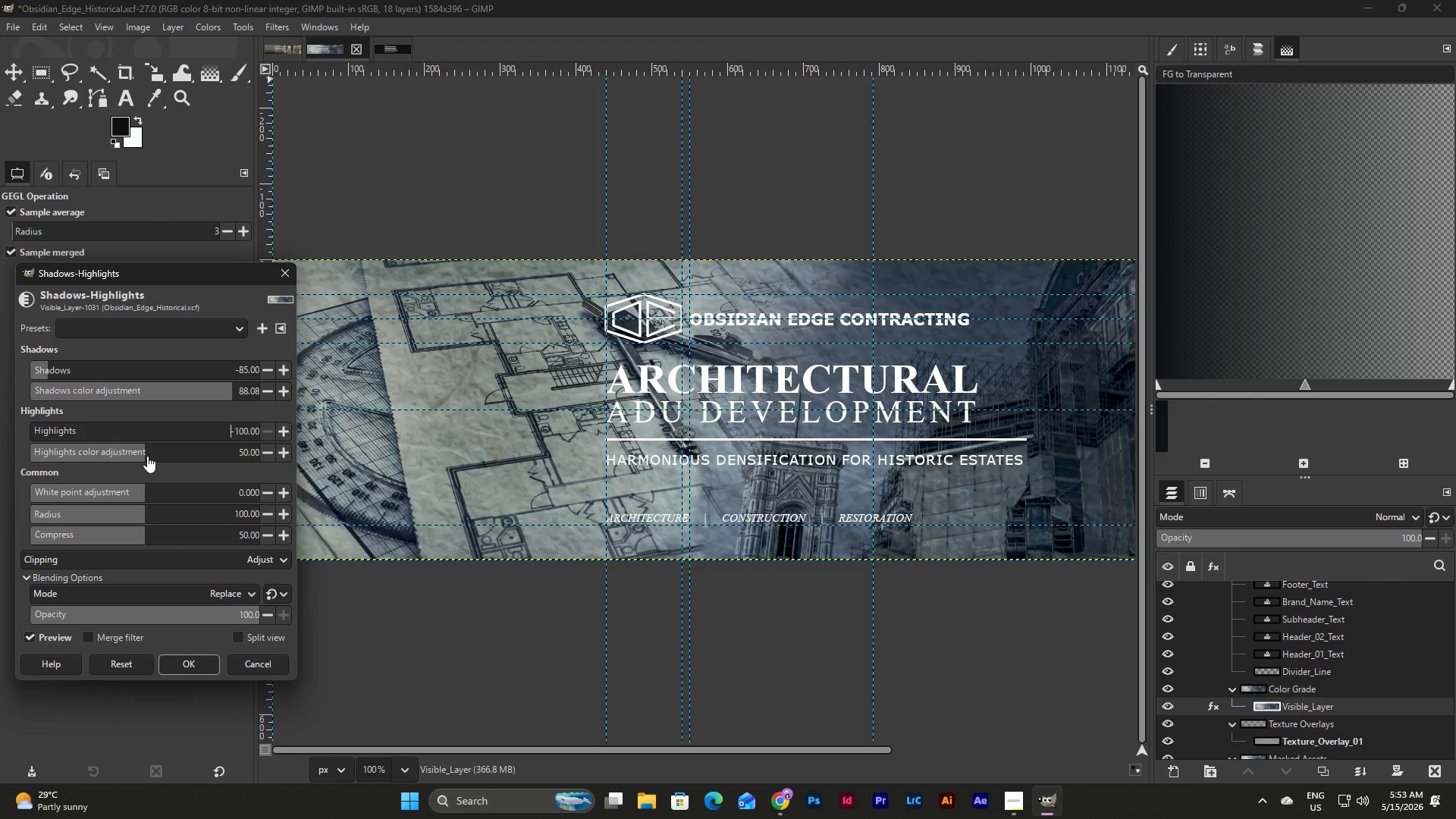 
left_click_drag(start_coordinate=[145, 456], to_coordinate=[0, 451])
 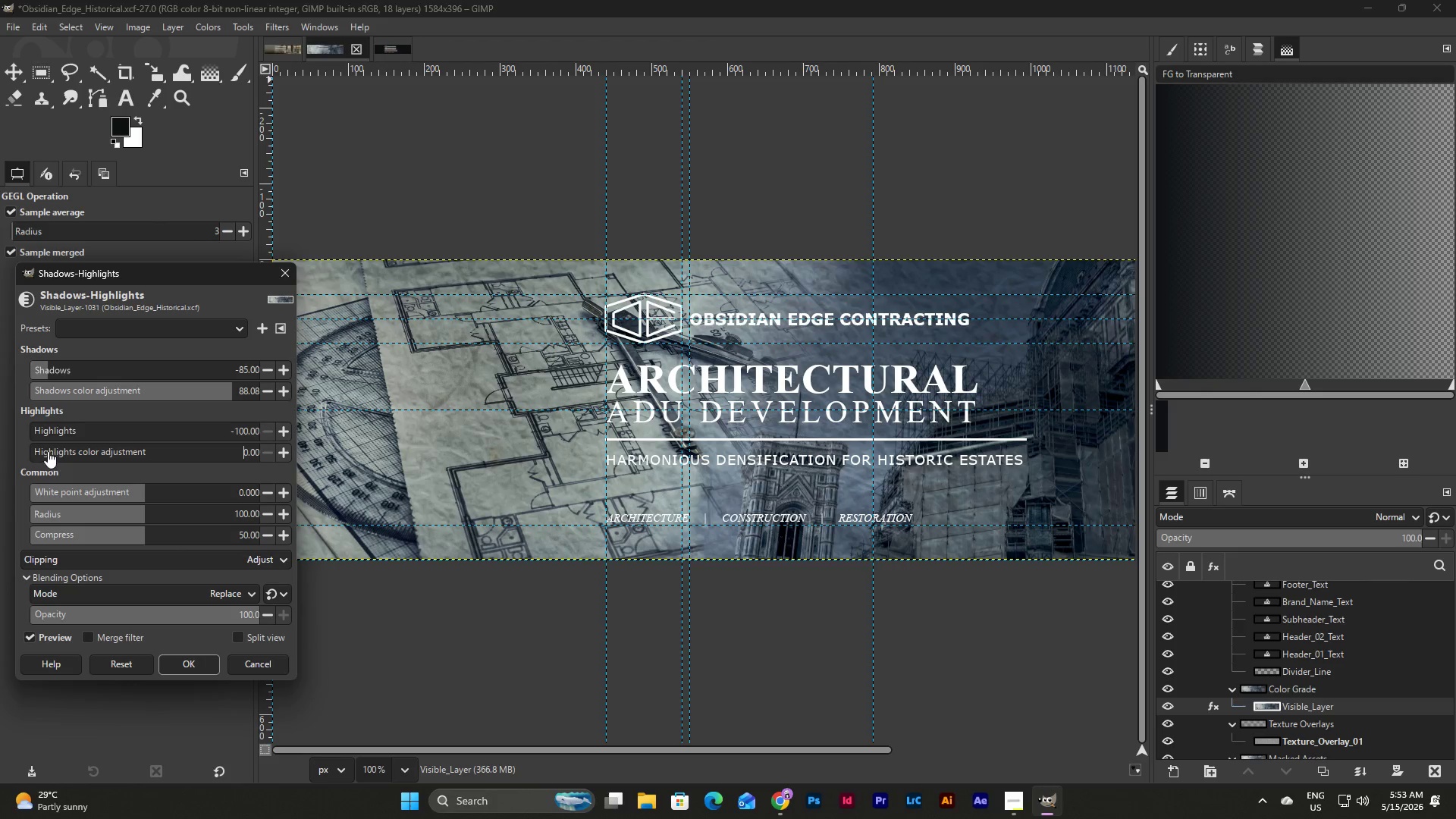 
left_click_drag(start_coordinate=[34, 449], to_coordinate=[0, 455])
 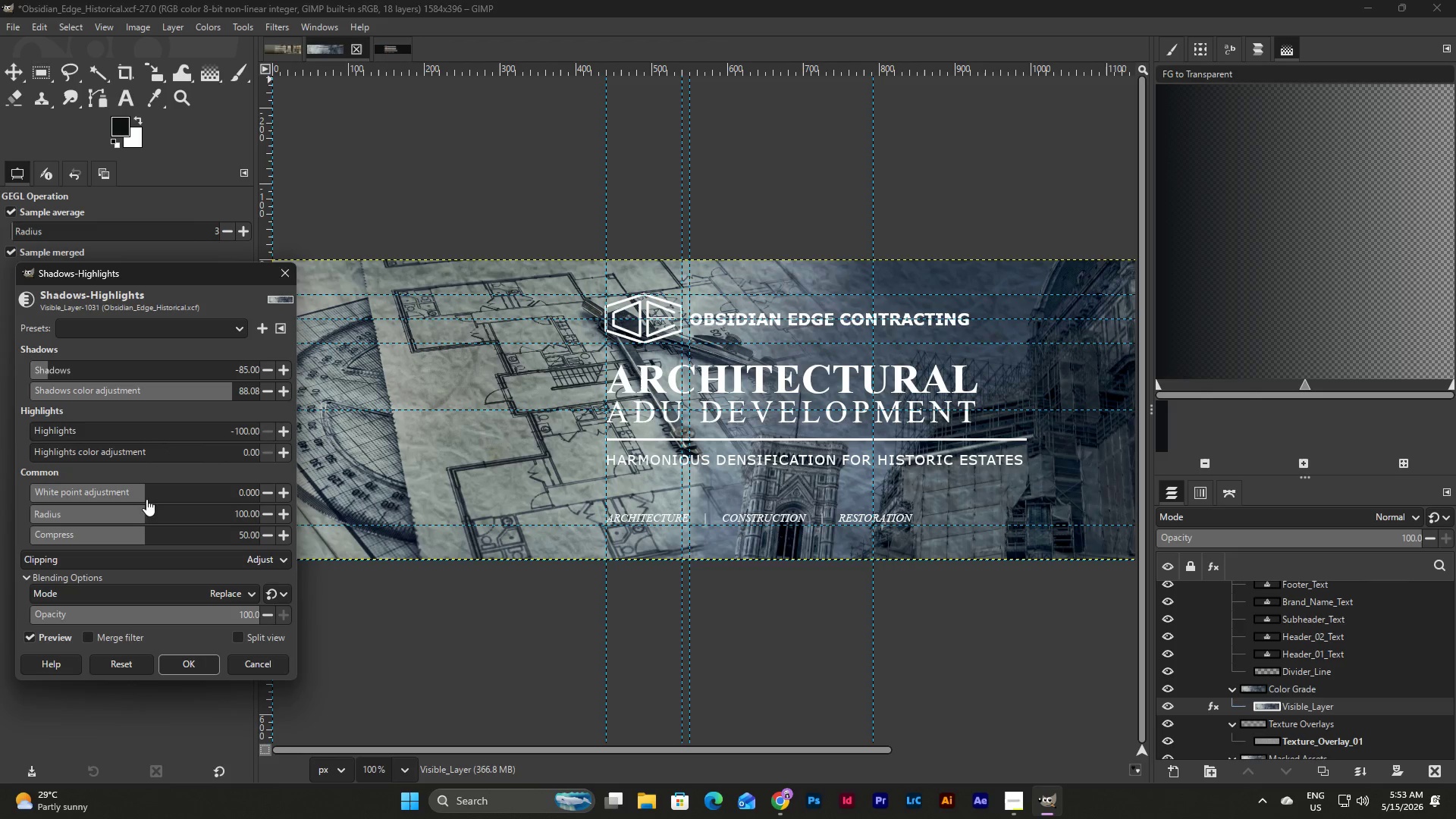 
left_click_drag(start_coordinate=[142, 491], to_coordinate=[97, 486])
 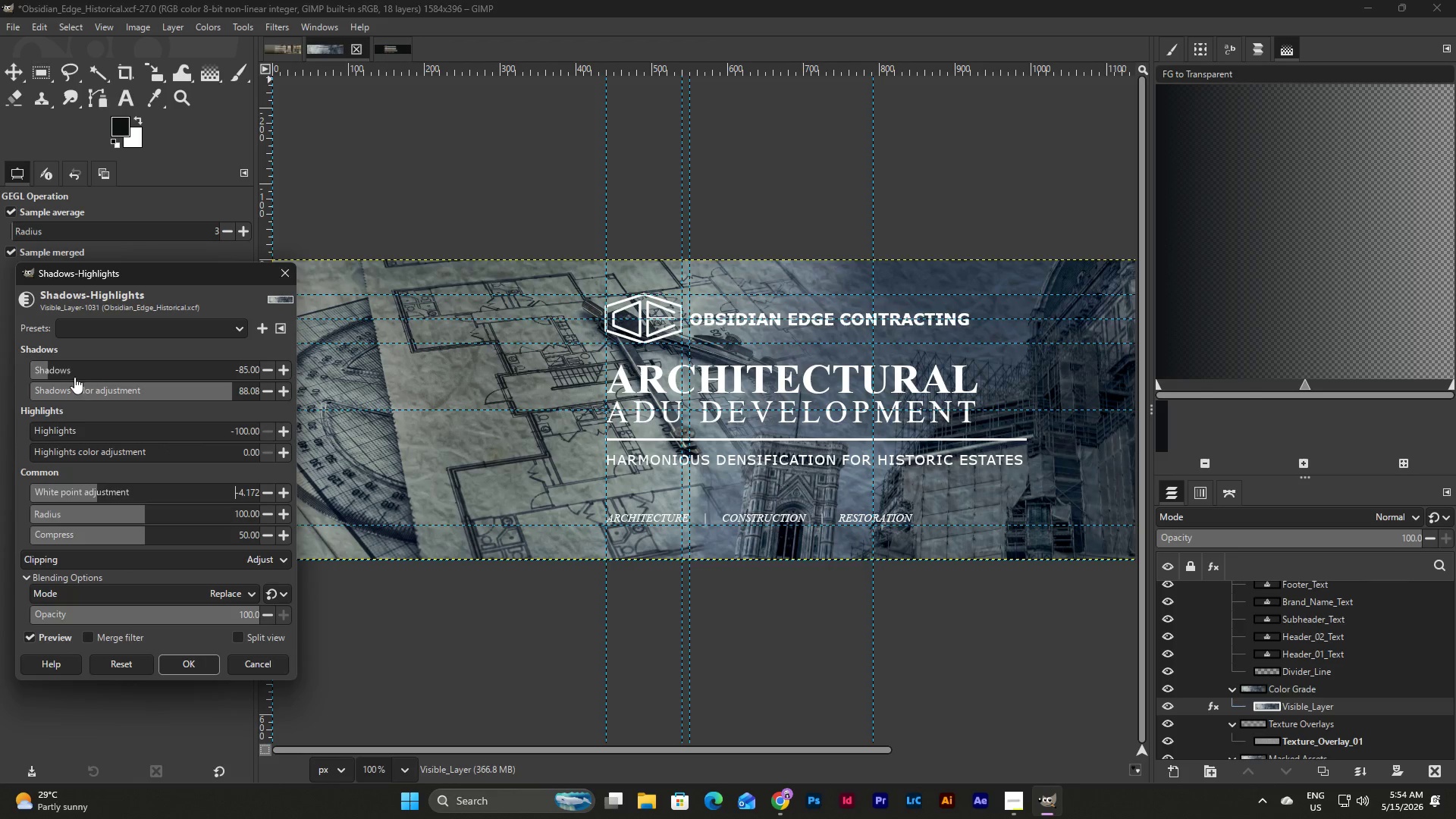 
left_click_drag(start_coordinate=[49, 368], to_coordinate=[88, 372])
 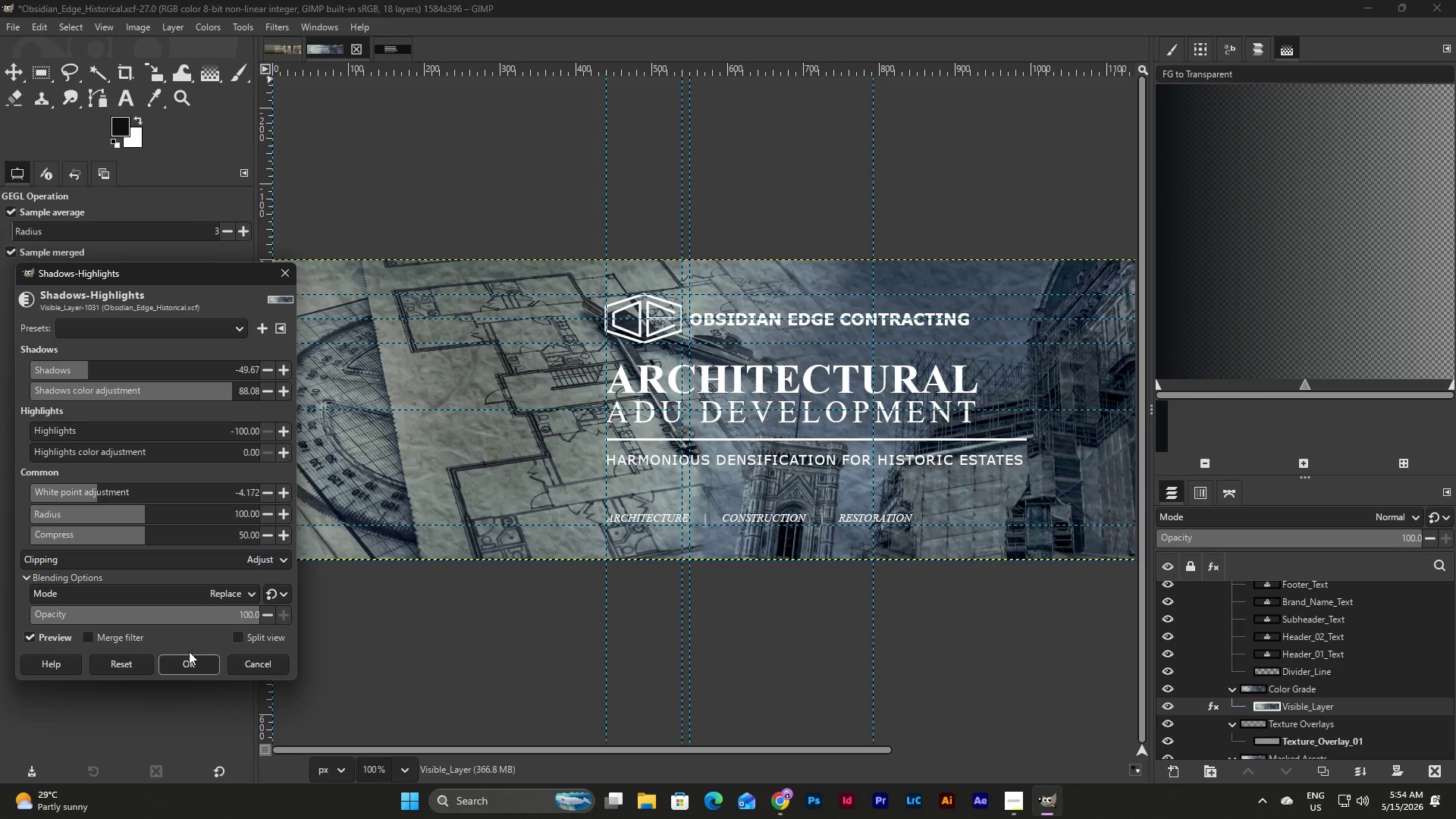 
double_click([191, 661])
 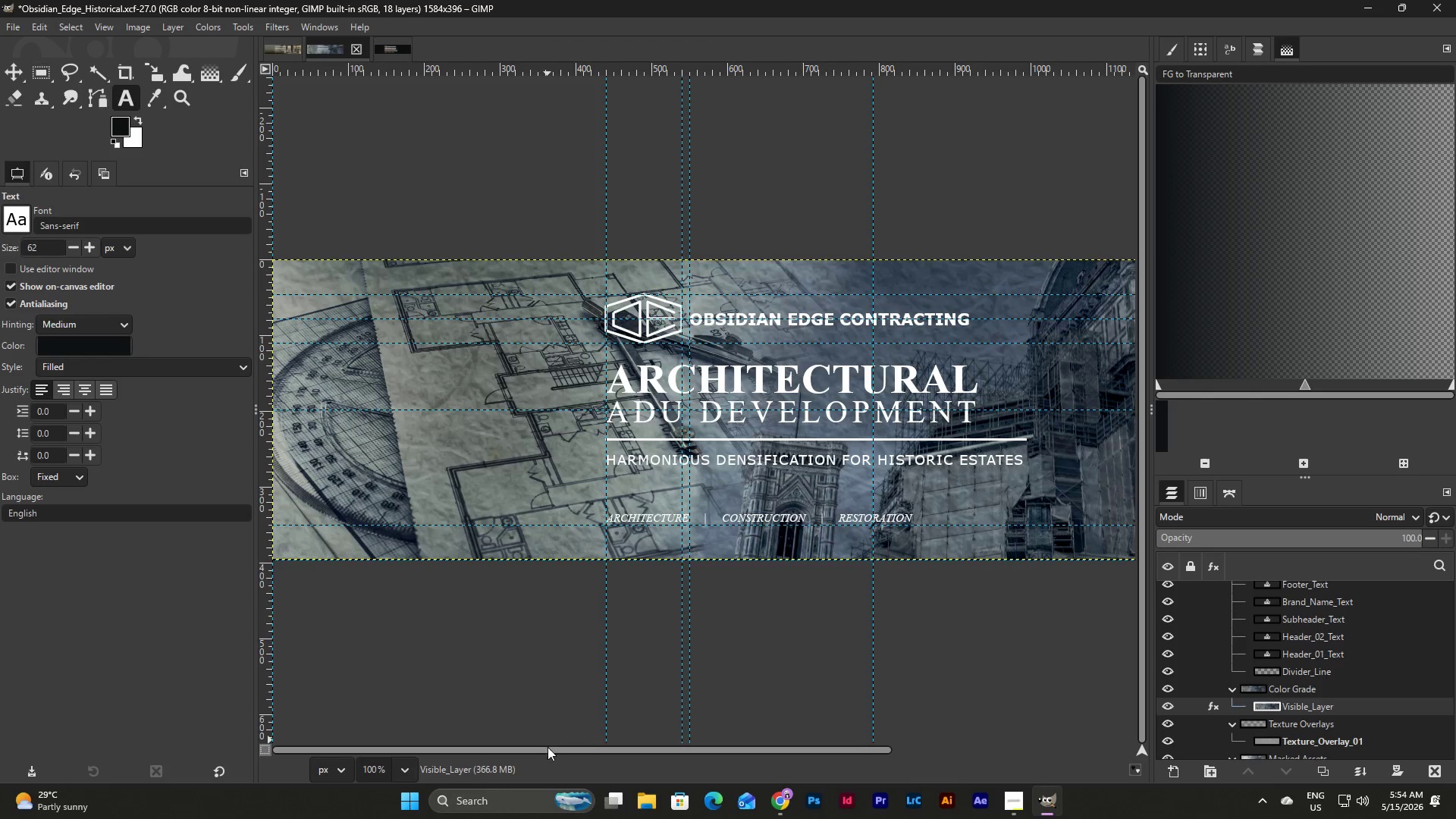 
left_click_drag(start_coordinate=[548, 752], to_coordinate=[458, 742])
 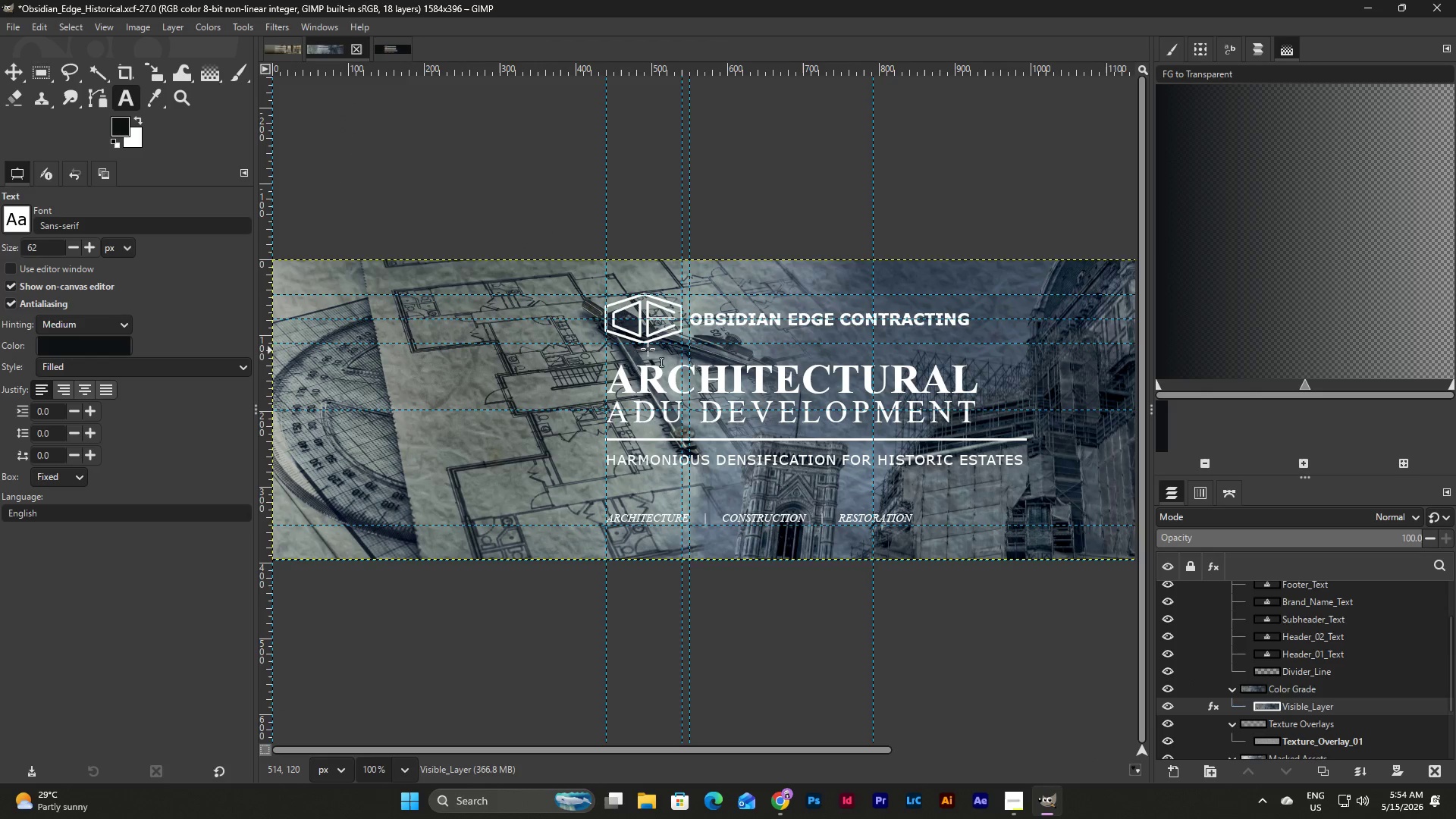 
left_click([281, 47])
 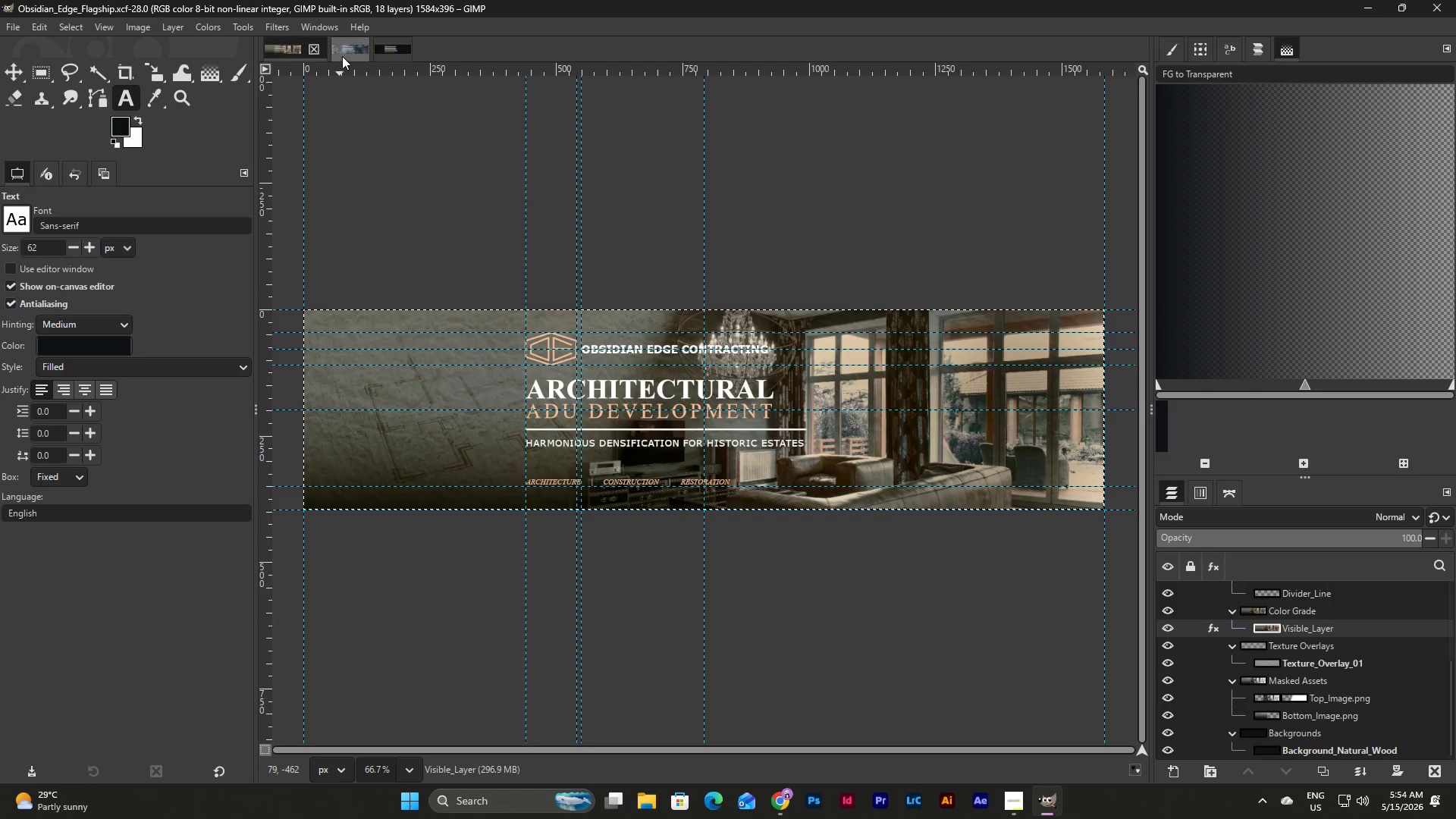 
left_click([347, 52])
 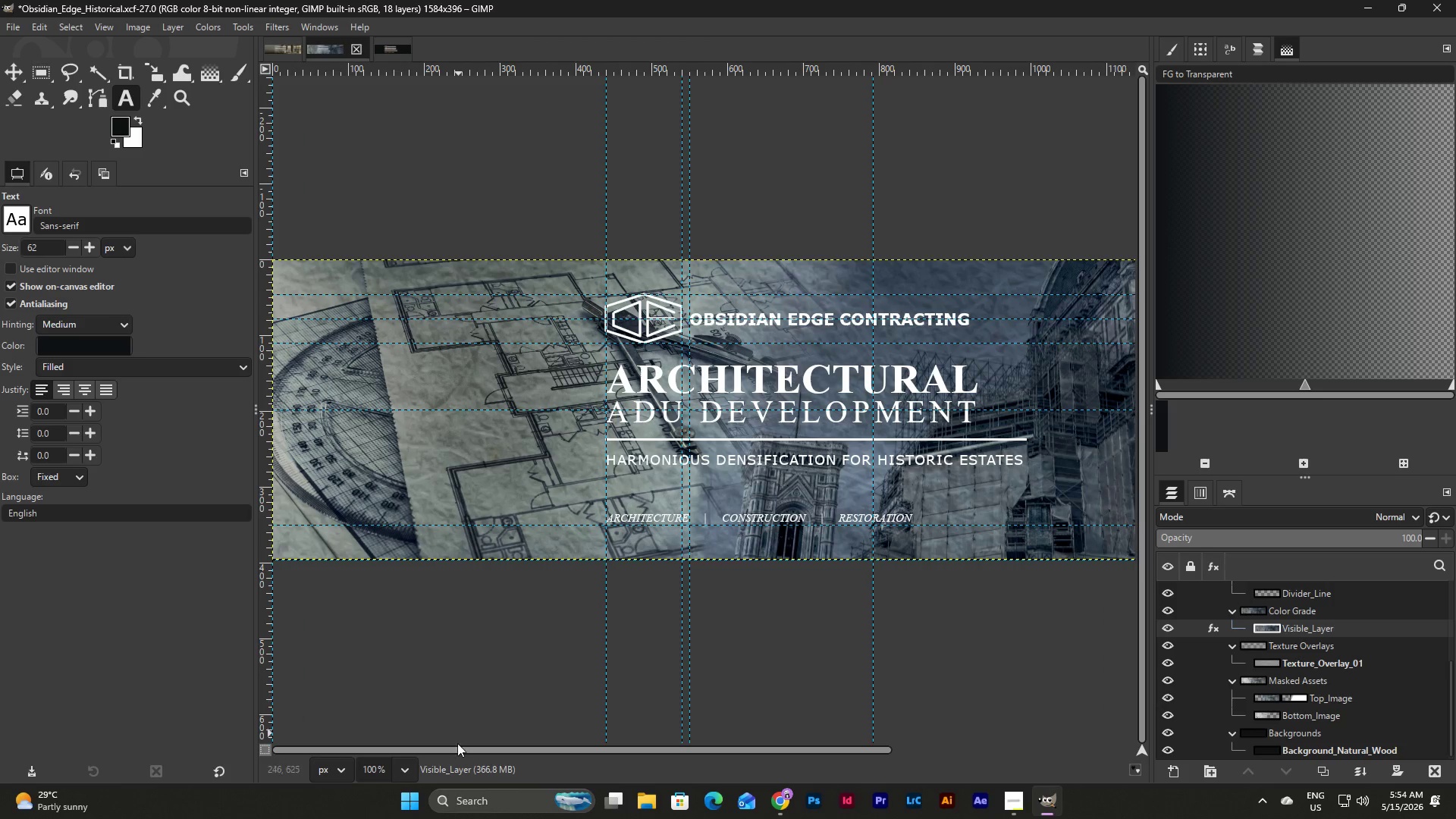 
left_click([415, 764])
 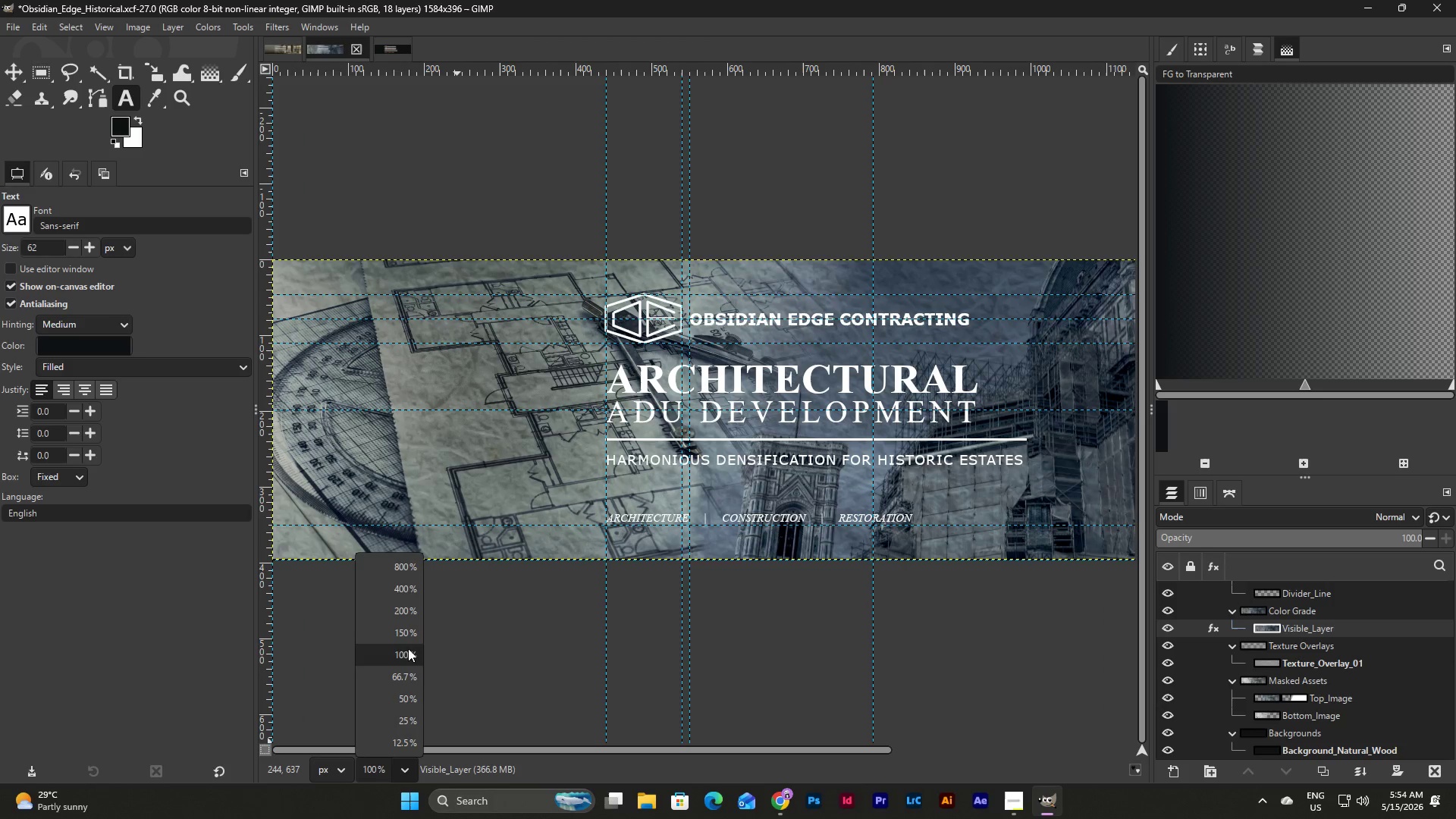 
left_click([416, 680])
 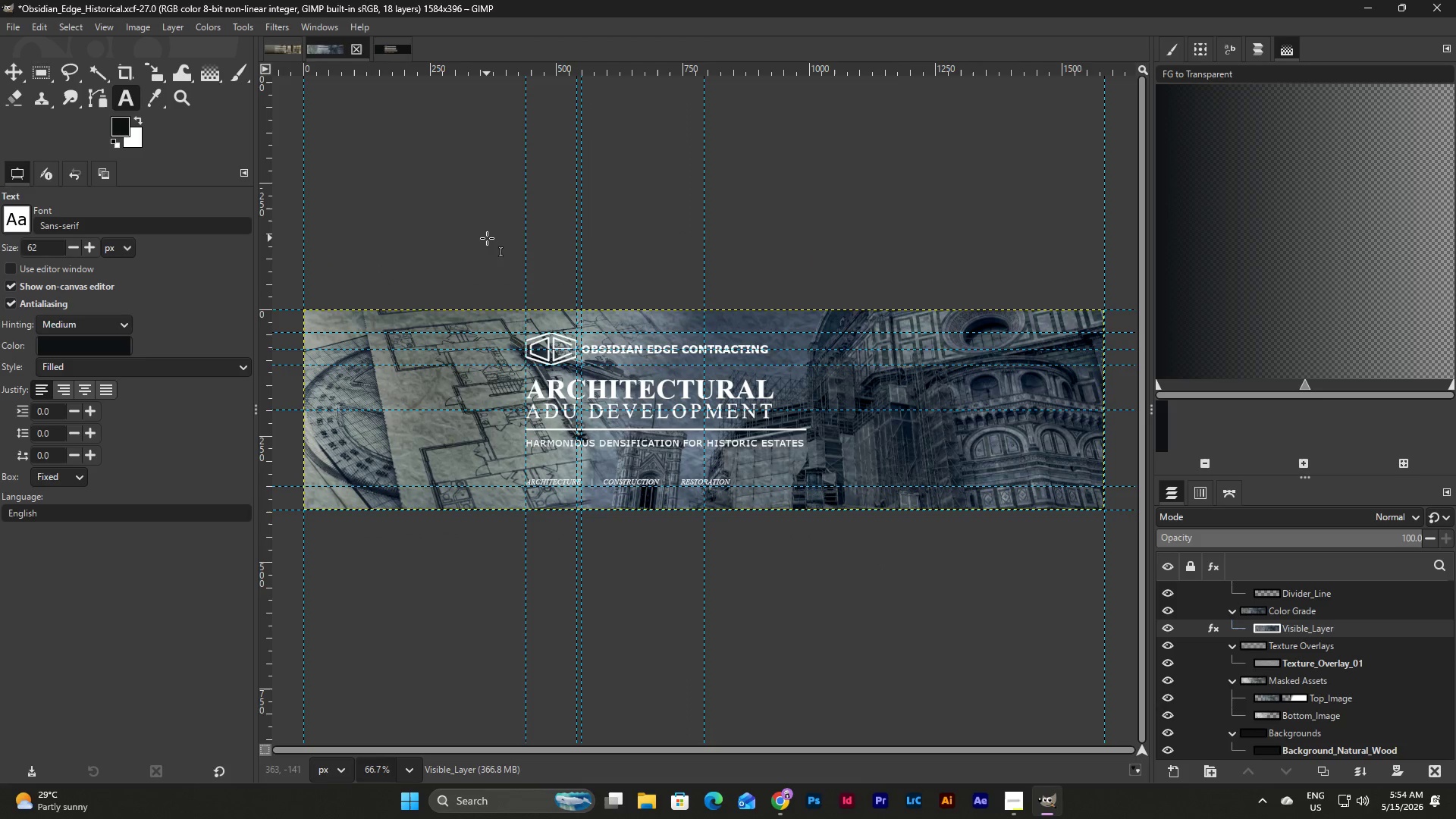 
left_click([278, 55])
 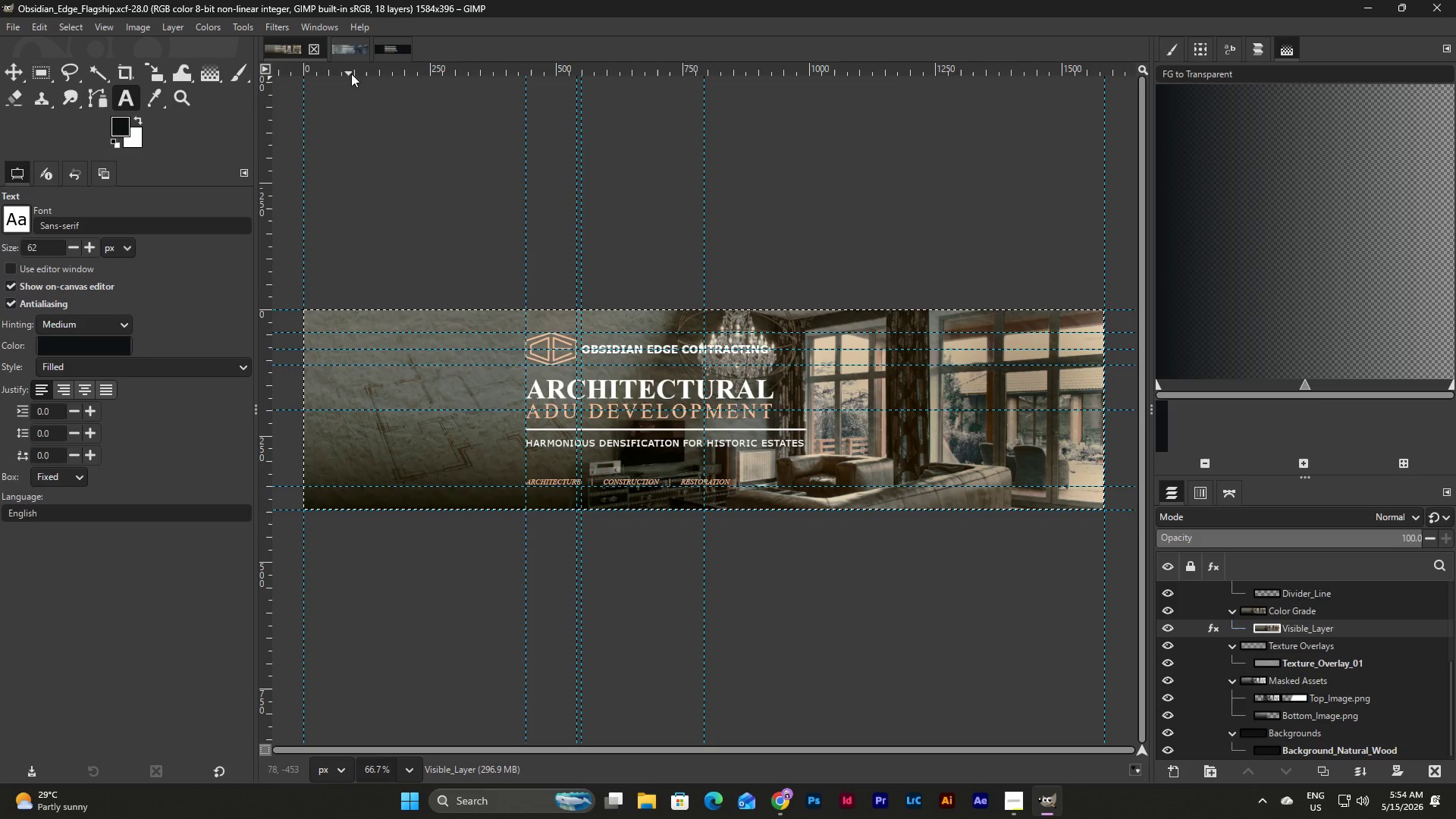 
left_click([350, 56])
 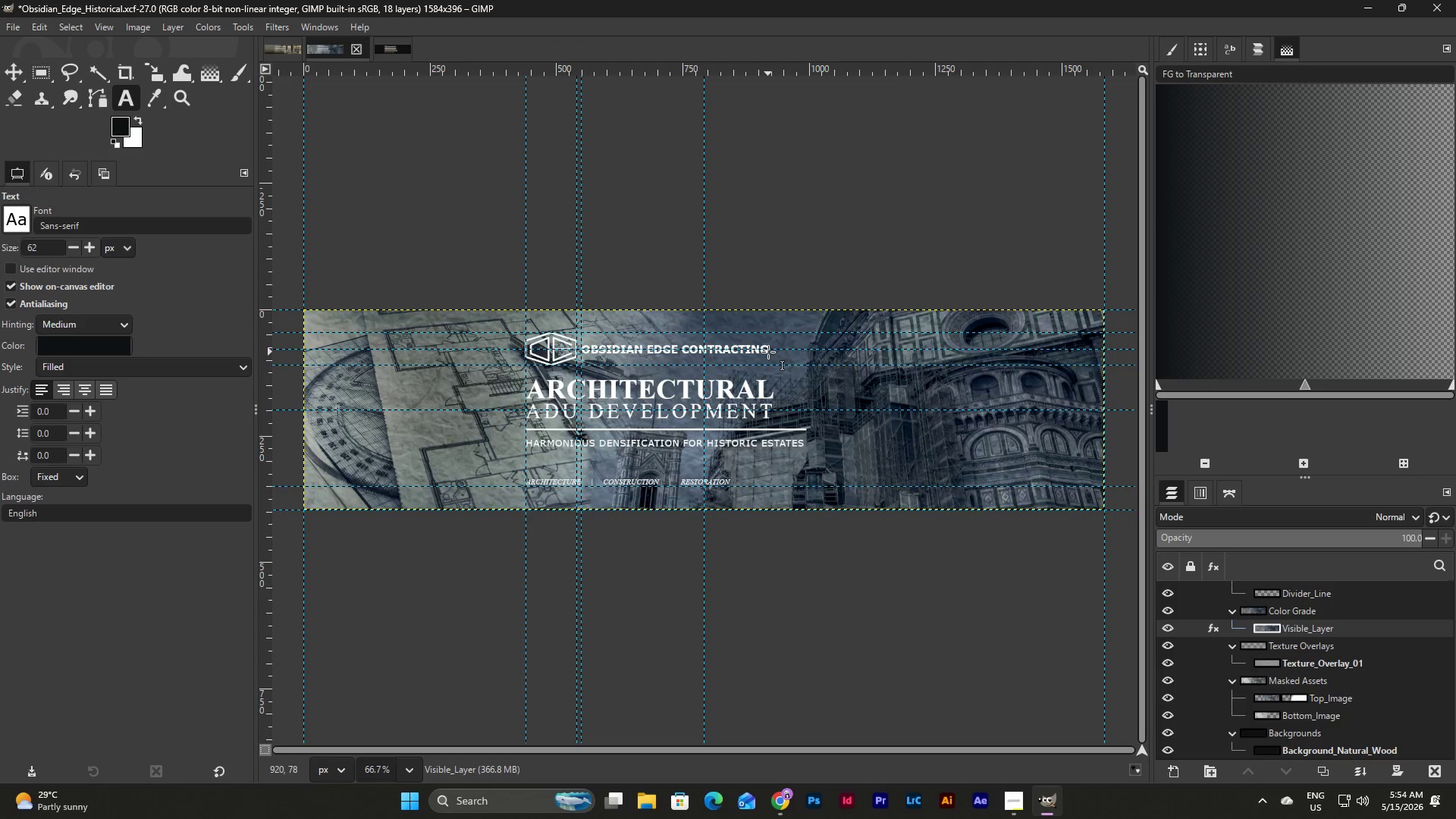 
wait(7.99)
 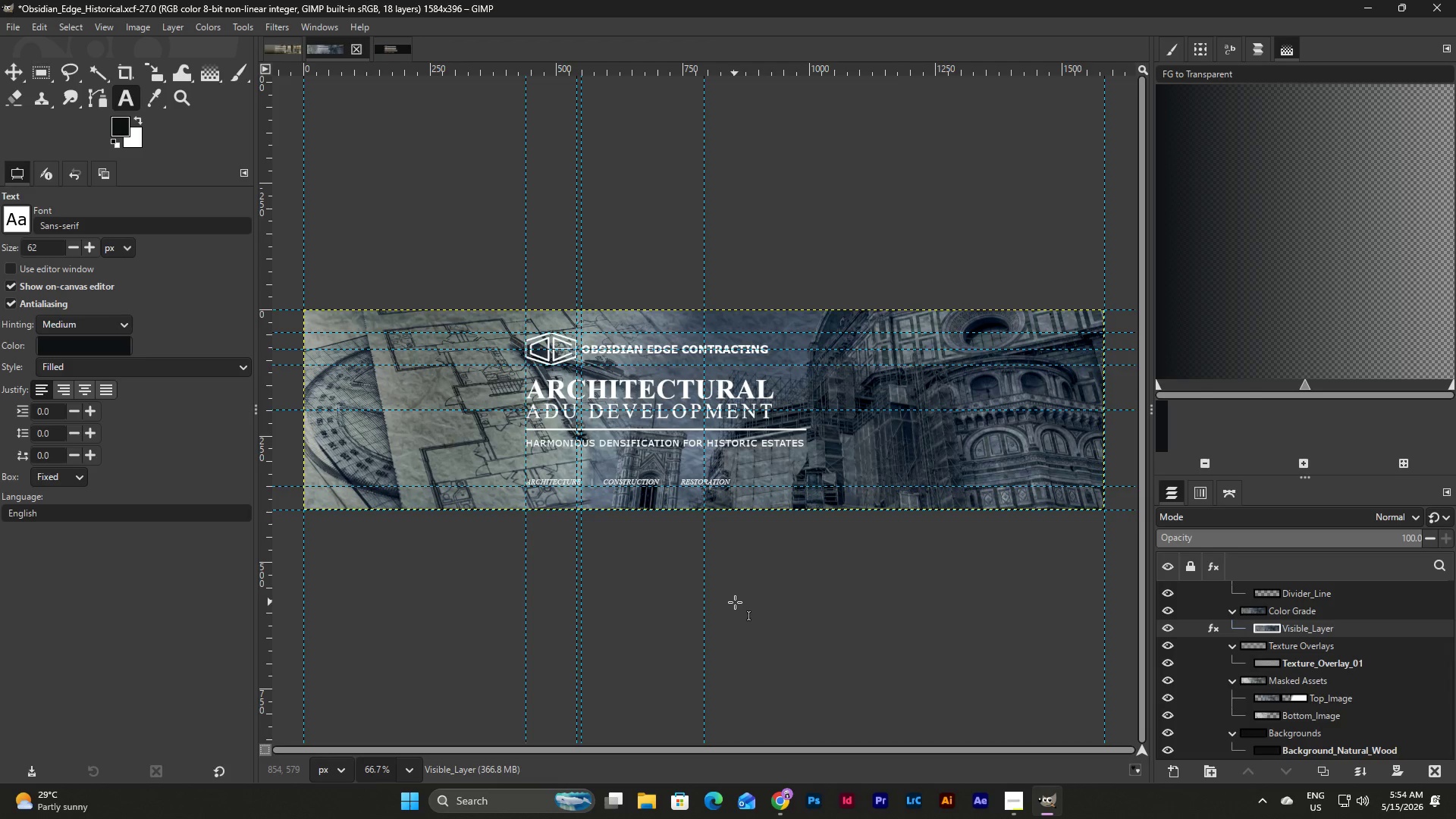 
left_click([768, 386])
 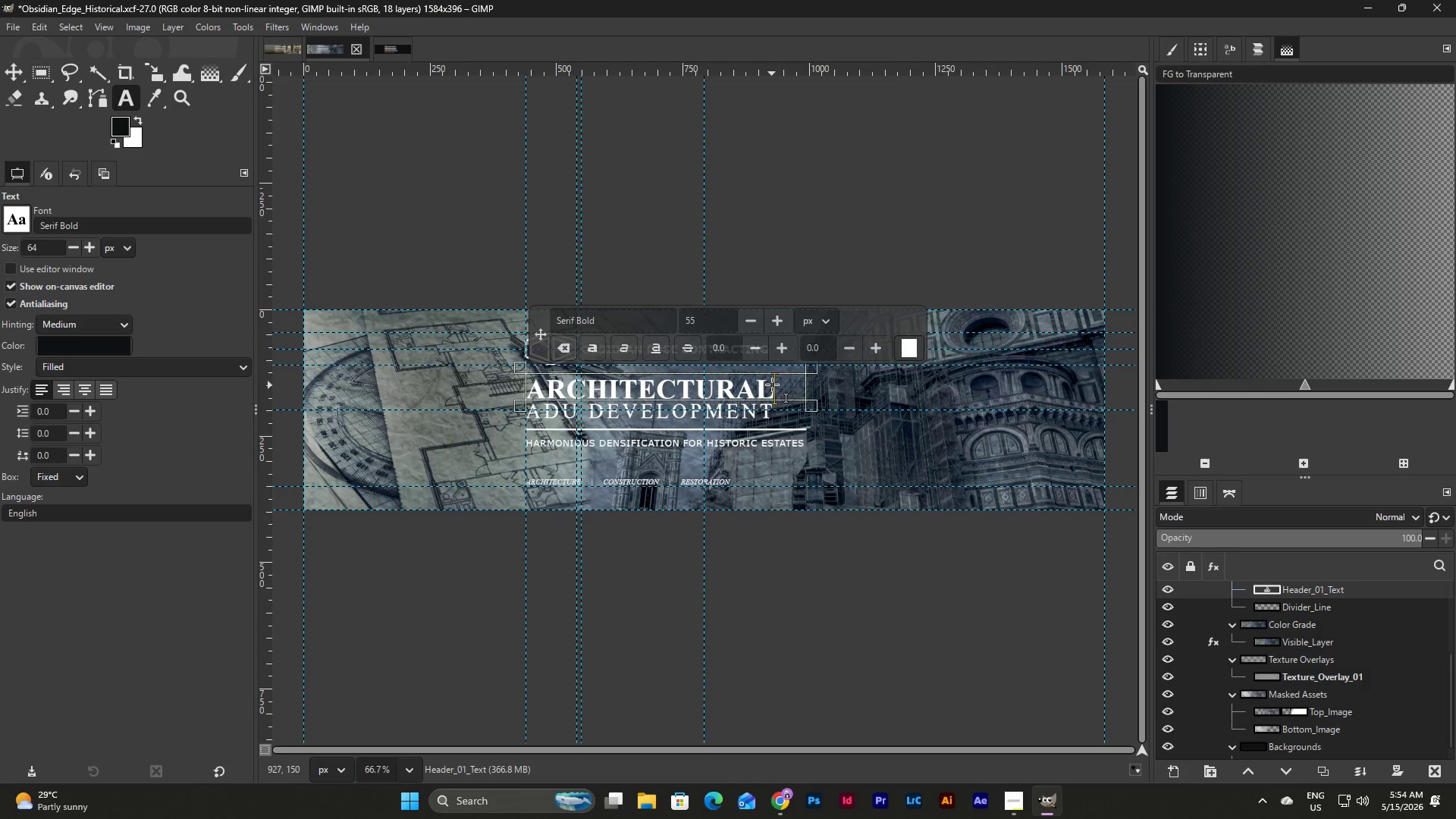 
left_click_drag(start_coordinate=[772, 384], to_coordinate=[530, 385])
 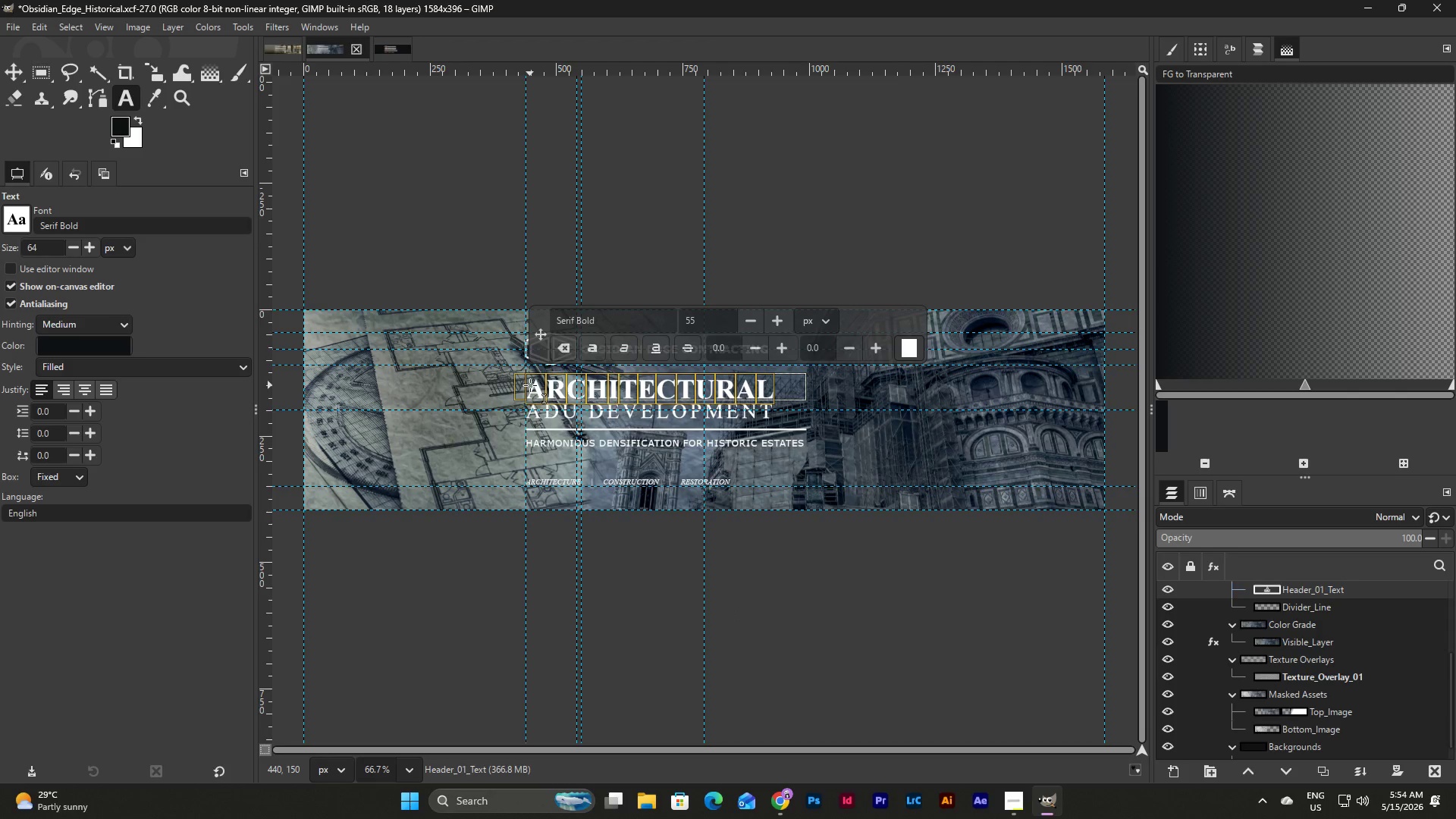 
type(HS)
key(Backspace)
type(ISTORICAL)
 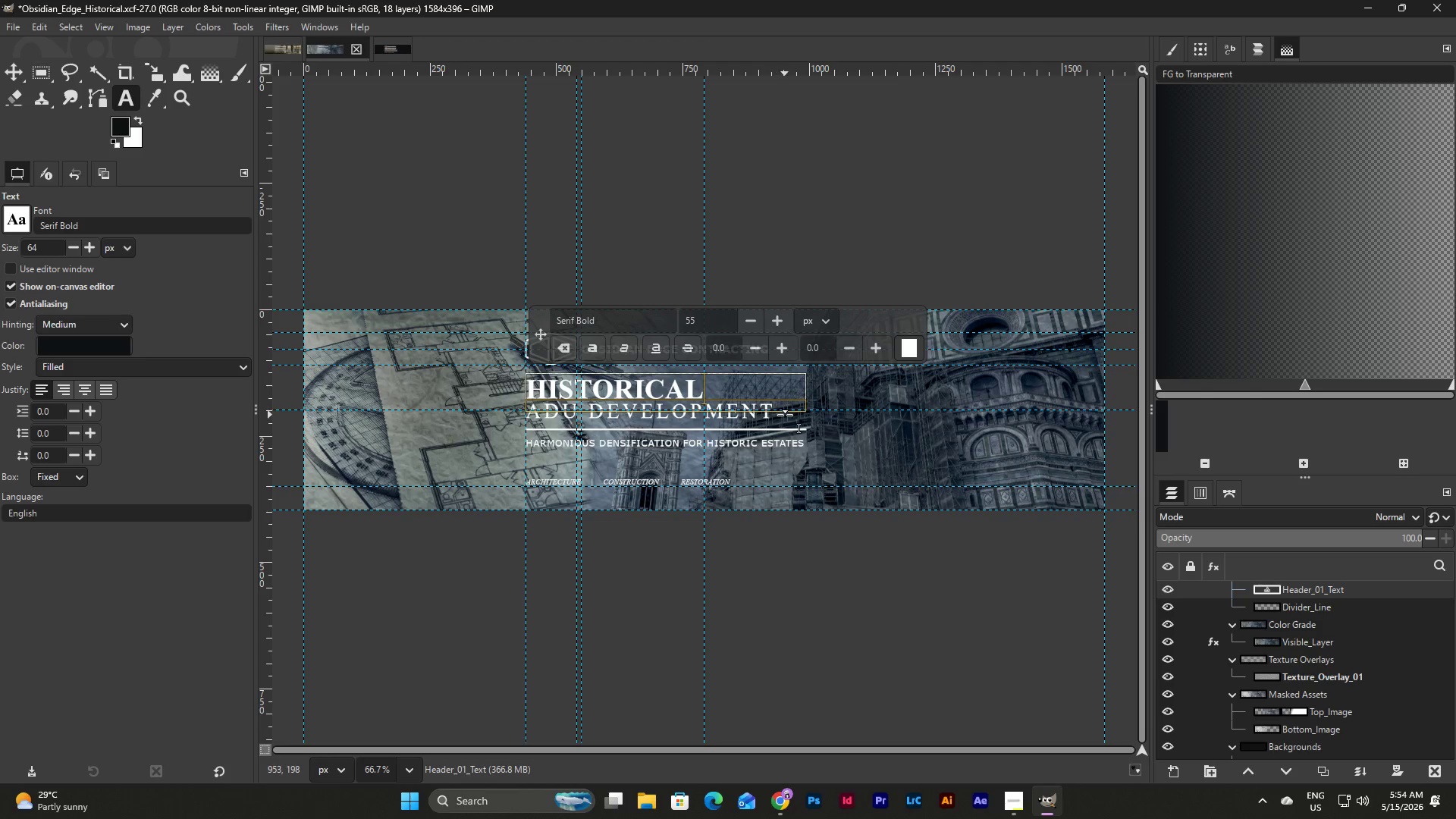 
left_click([780, 417])
 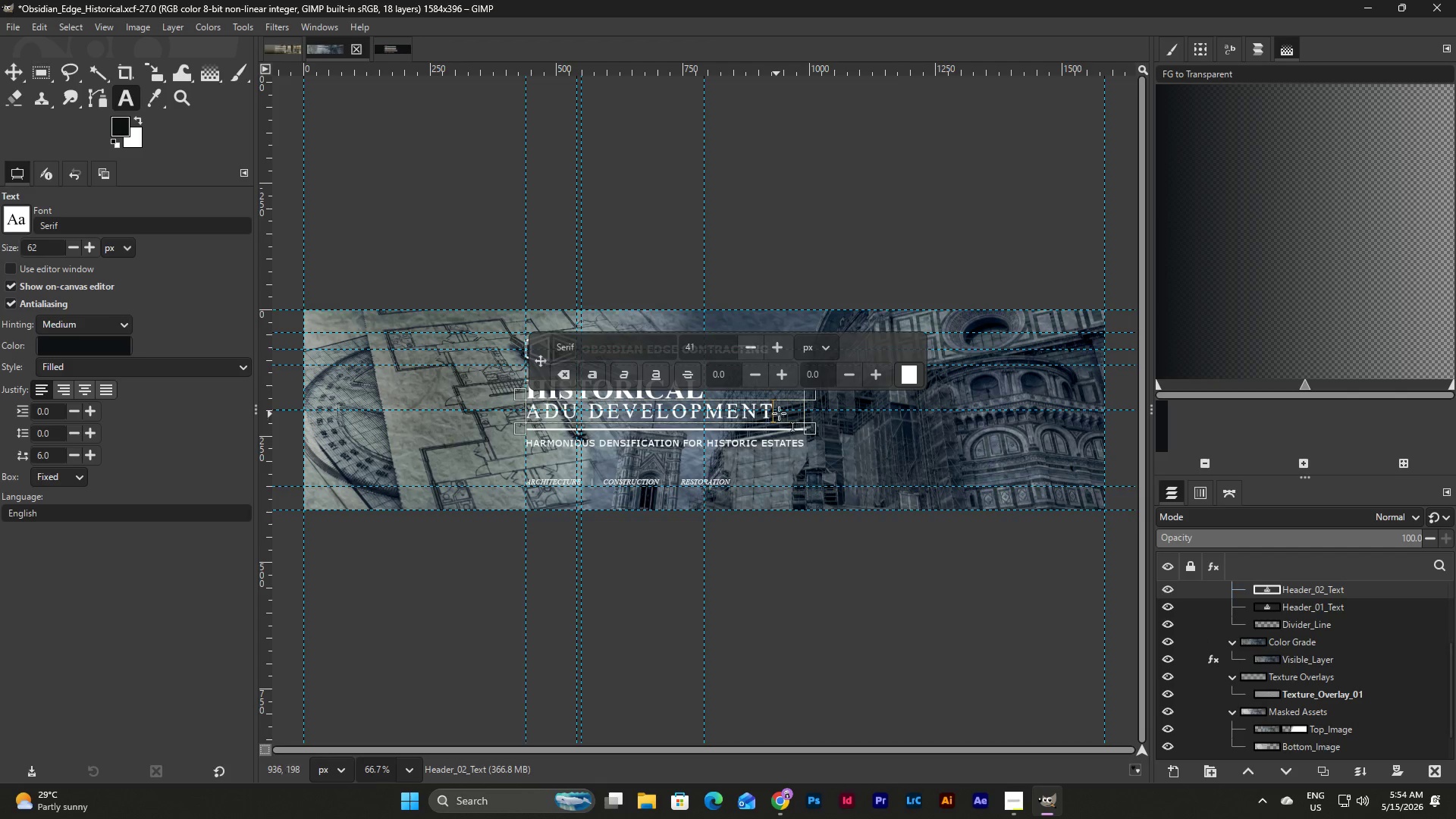 
left_click_drag(start_coordinate=[784, 410], to_coordinate=[530, 418])
 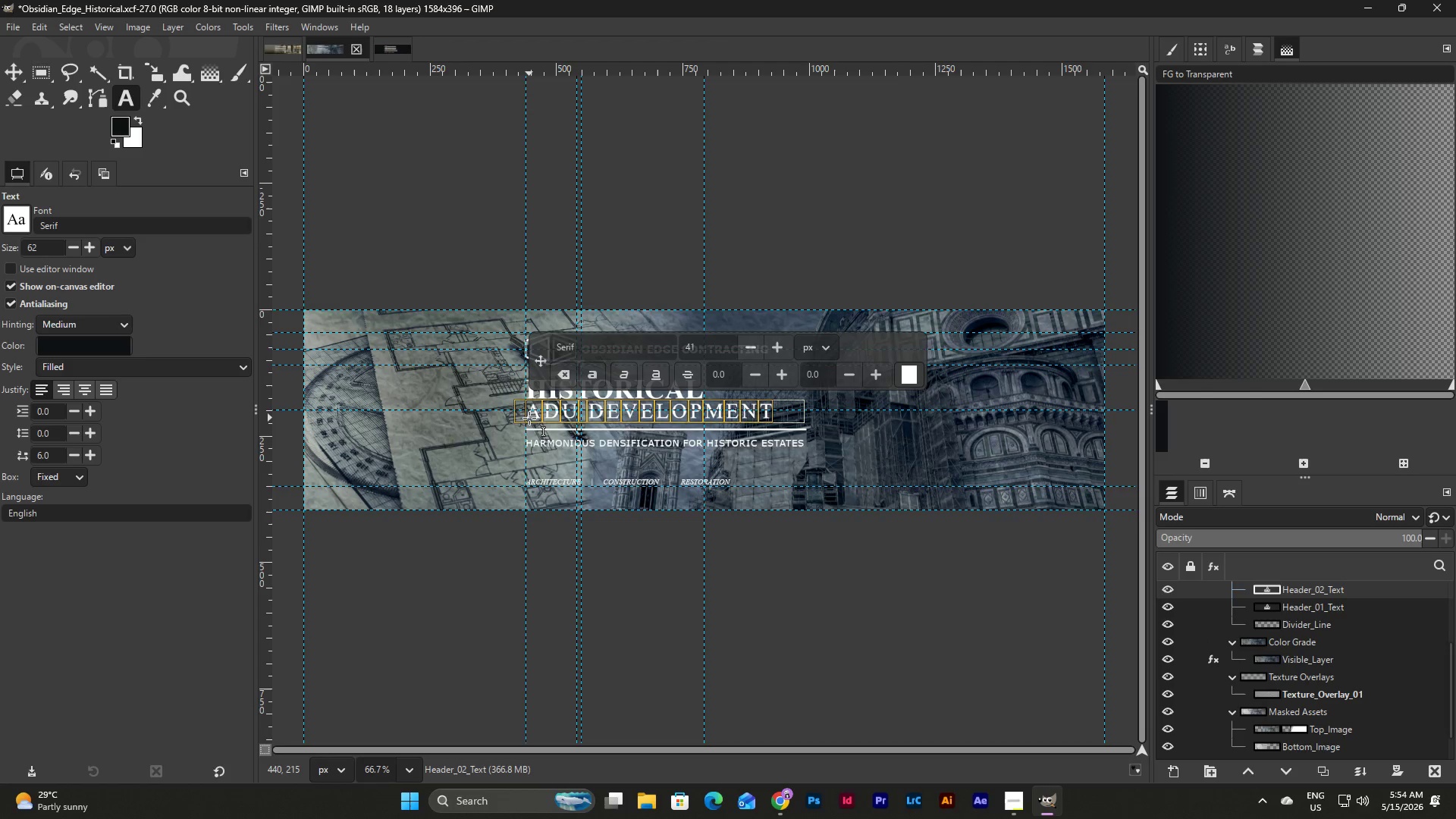 
type(RESTORATION)
 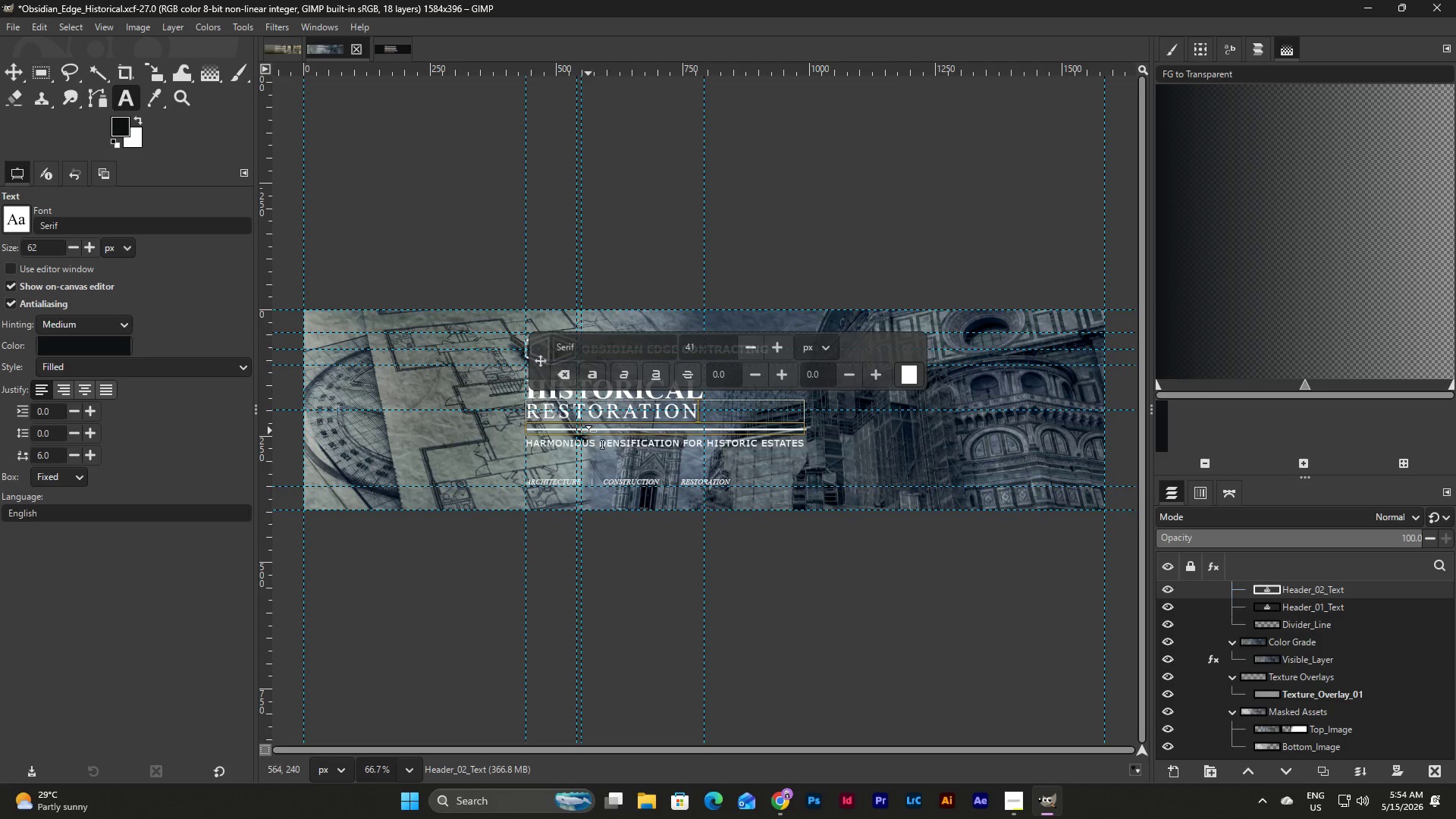 
left_click([619, 447])
 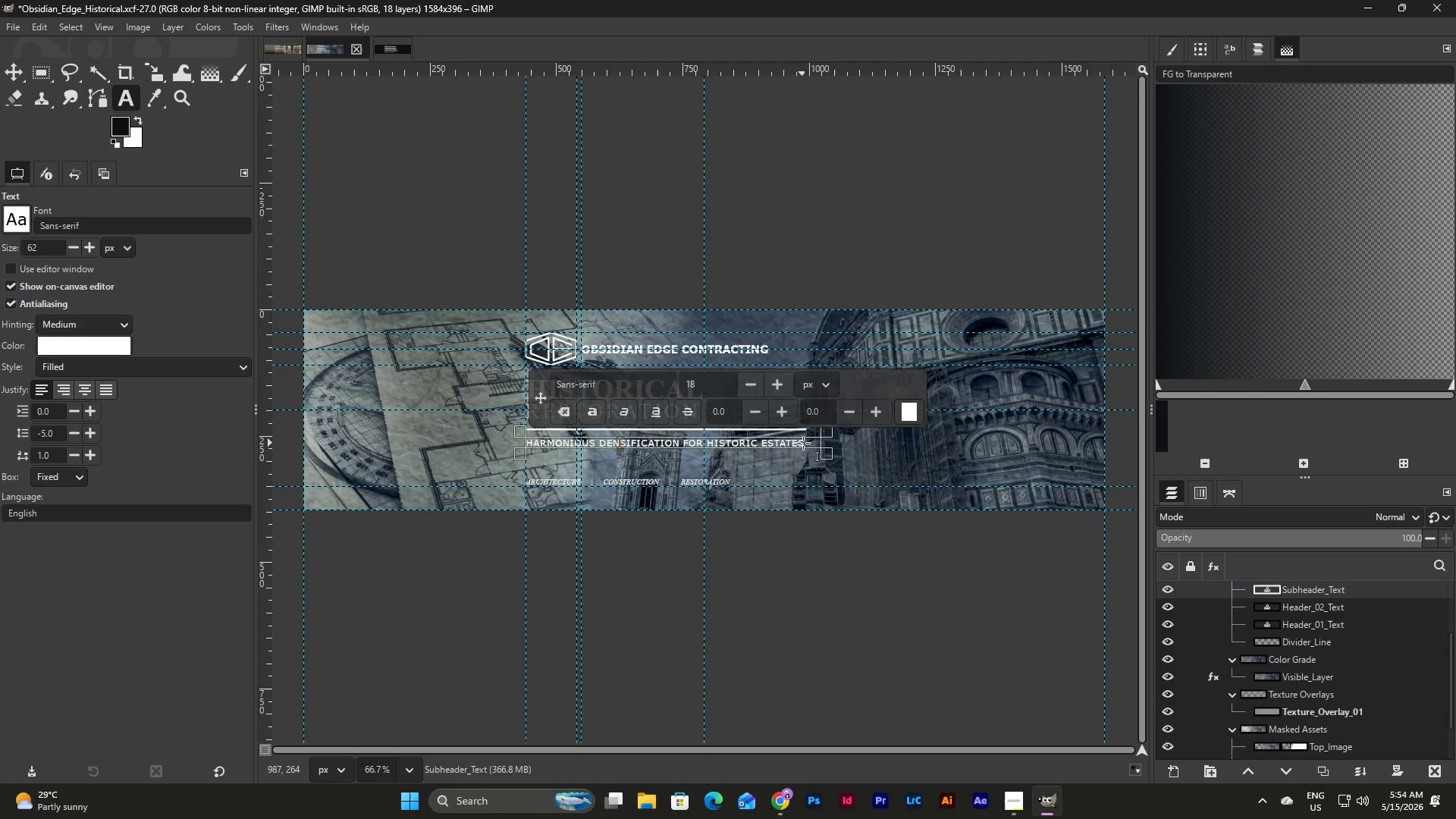 
left_click_drag(start_coordinate=[804, 441], to_coordinate=[501, 445])
 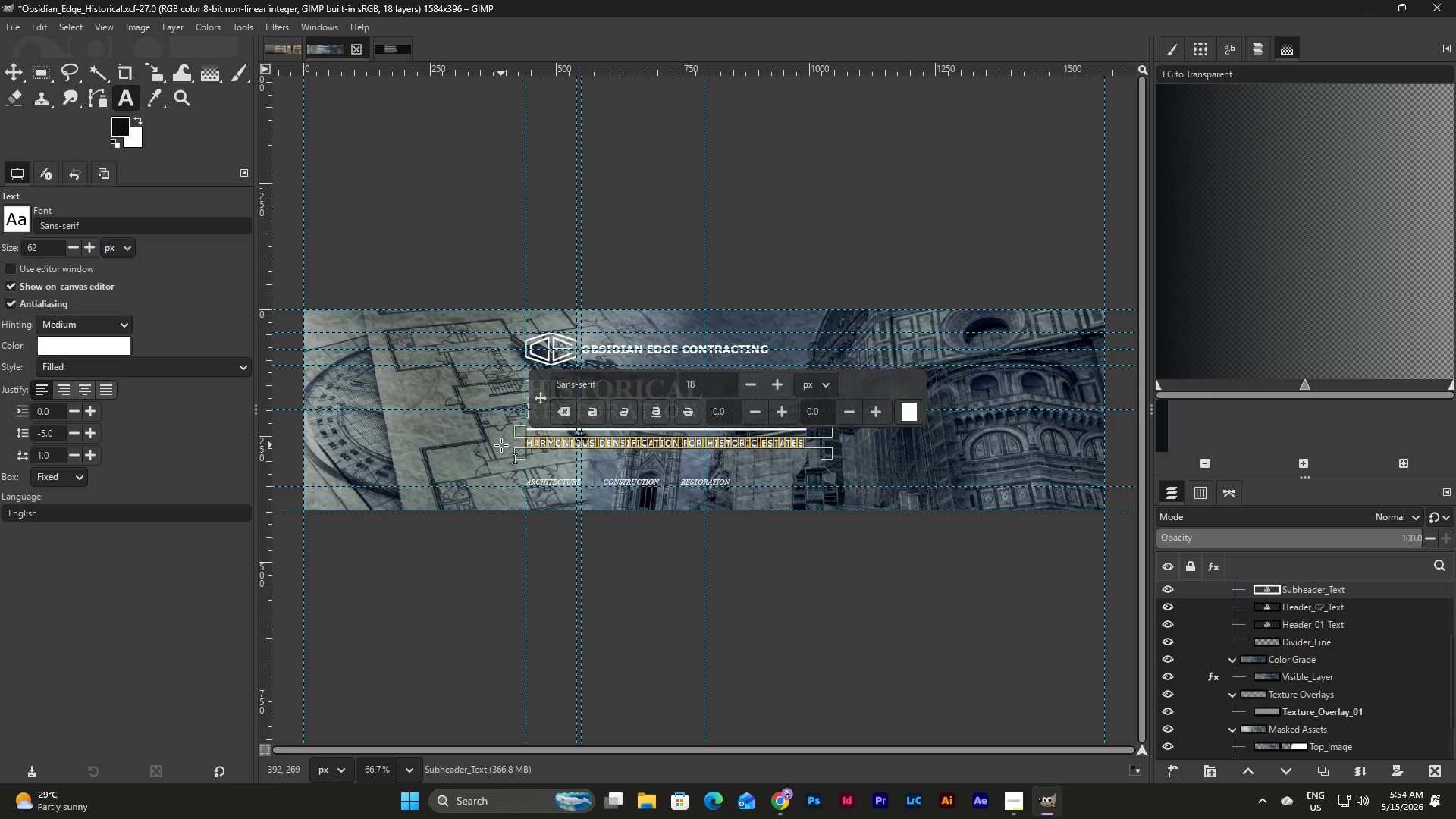 
type(PRESERVING HERITAGE. RESTORING EXCELLENCE.)
 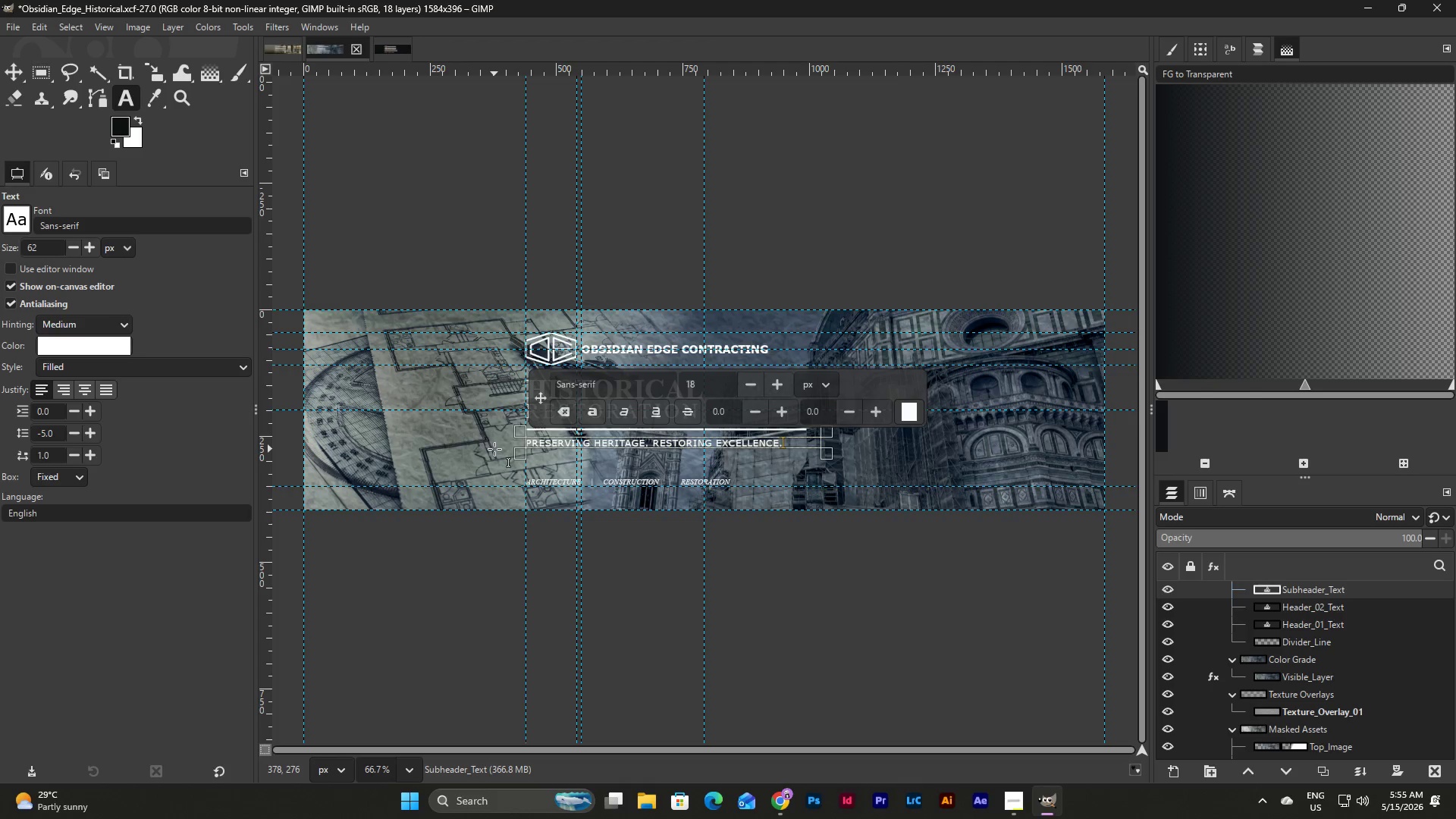 
left_click([739, 481])
 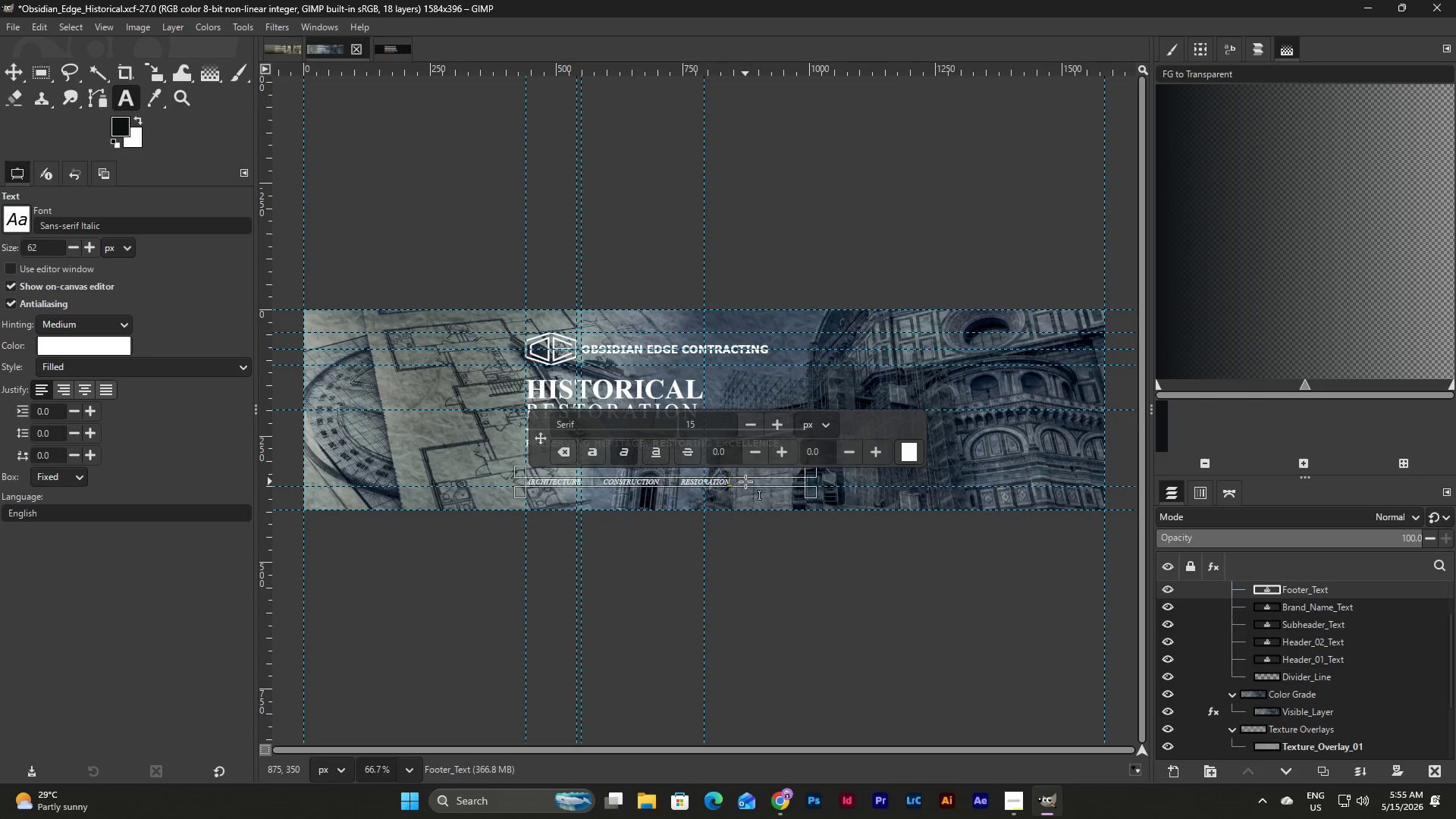 
left_click_drag(start_coordinate=[745, 482], to_coordinate=[693, 479])
 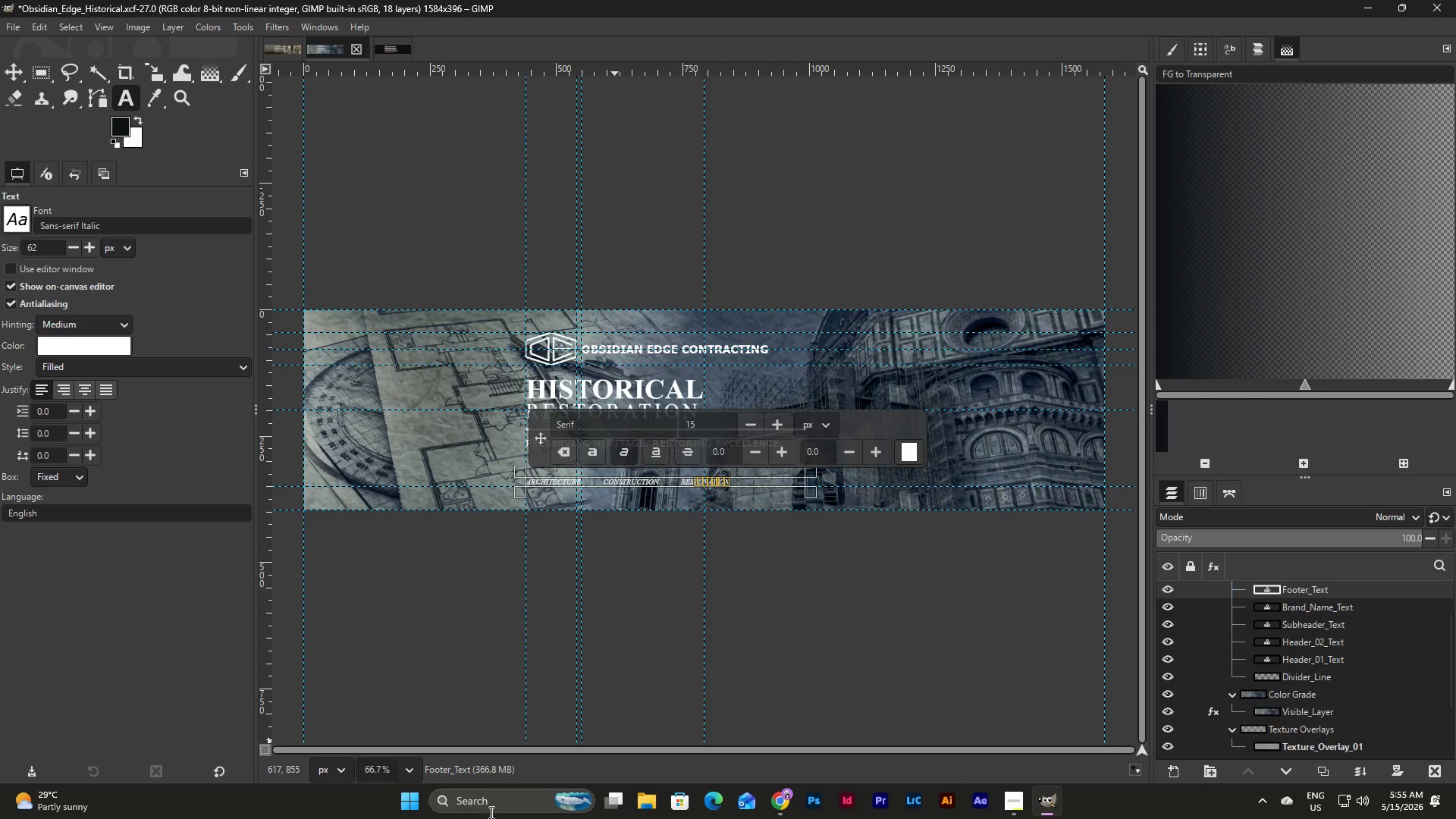 
left_click([409, 772])
 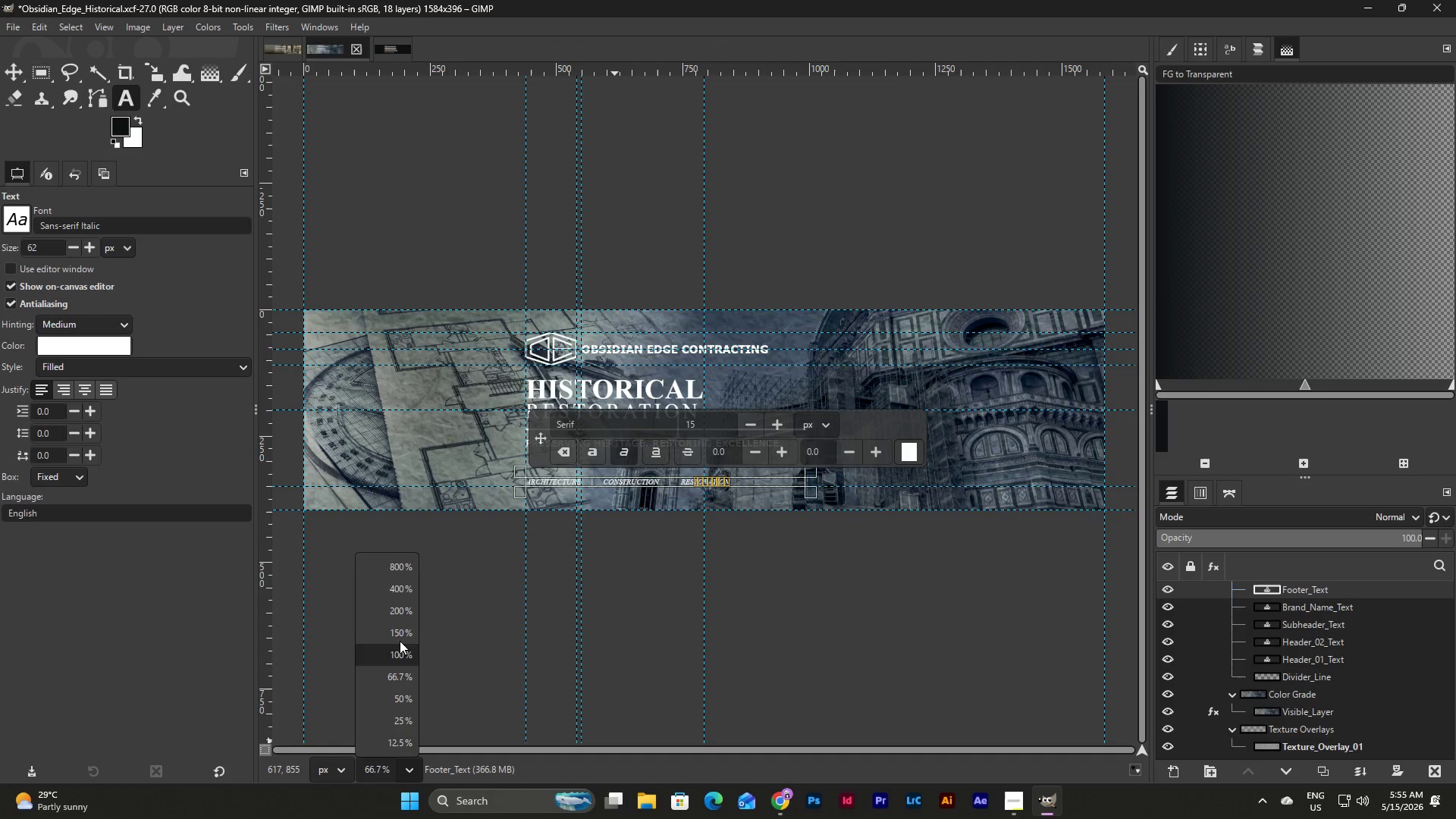 
left_click([398, 619])
 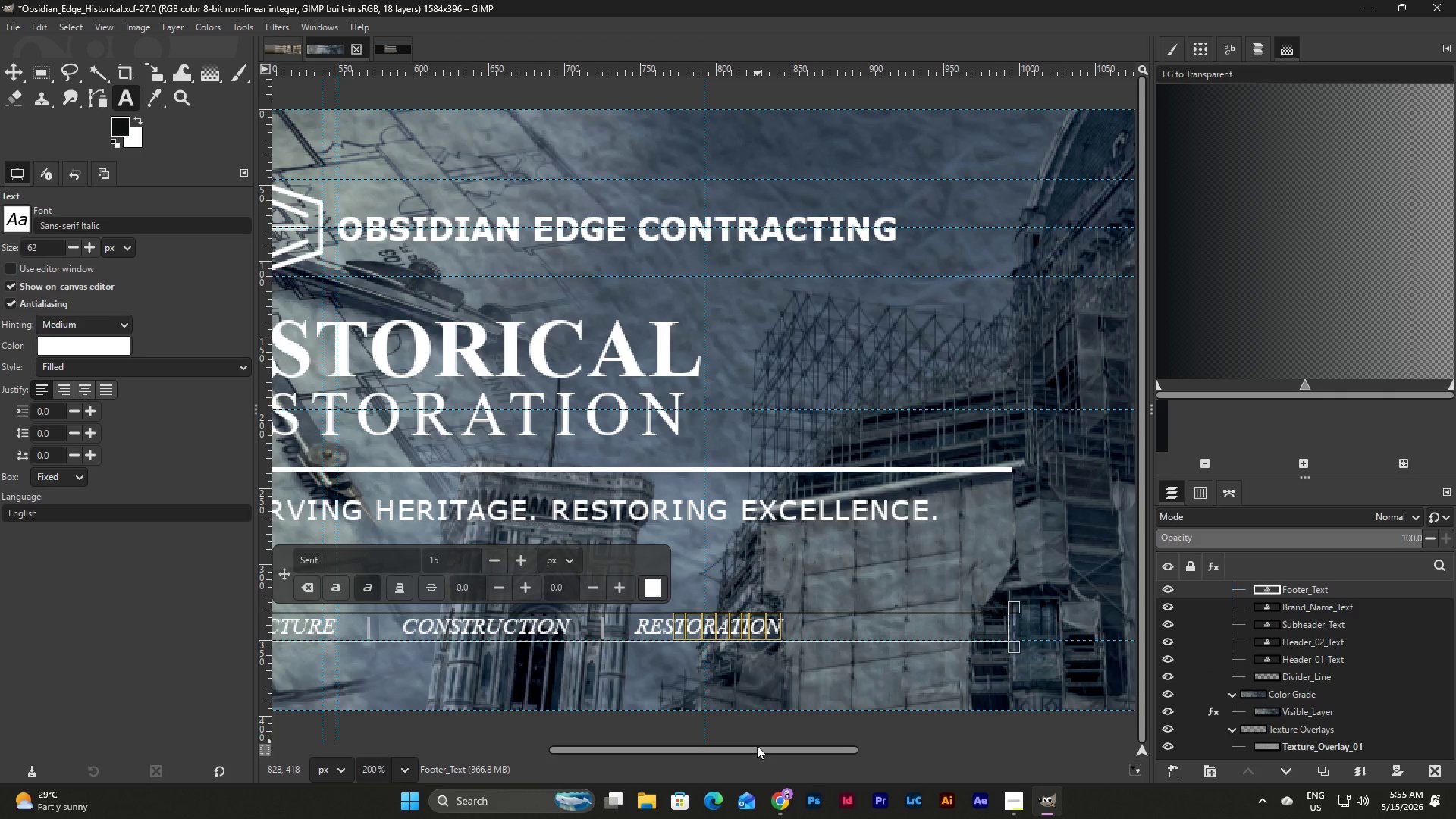 
left_click_drag(start_coordinate=[756, 748], to_coordinate=[598, 744])
 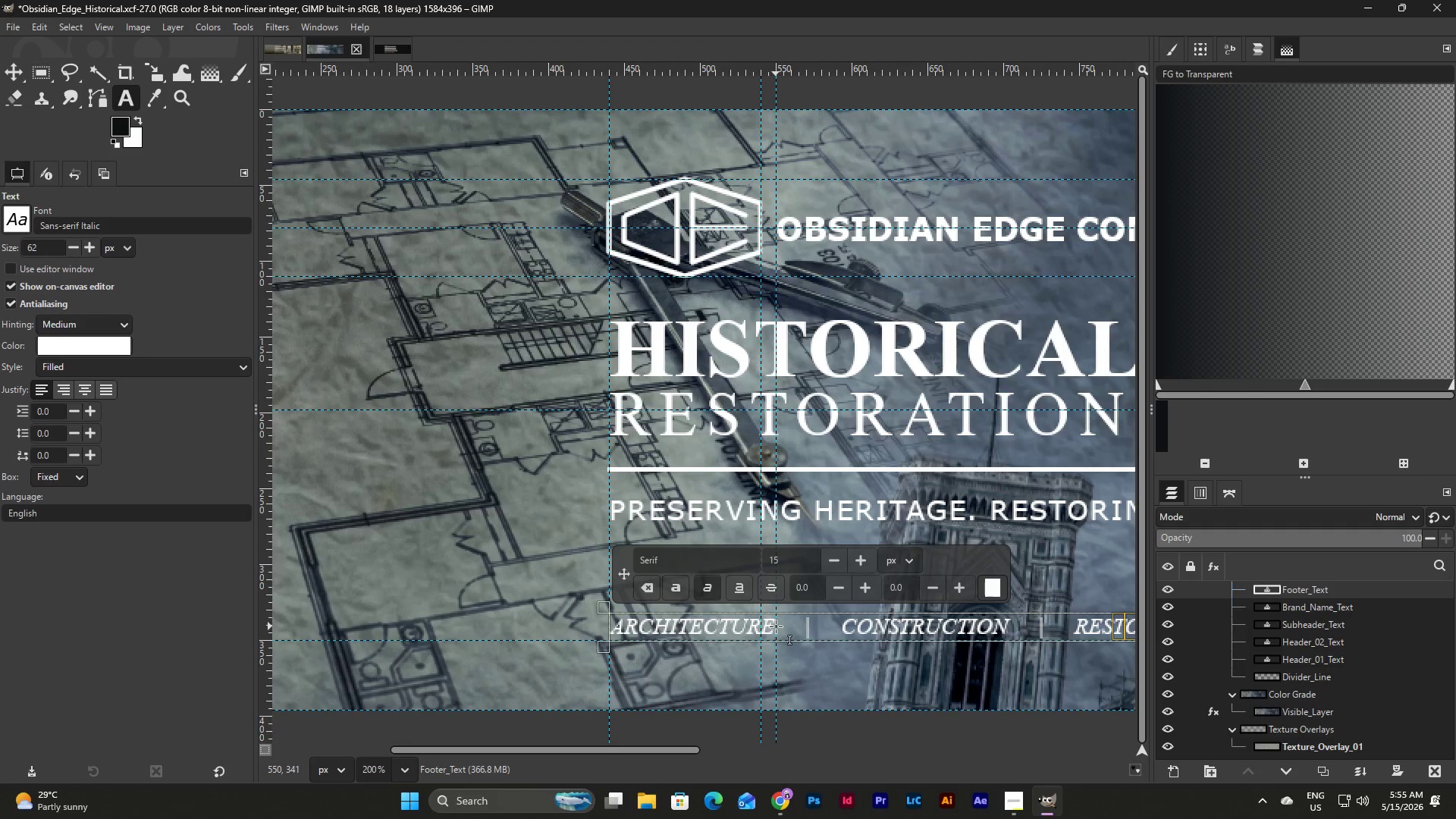 
left_click_drag(start_coordinate=[775, 626], to_coordinate=[609, 625])
 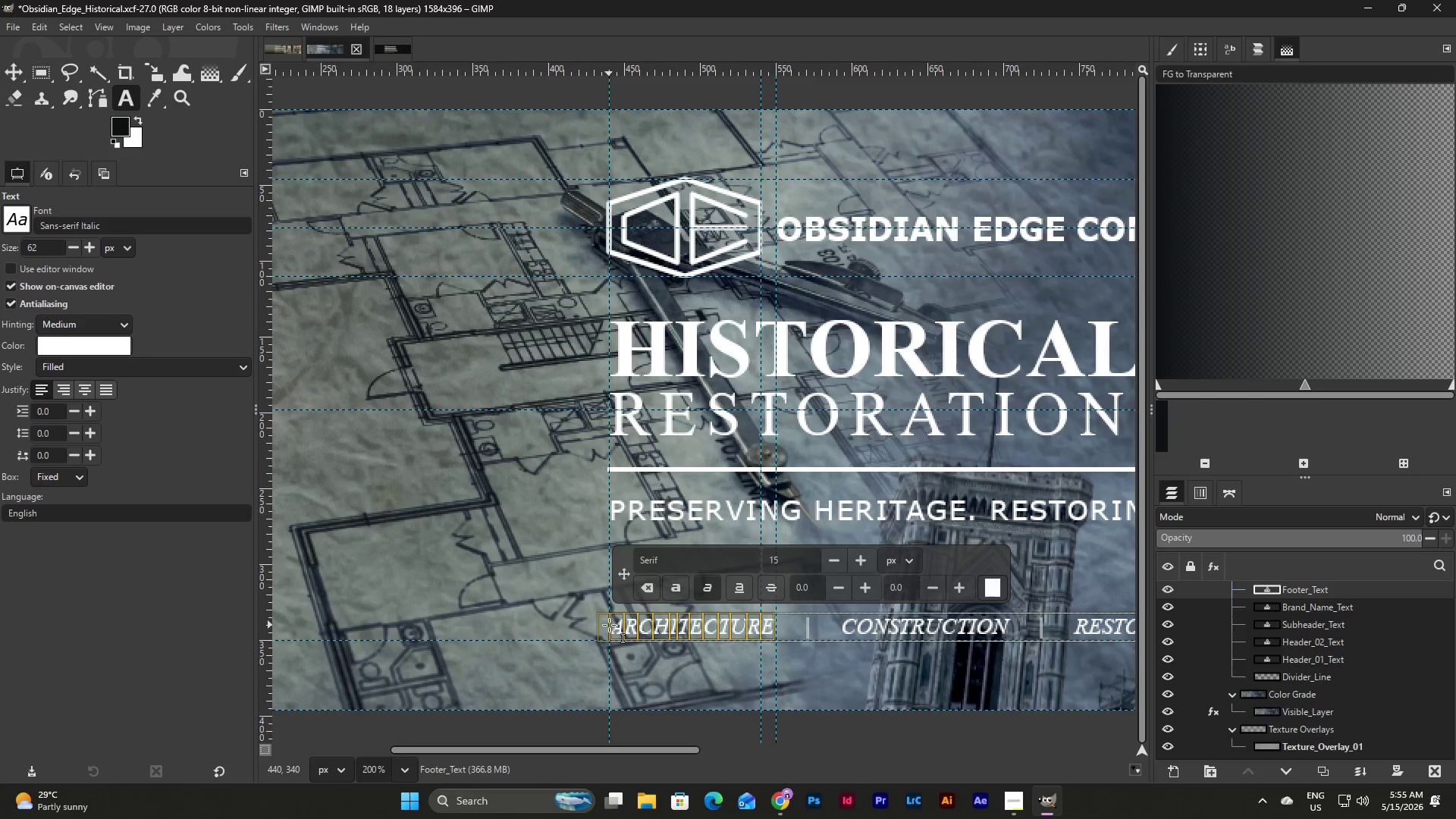 
wait(7.05)
 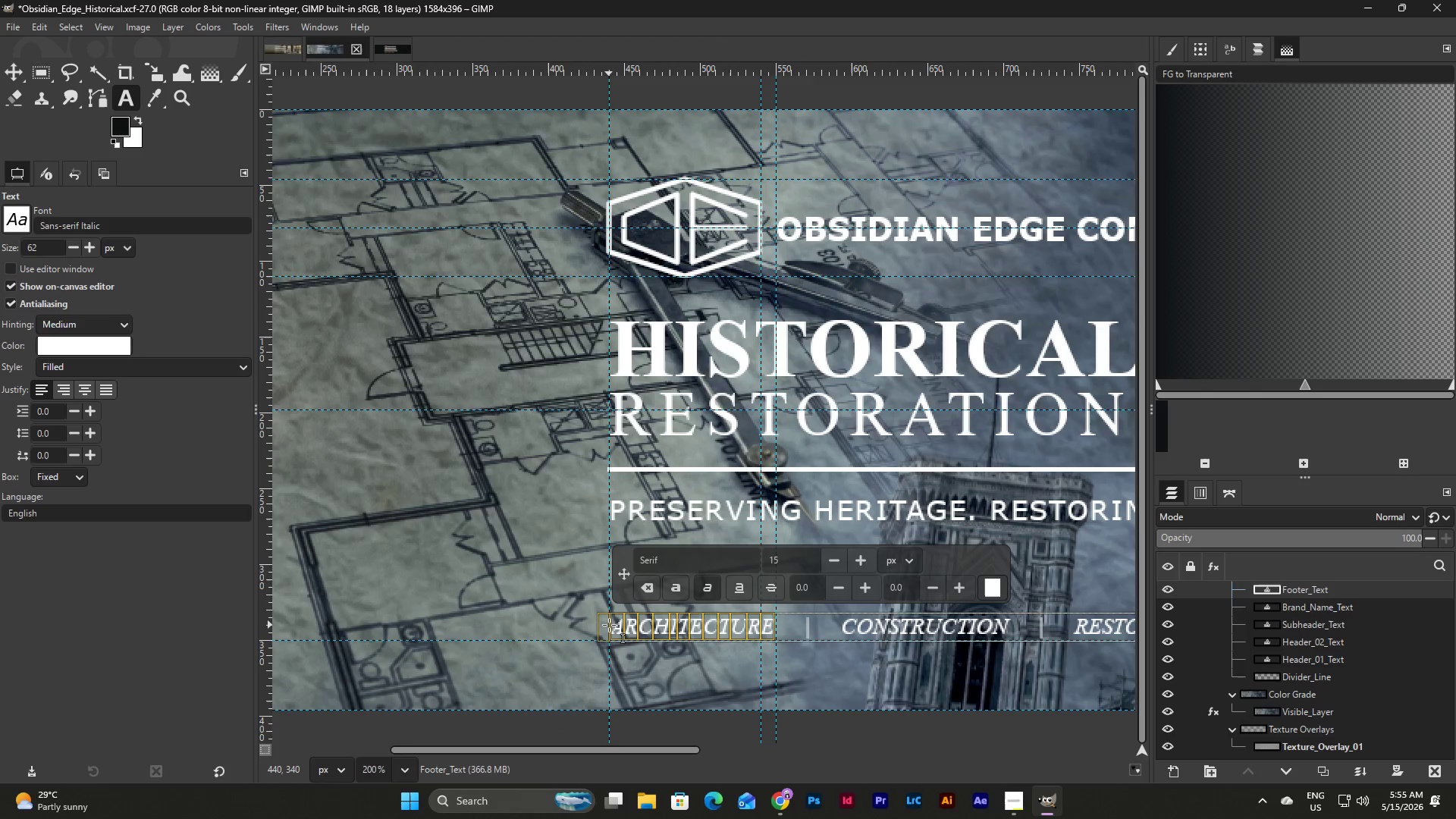 
type(HERITAGE CONSERVATION)
 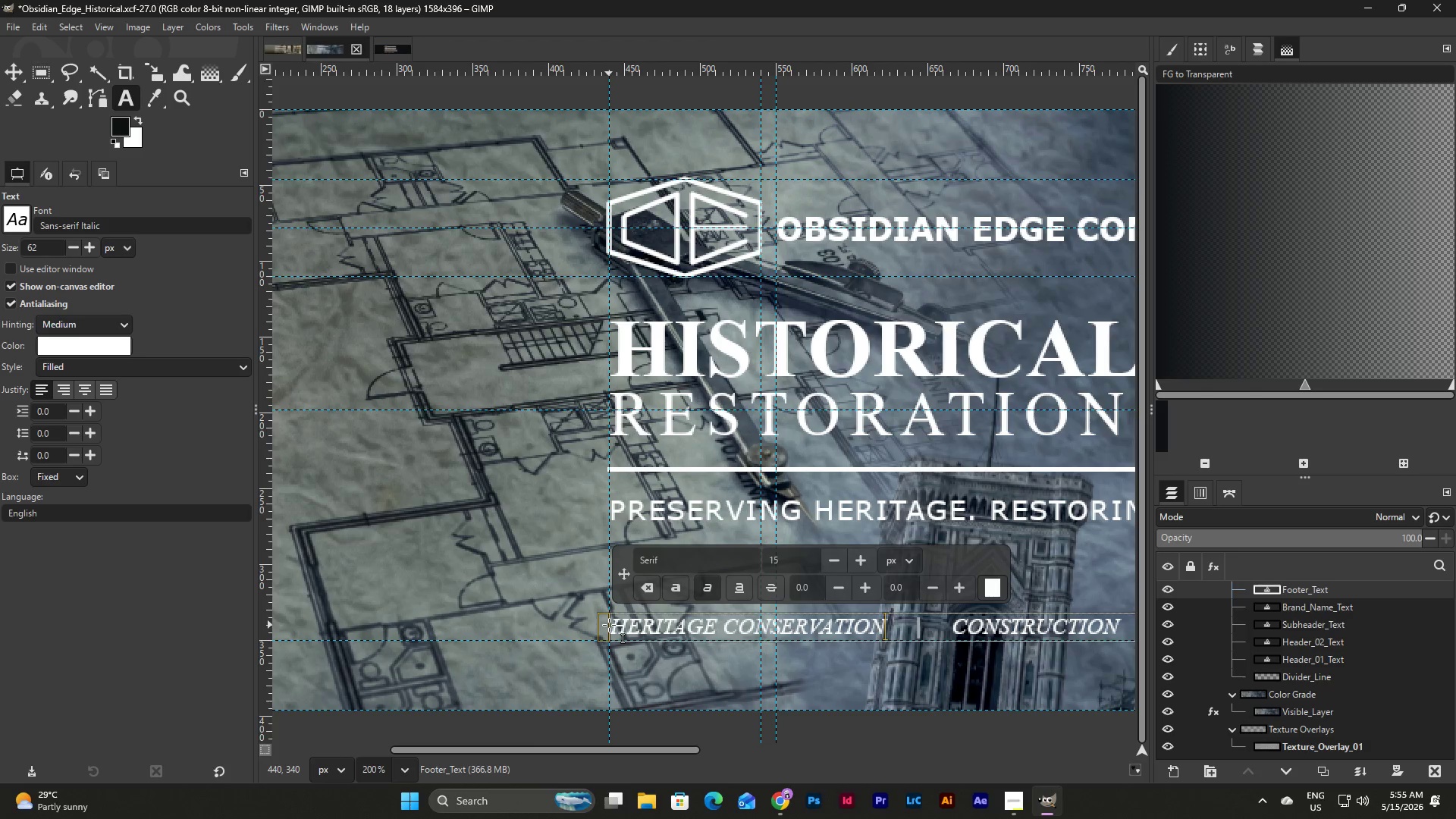 
left_click_drag(start_coordinate=[685, 752], to_coordinate=[858, 753])
 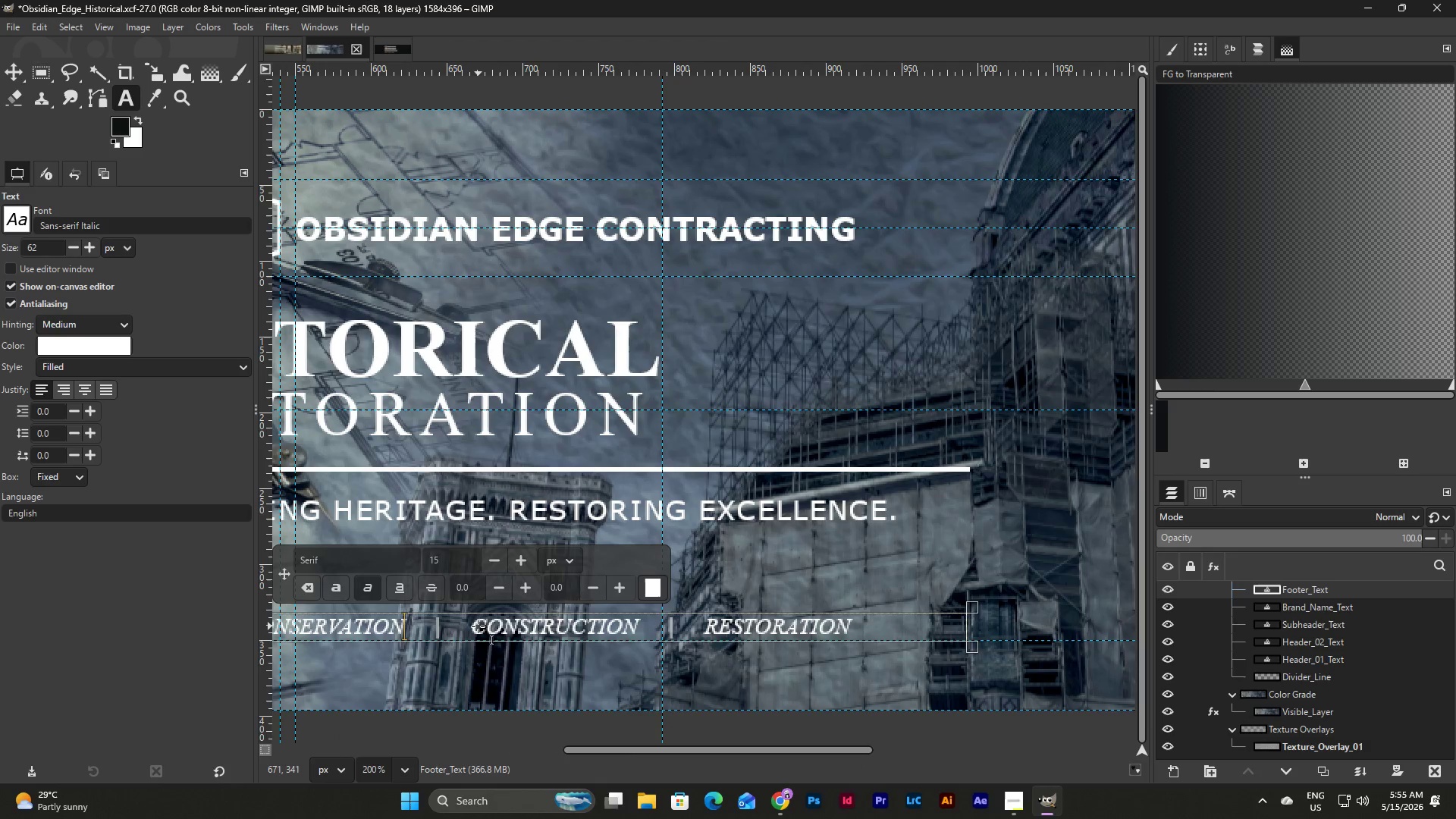 
left_click_drag(start_coordinate=[478, 626], to_coordinate=[855, 642])
 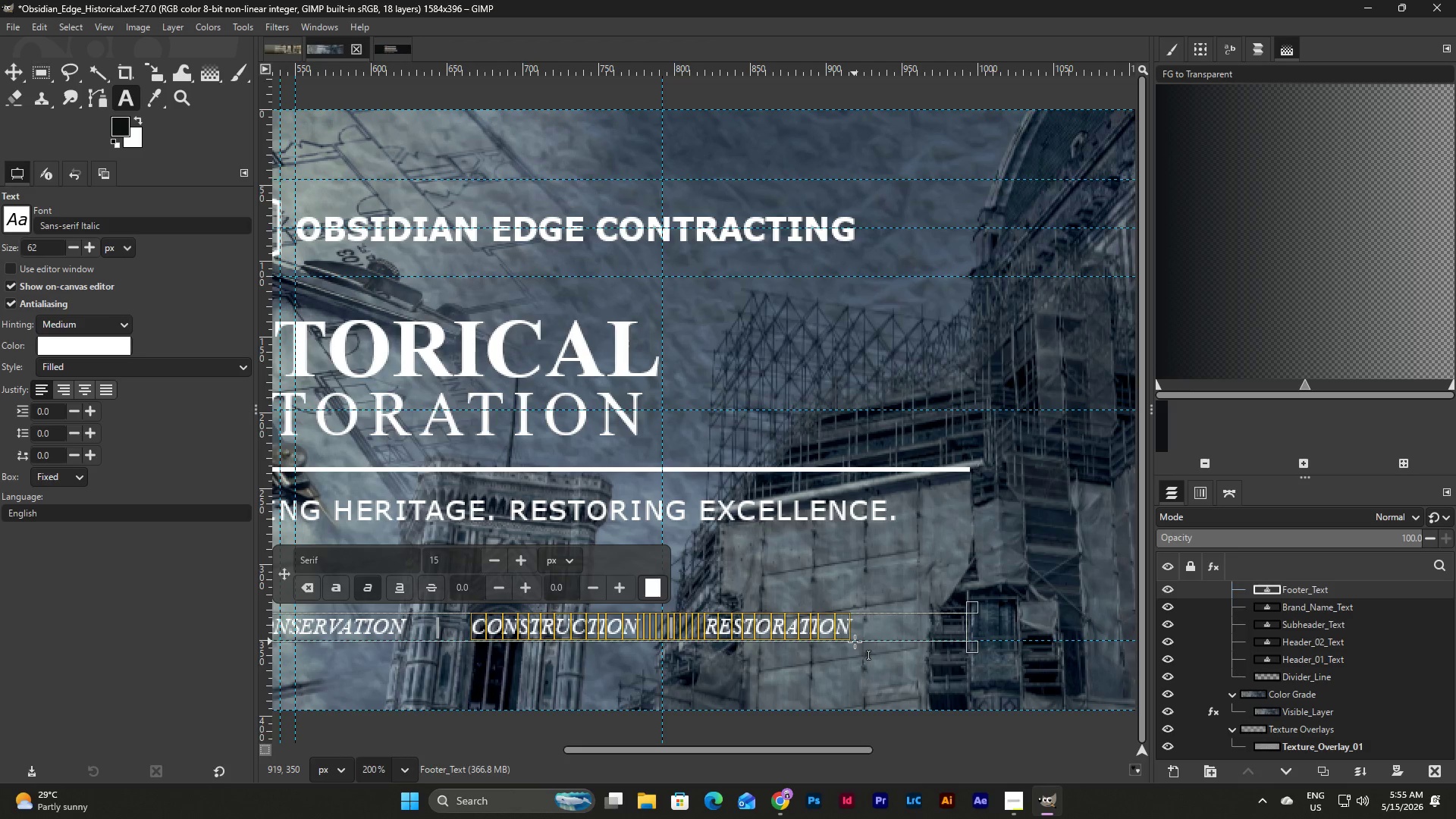 
key(Backspace)
type(STRUCTURAL RESTORIAL)
key(Backspace)
key(Backspace)
key(Backspace)
key(Backspace)
type(RATION)
 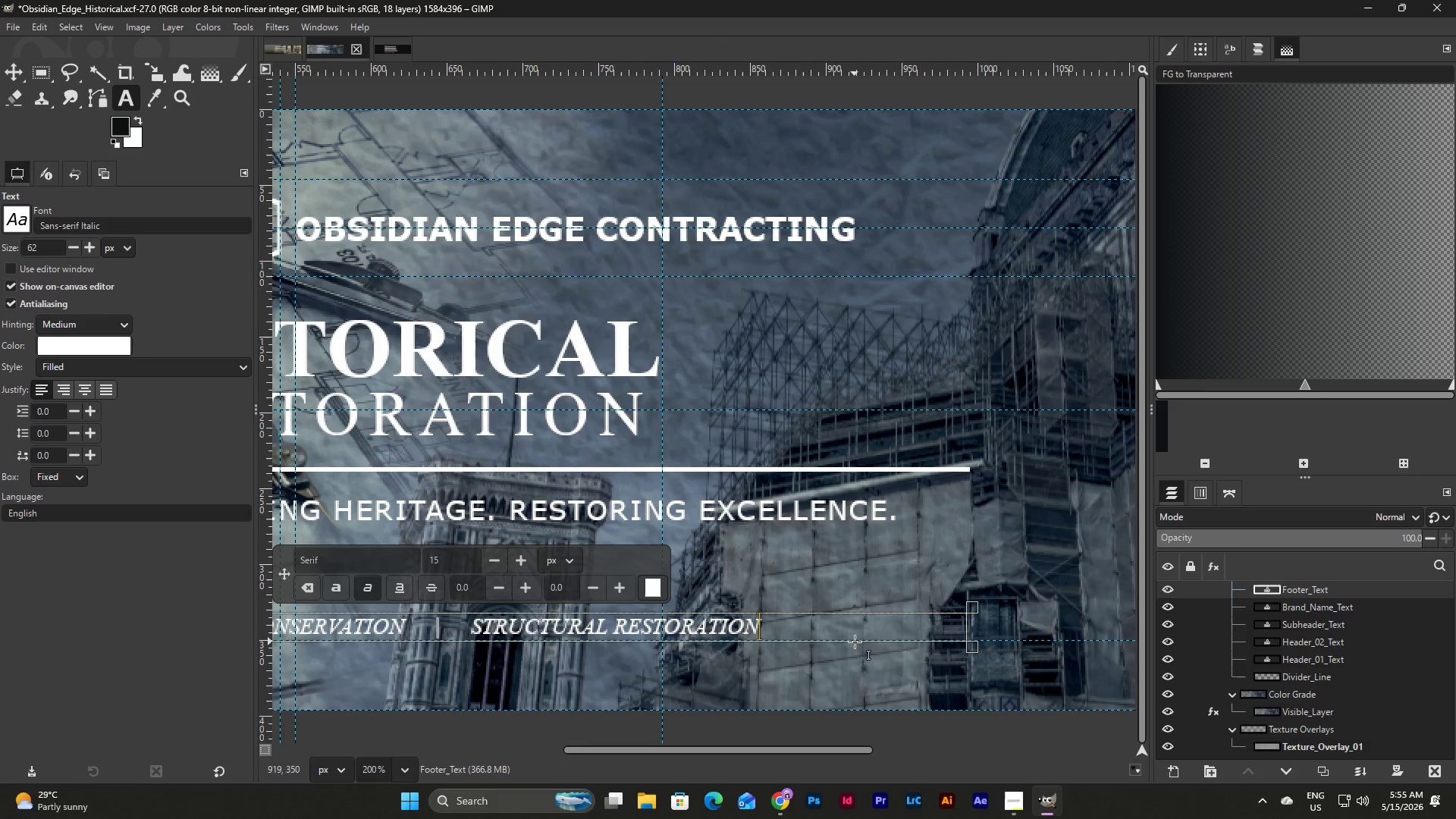 
left_click_drag(start_coordinate=[808, 748], to_coordinate=[736, 764])
 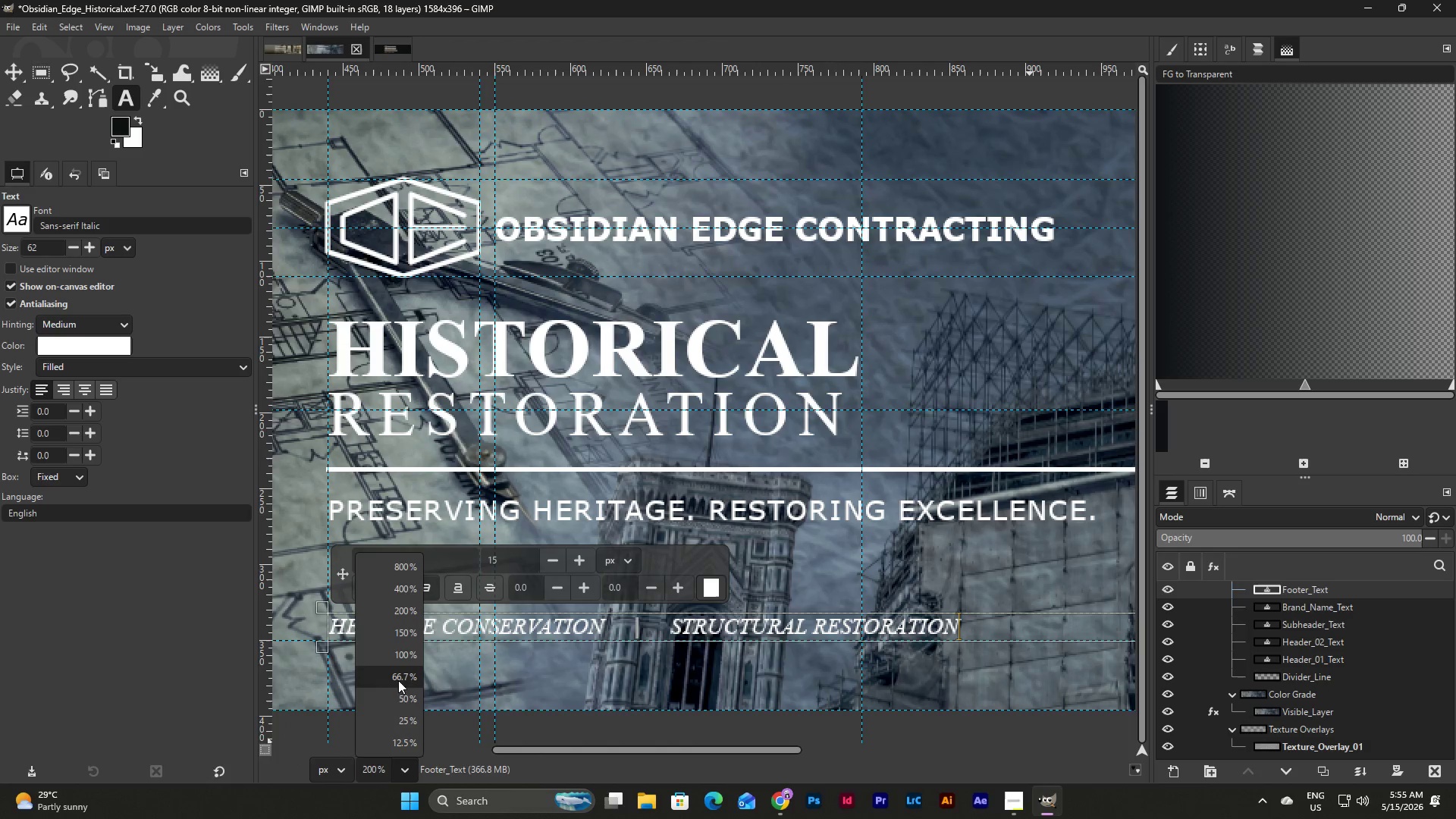 
left_click([403, 675])
 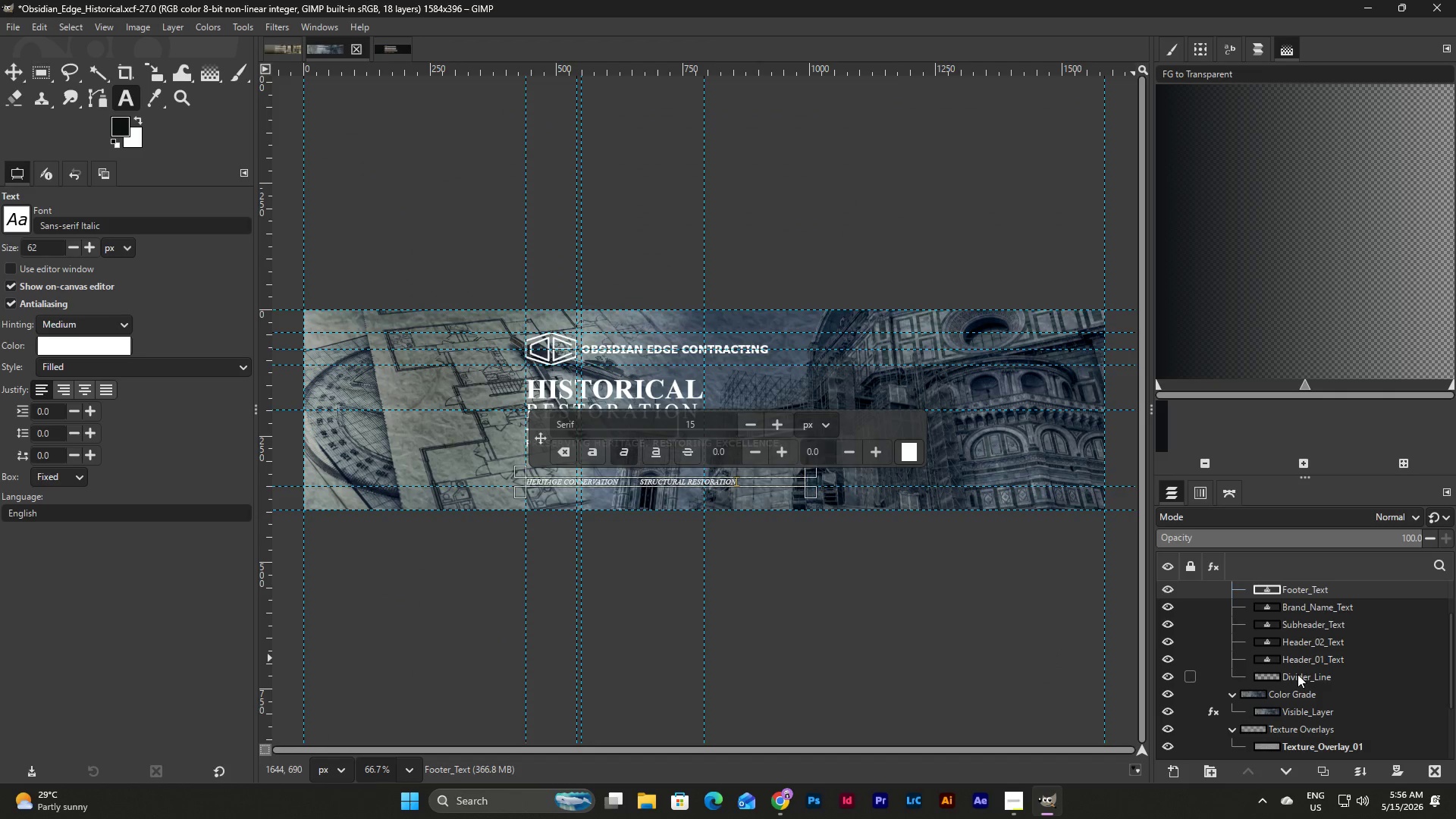 
left_click([1301, 697])
 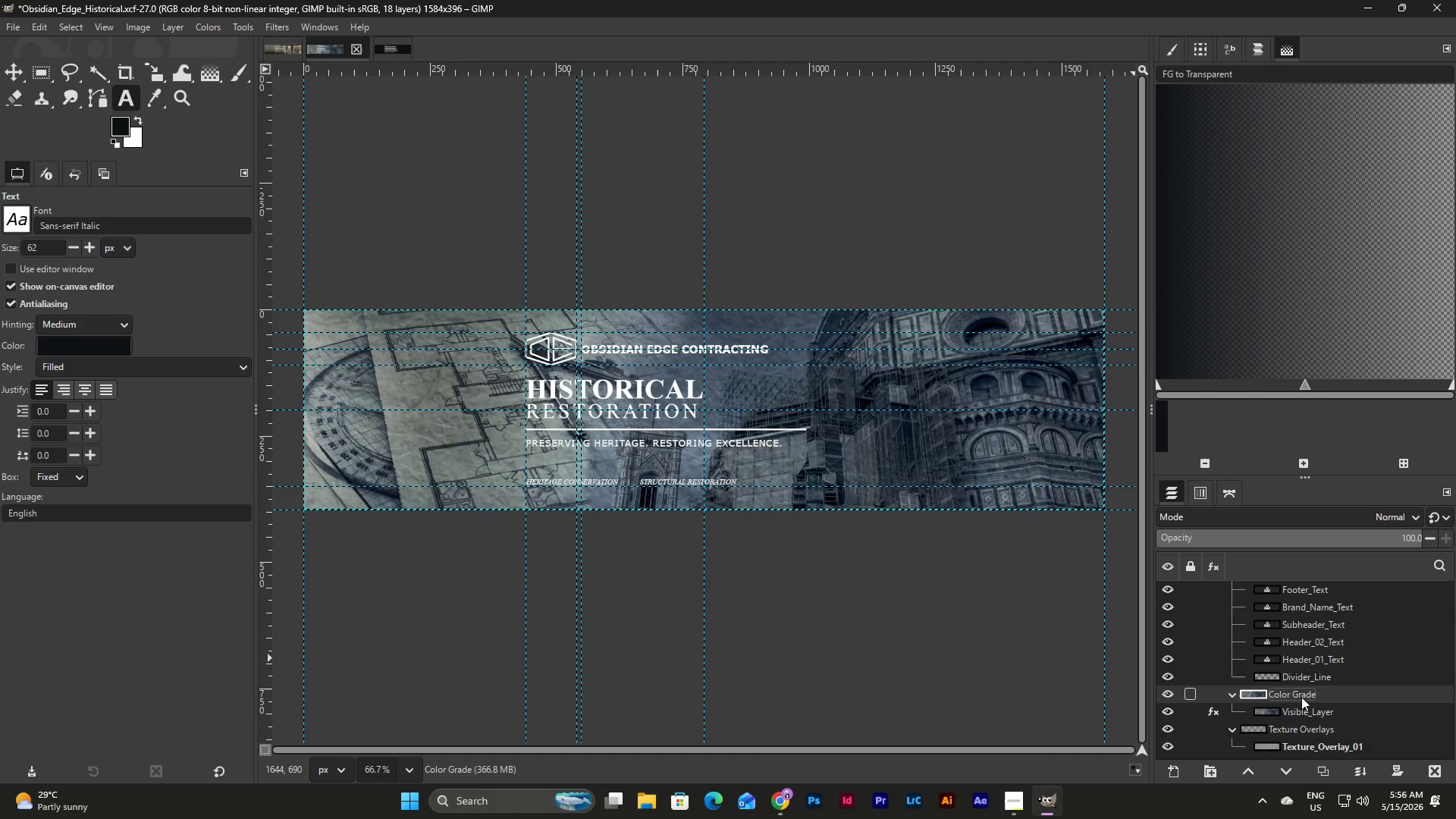 
scroll: coordinate [1301, 639], scroll_direction: up, amount: 6.0
 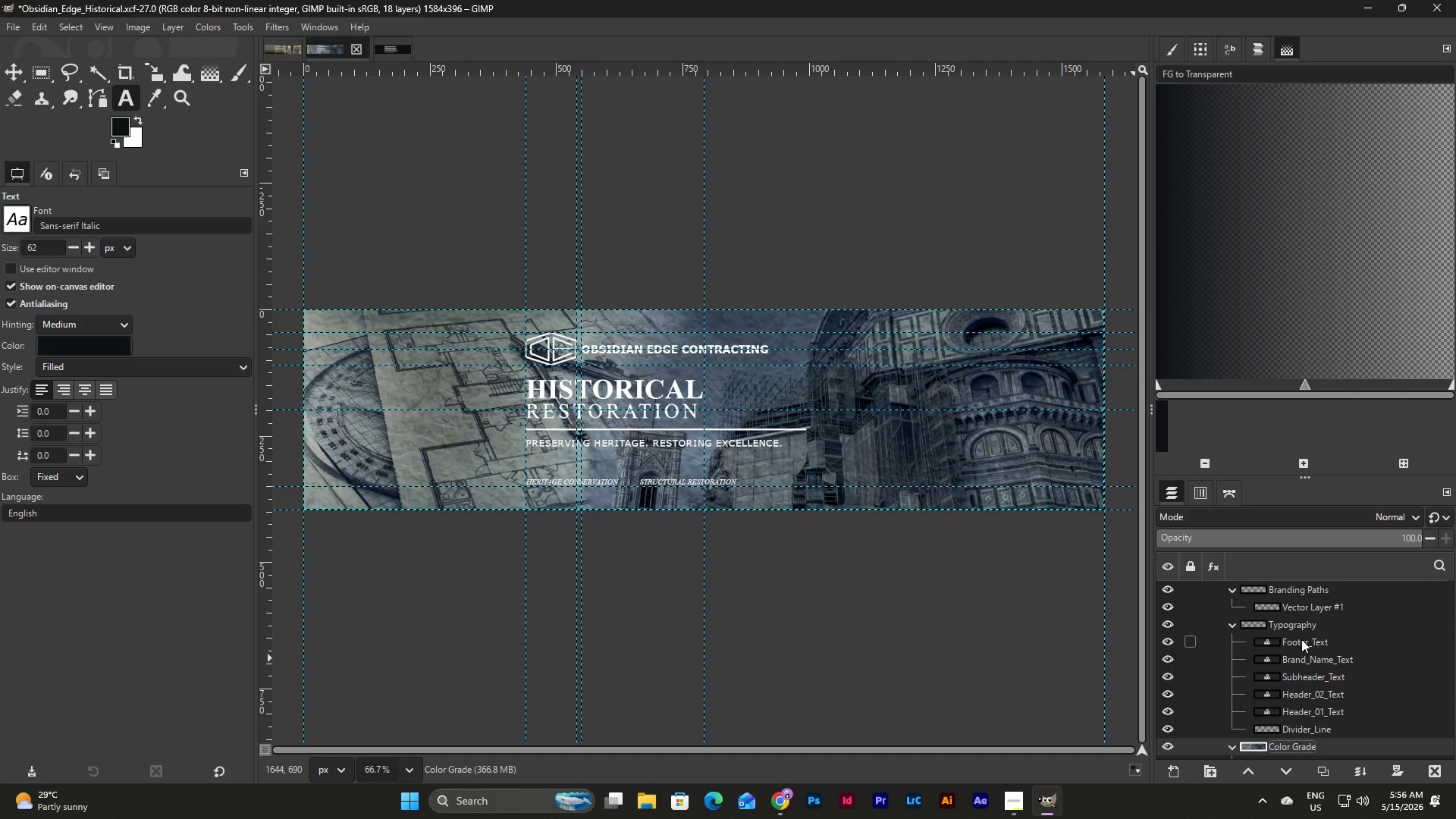 
left_click([1307, 607])
 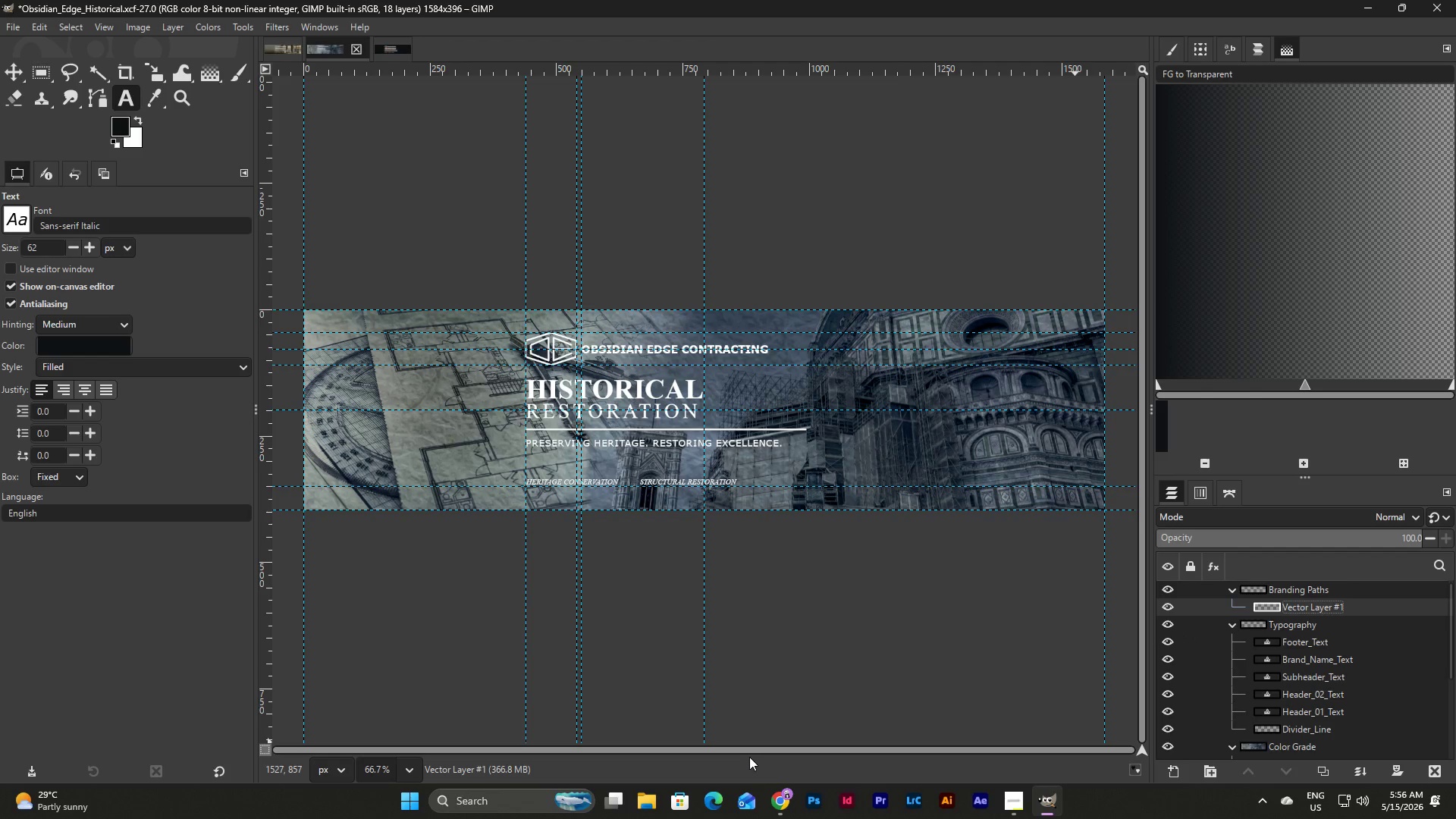 
left_click_drag(start_coordinate=[1018, 745], to_coordinate=[1062, 739])
 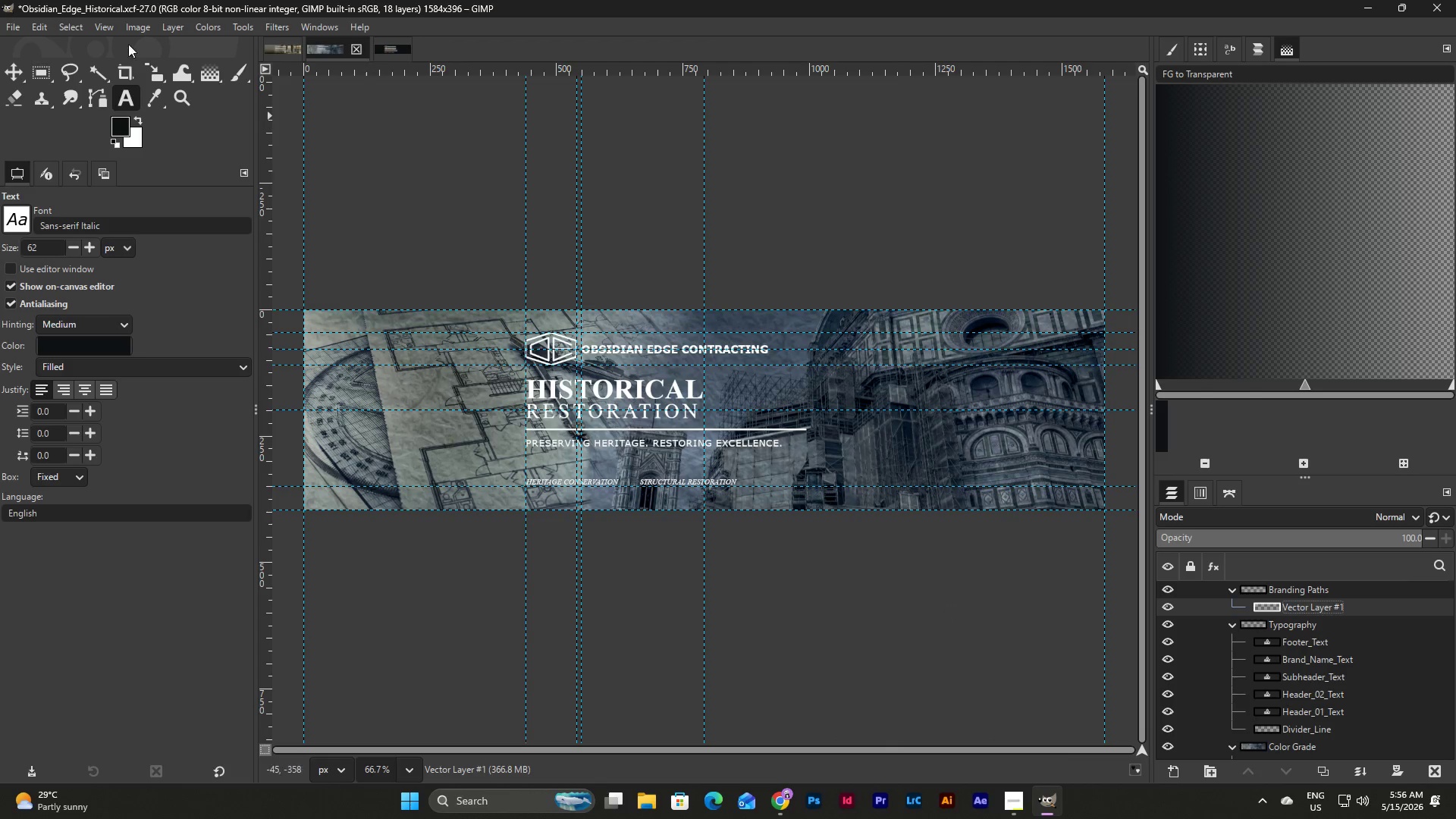 
wait(6.25)
 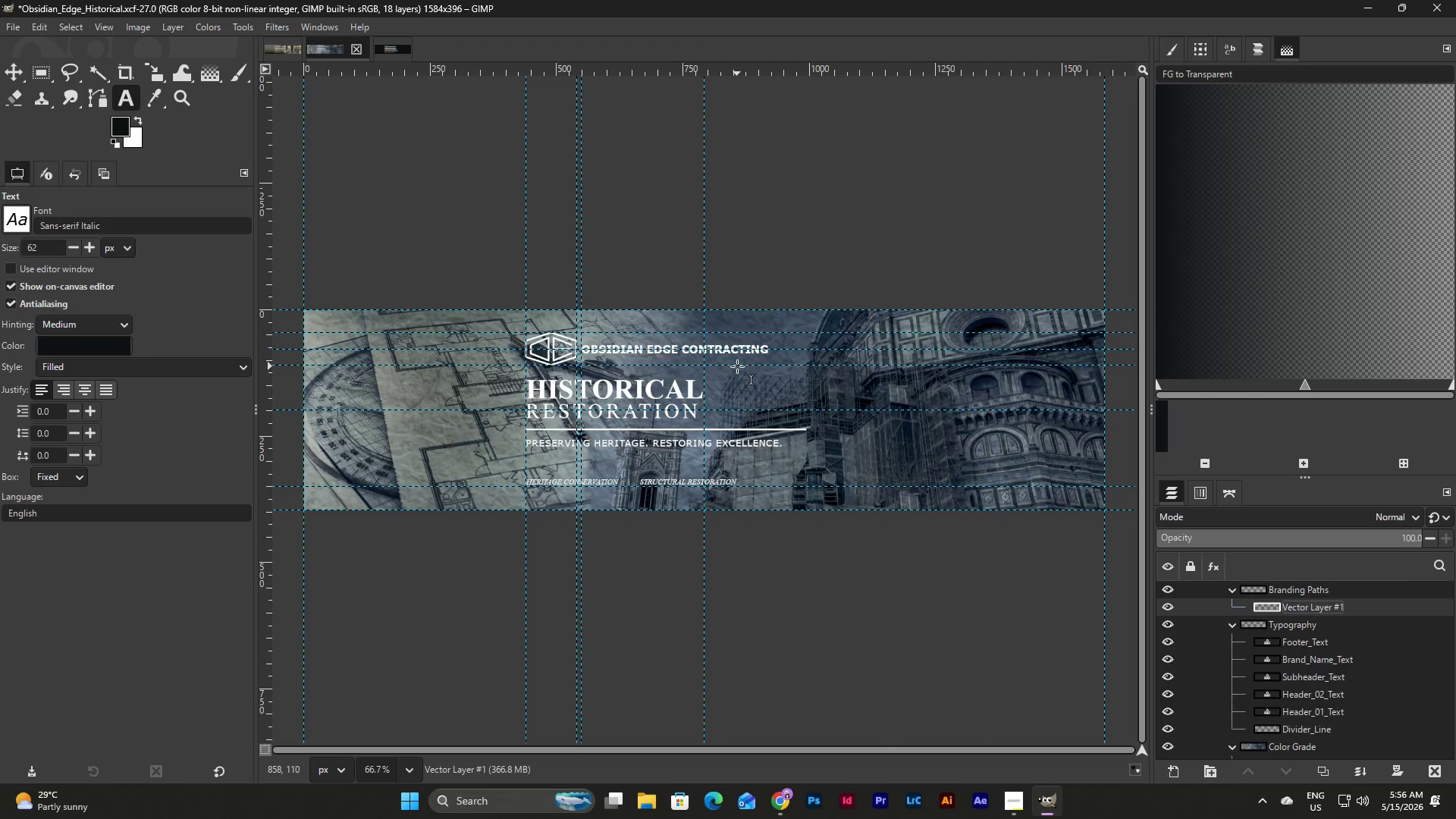 
left_click([67, 180])
 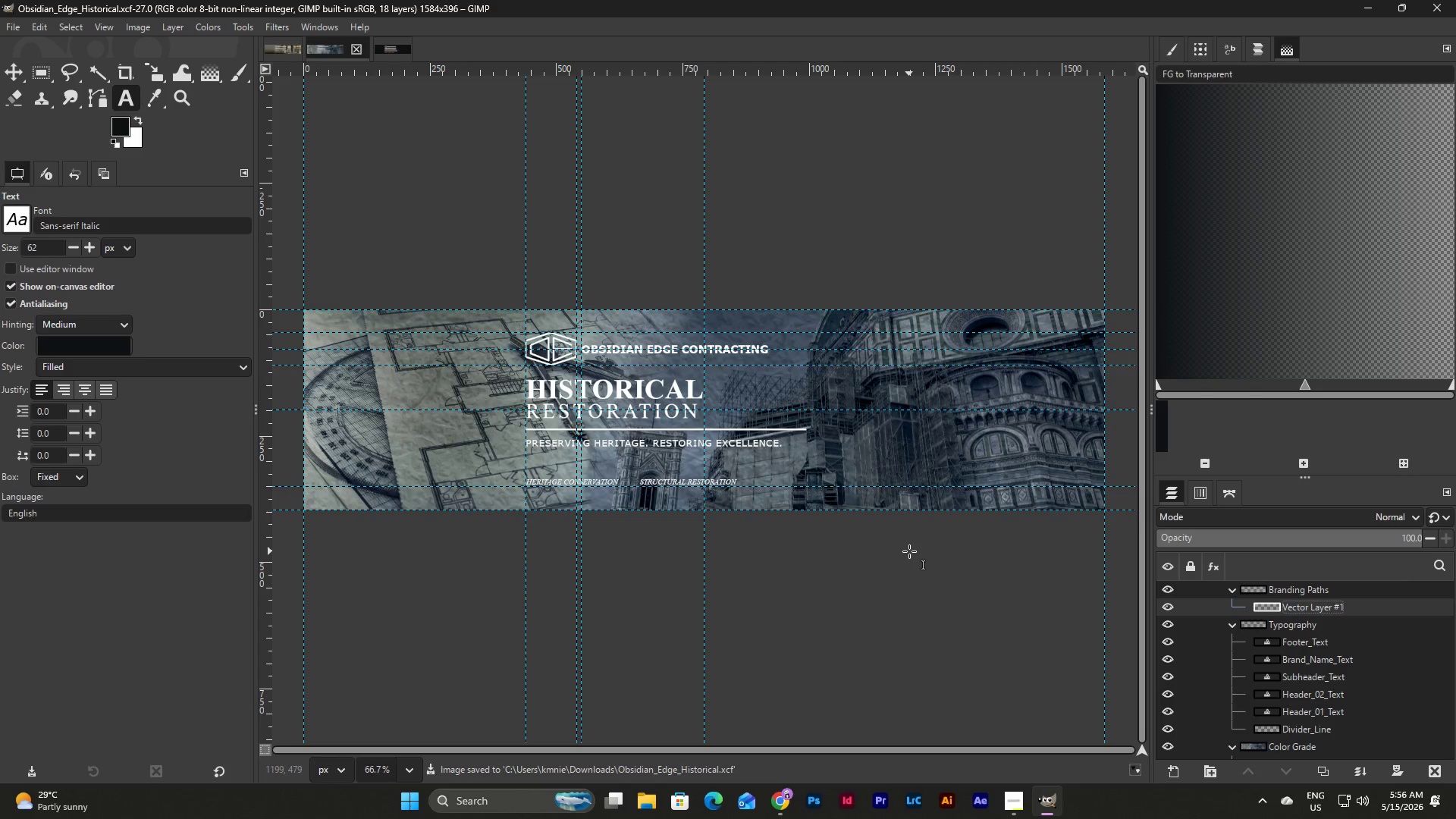 
wait(9.25)
 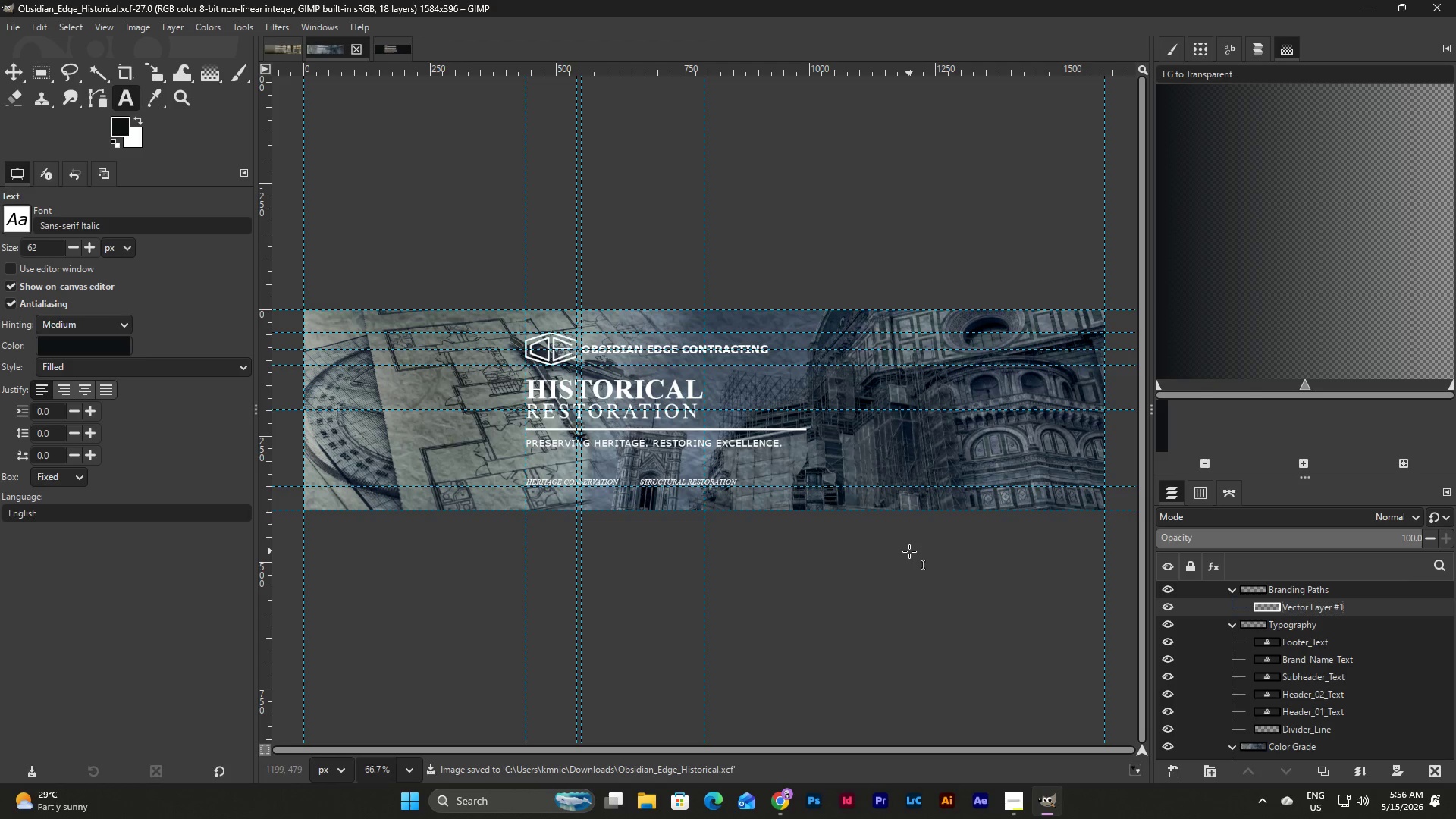 
left_click([134, 275])
 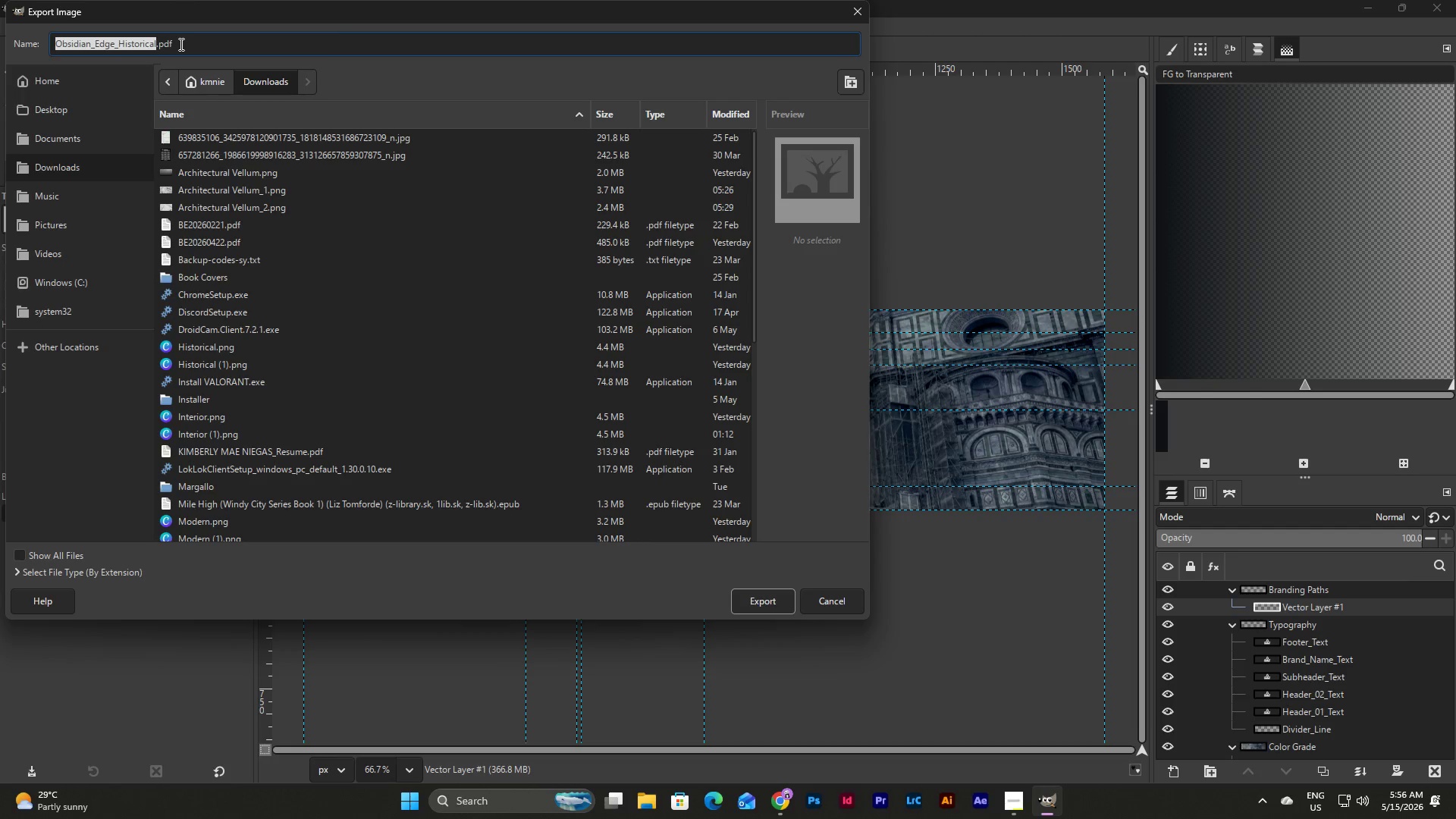 
left_click([180, 44])
 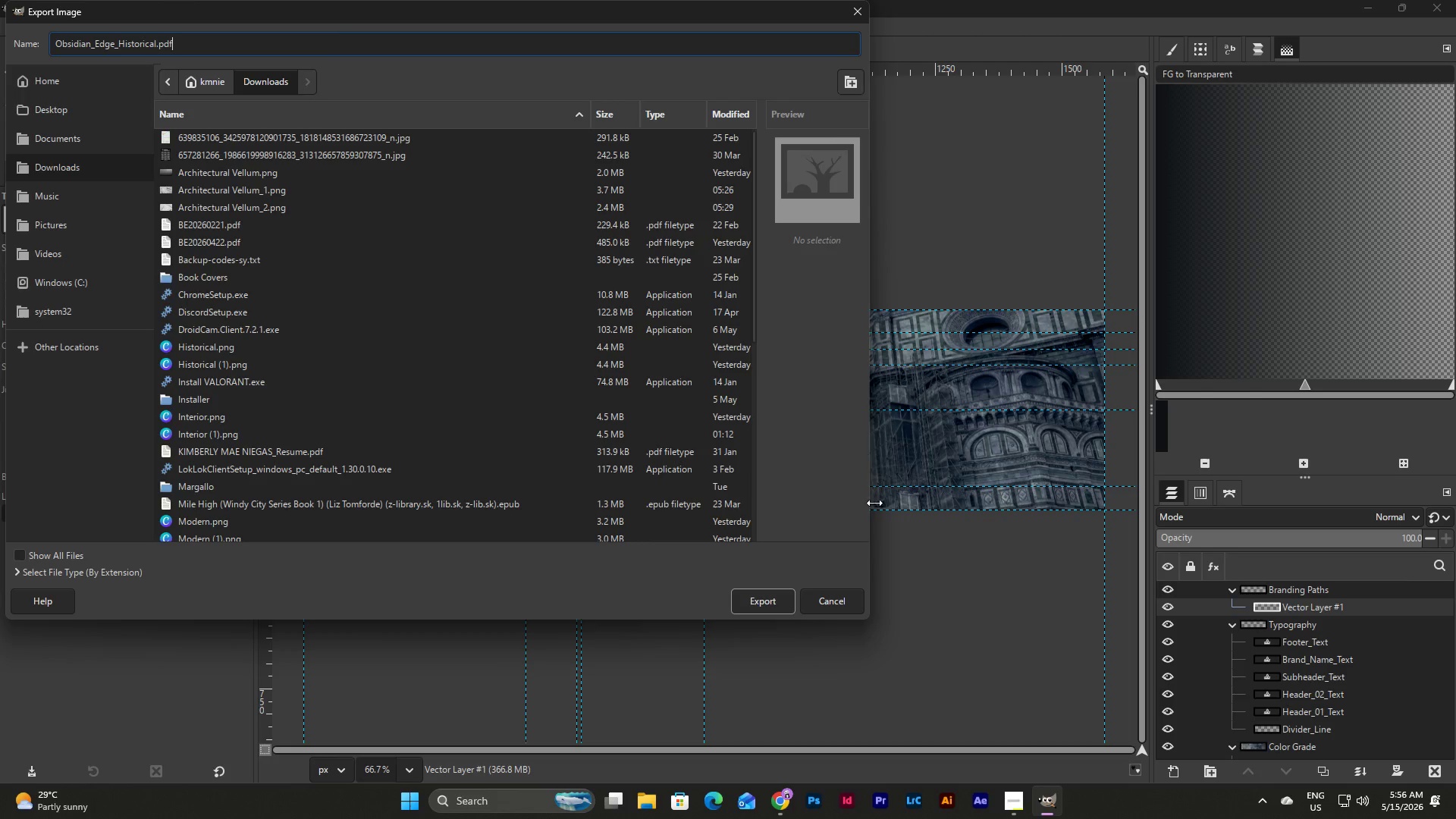 
left_click([774, 594])
 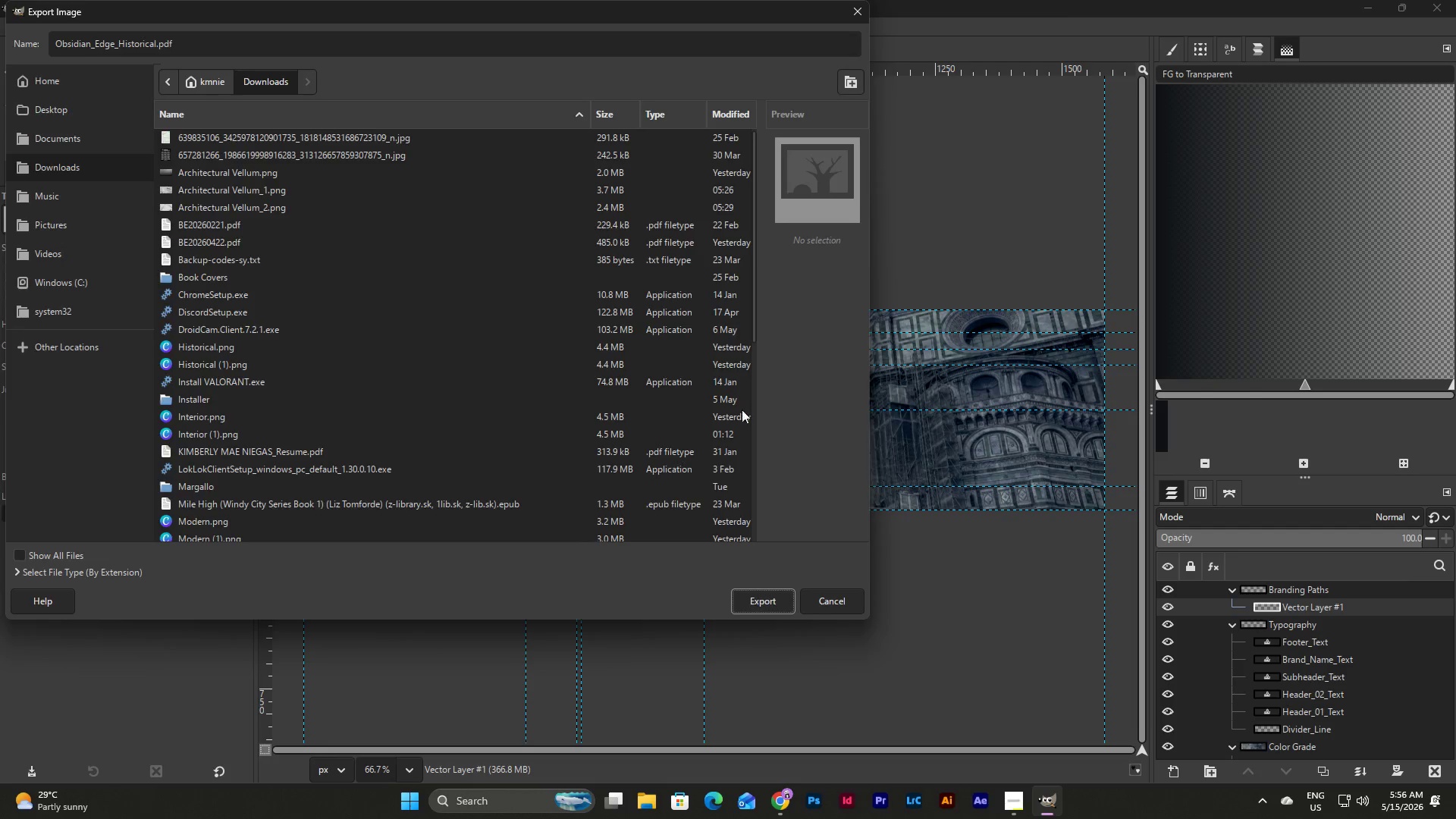 
mouse_move([710, 314])
 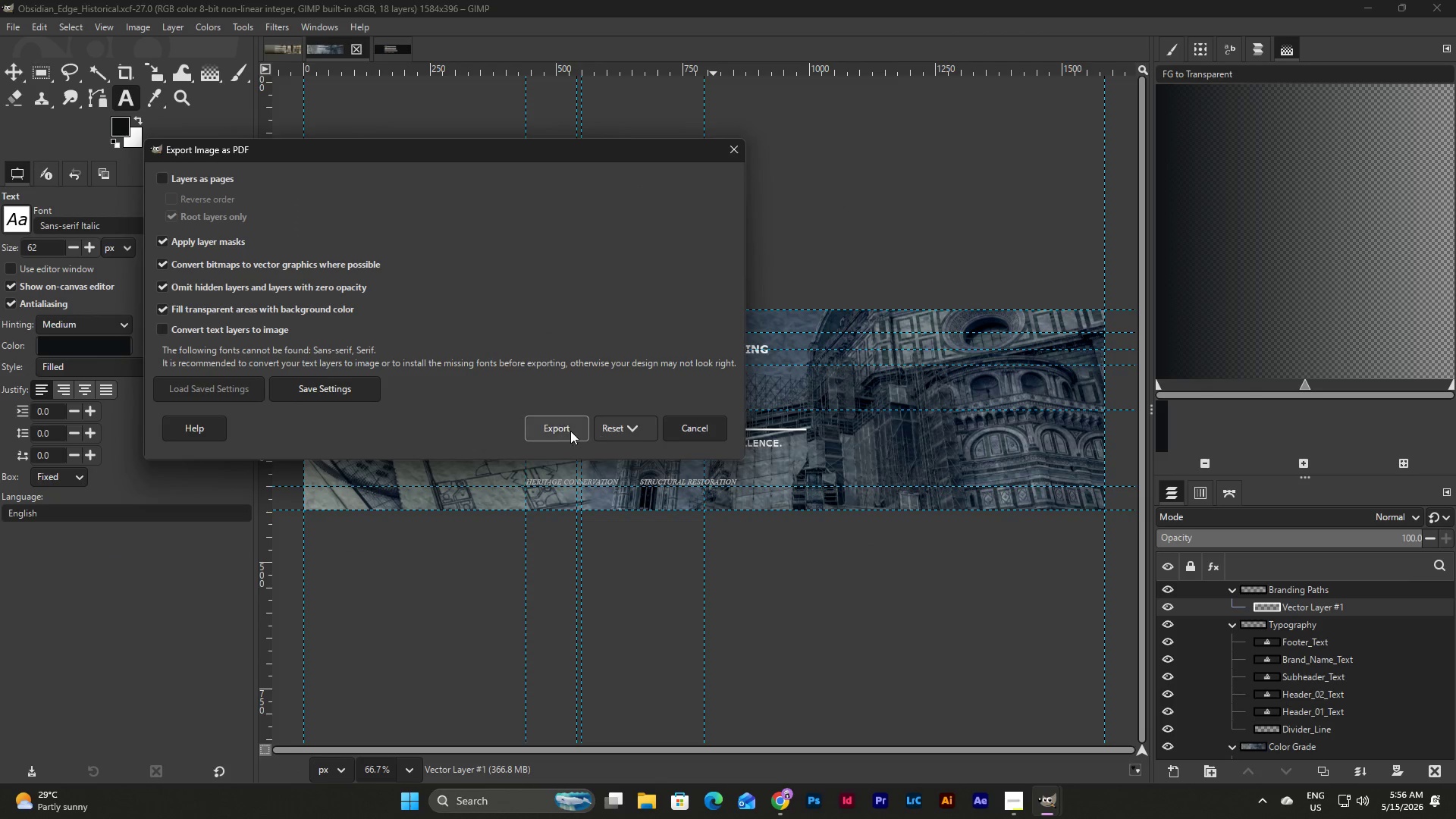 
left_click([548, 427])
 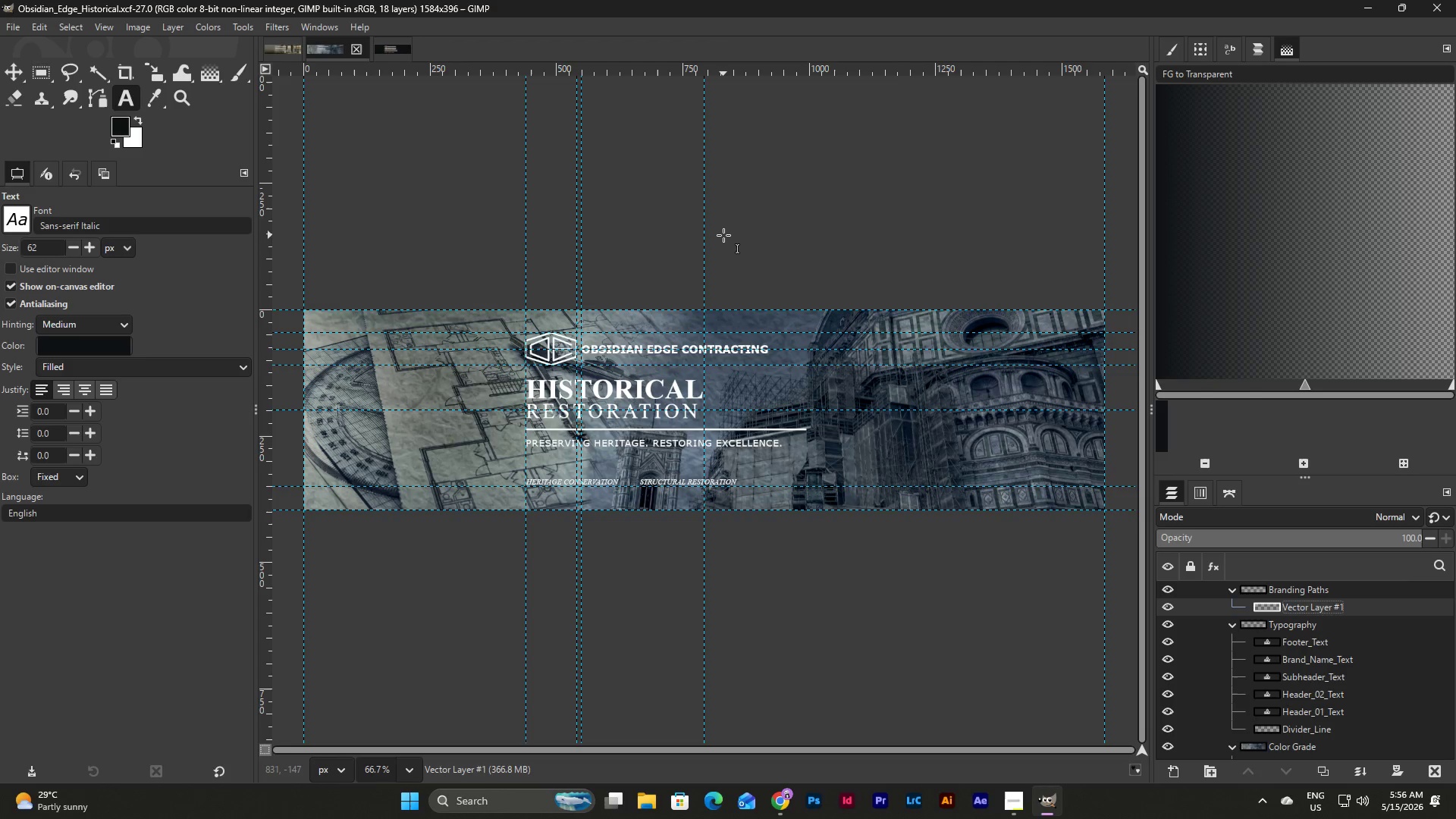 
wait(12.28)
 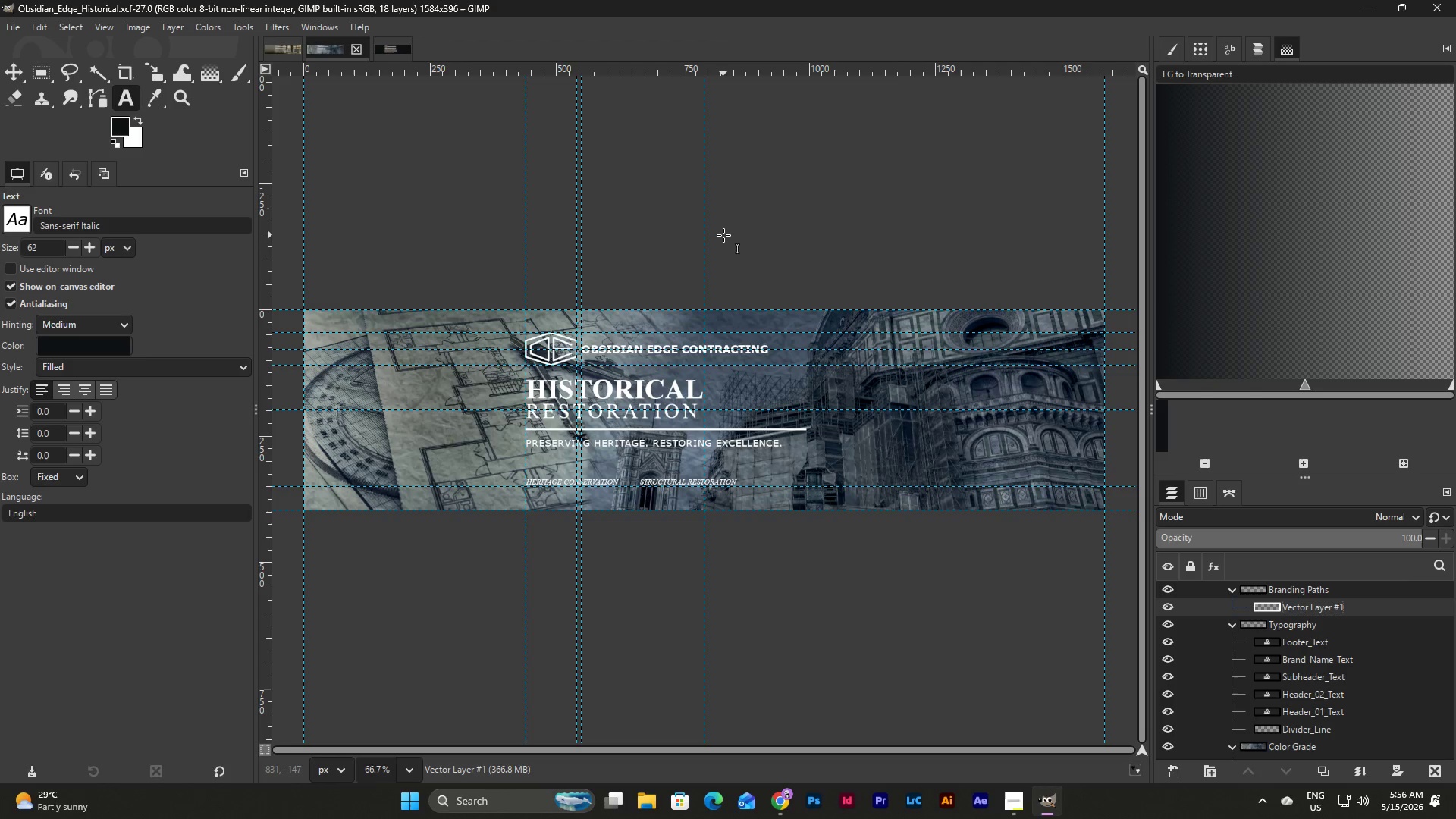 
left_click([653, 795])
 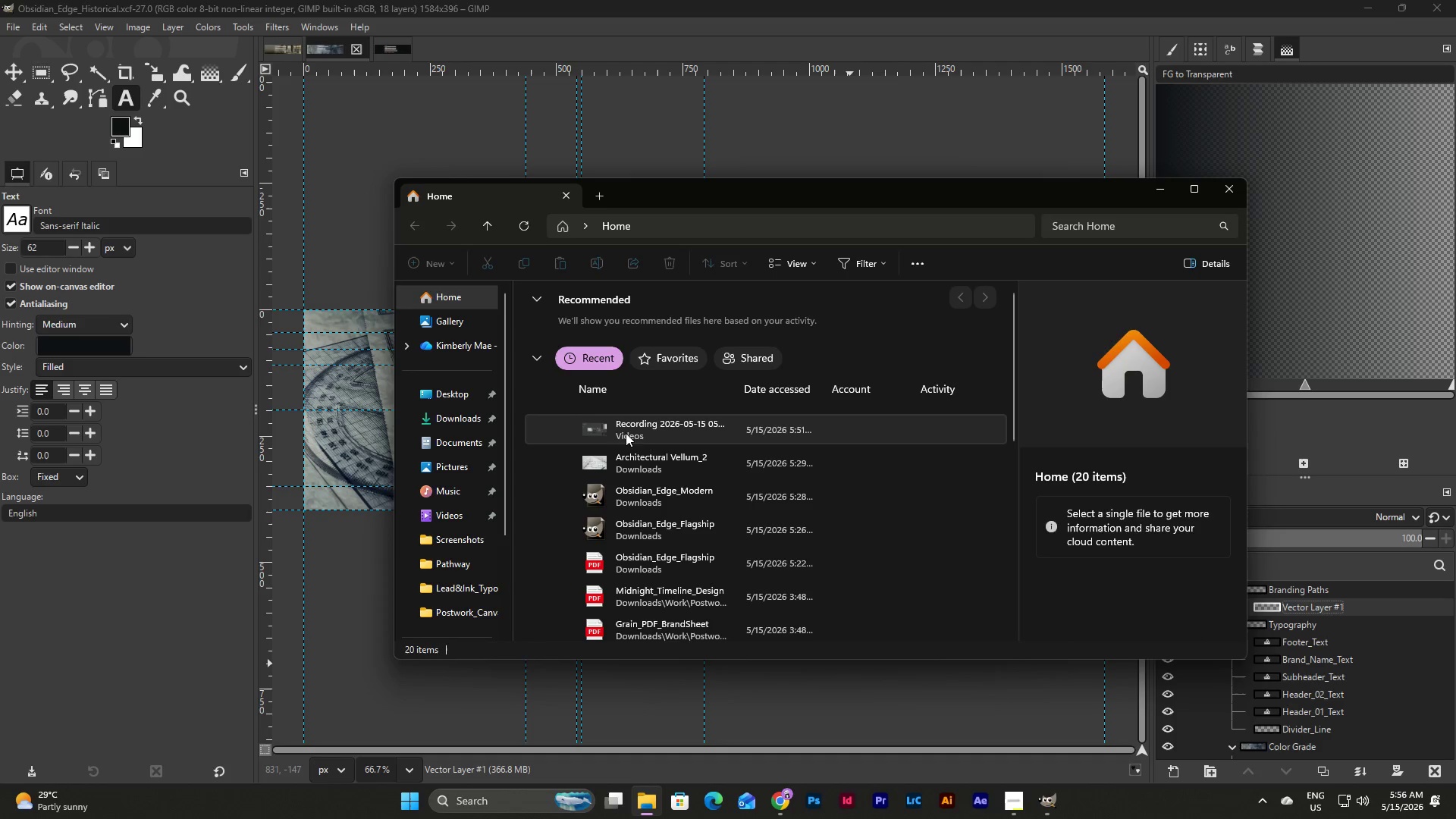 
left_click([452, 415])
 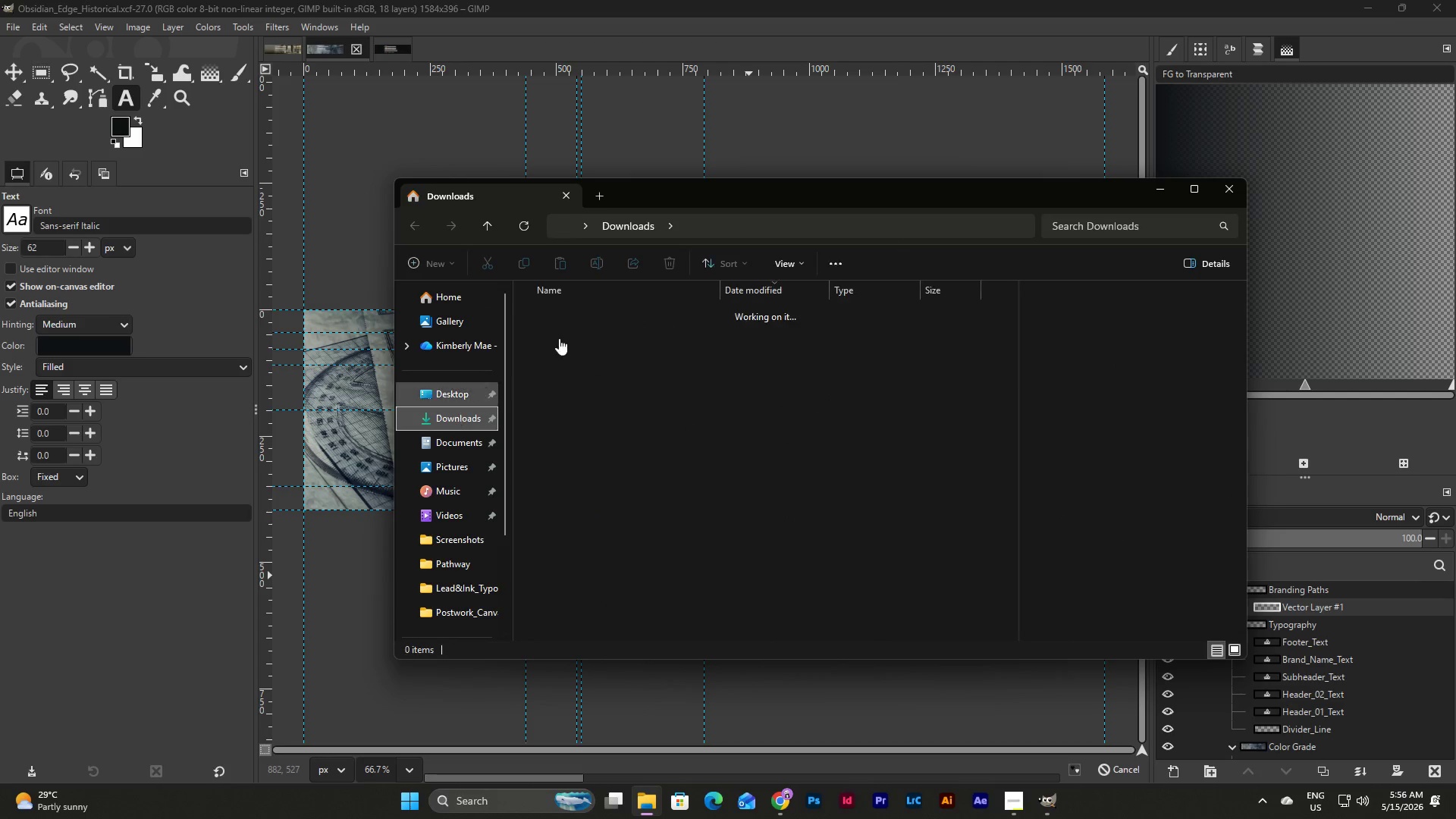 
mouse_move([653, 313])
 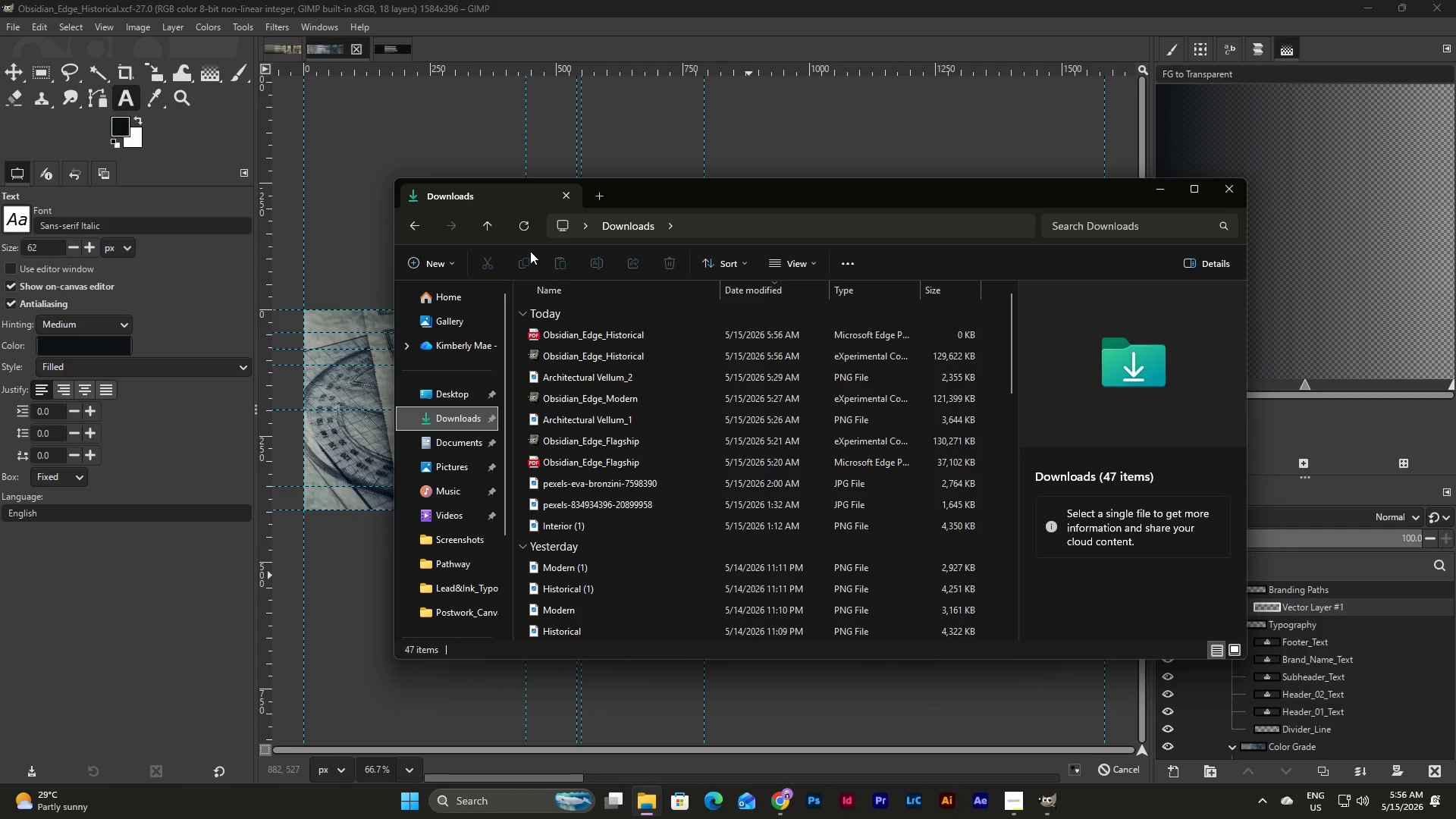 
left_click([524, 223])
 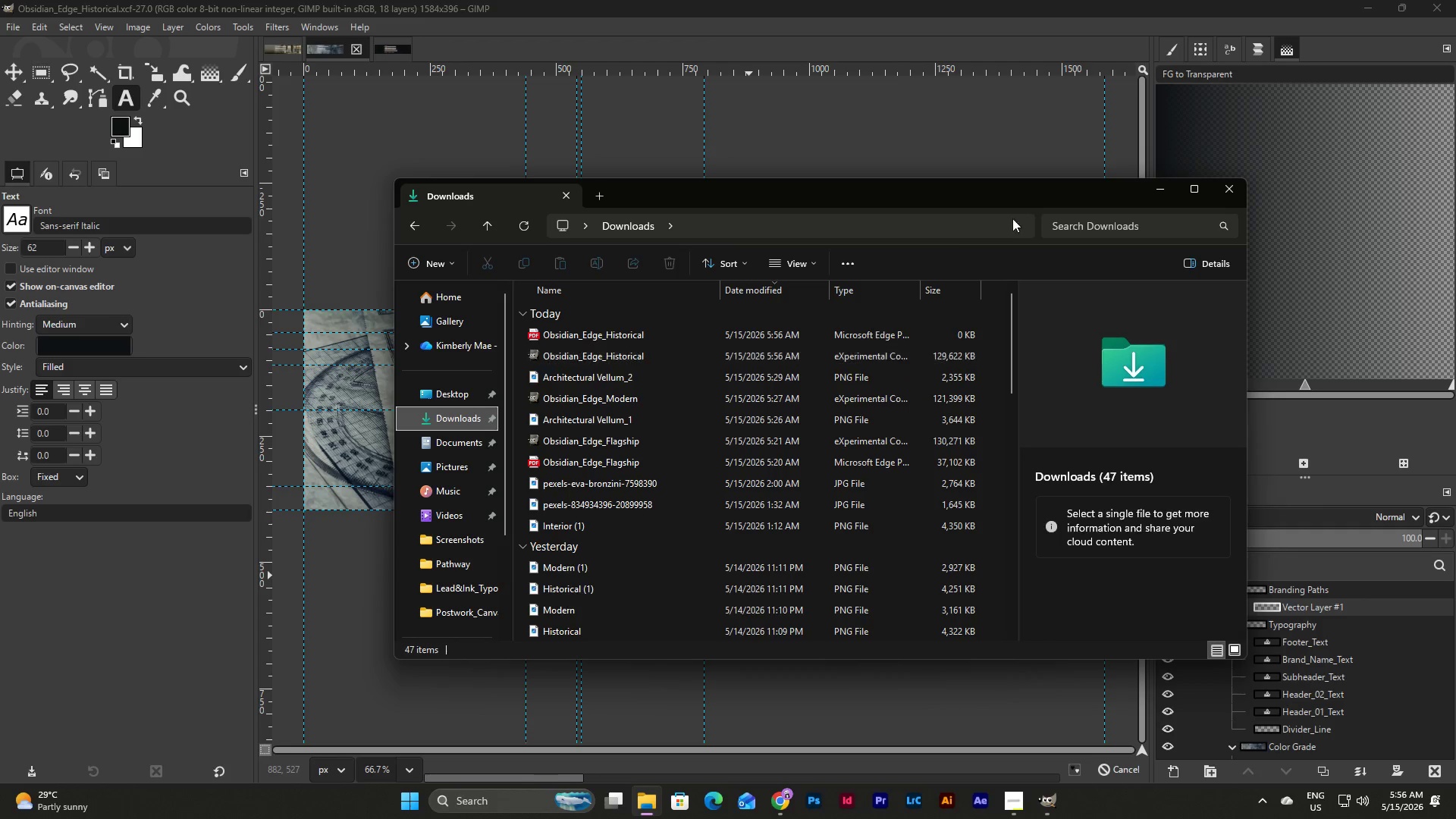 
left_click([1161, 190])
 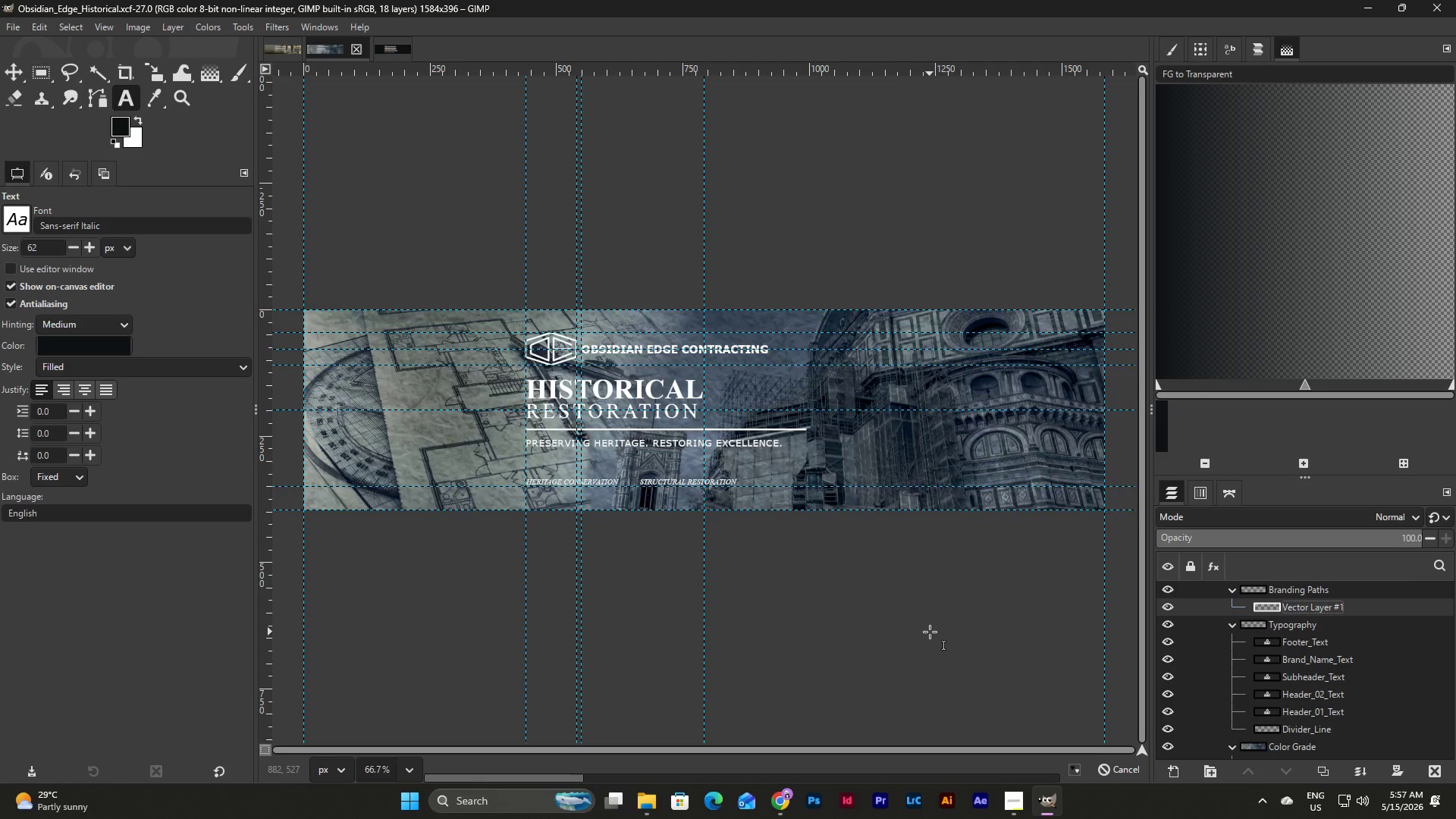 
wait(33.66)
 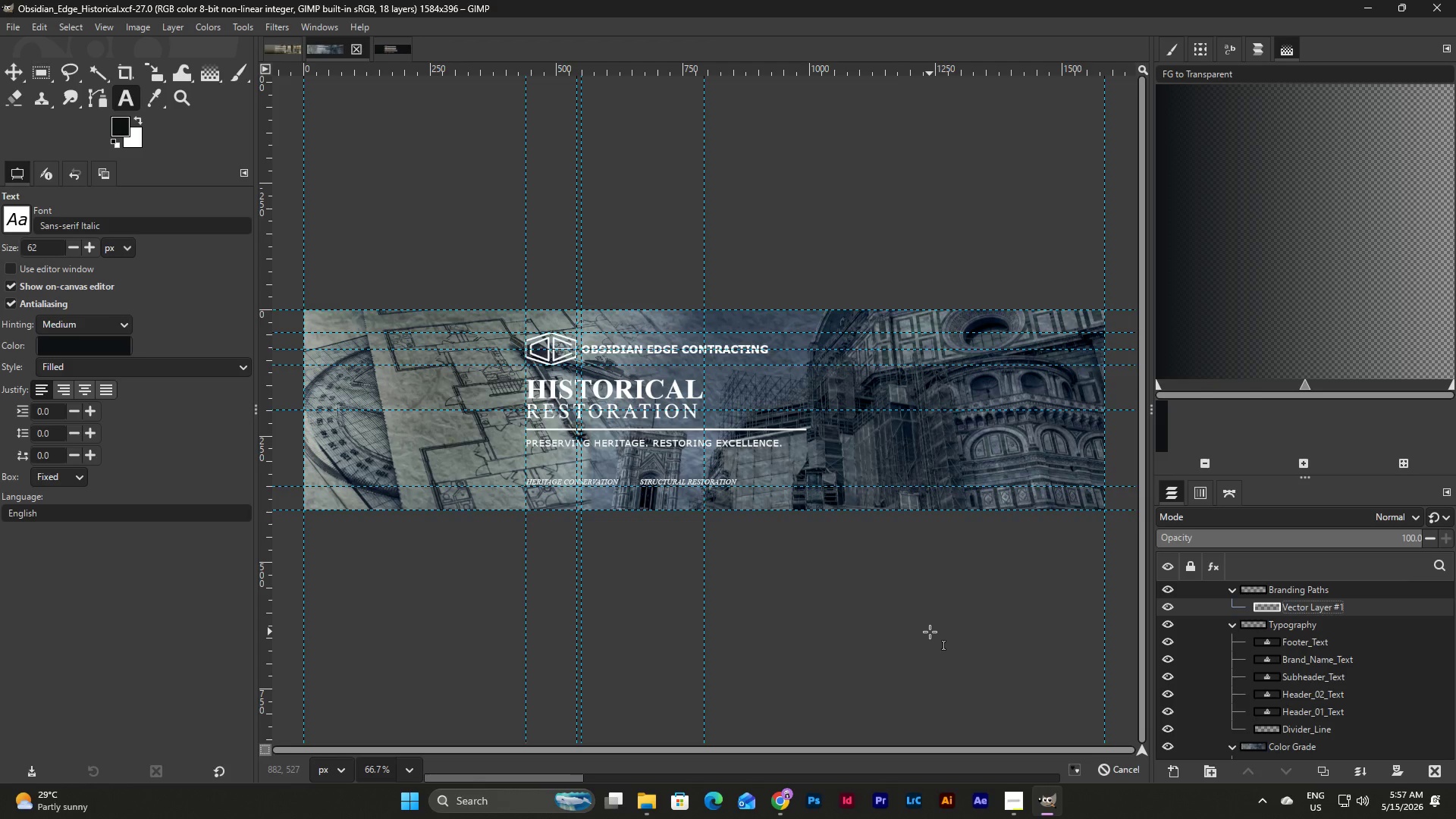 
left_click_drag(start_coordinate=[818, 653], to_coordinate=[1013, 801])
 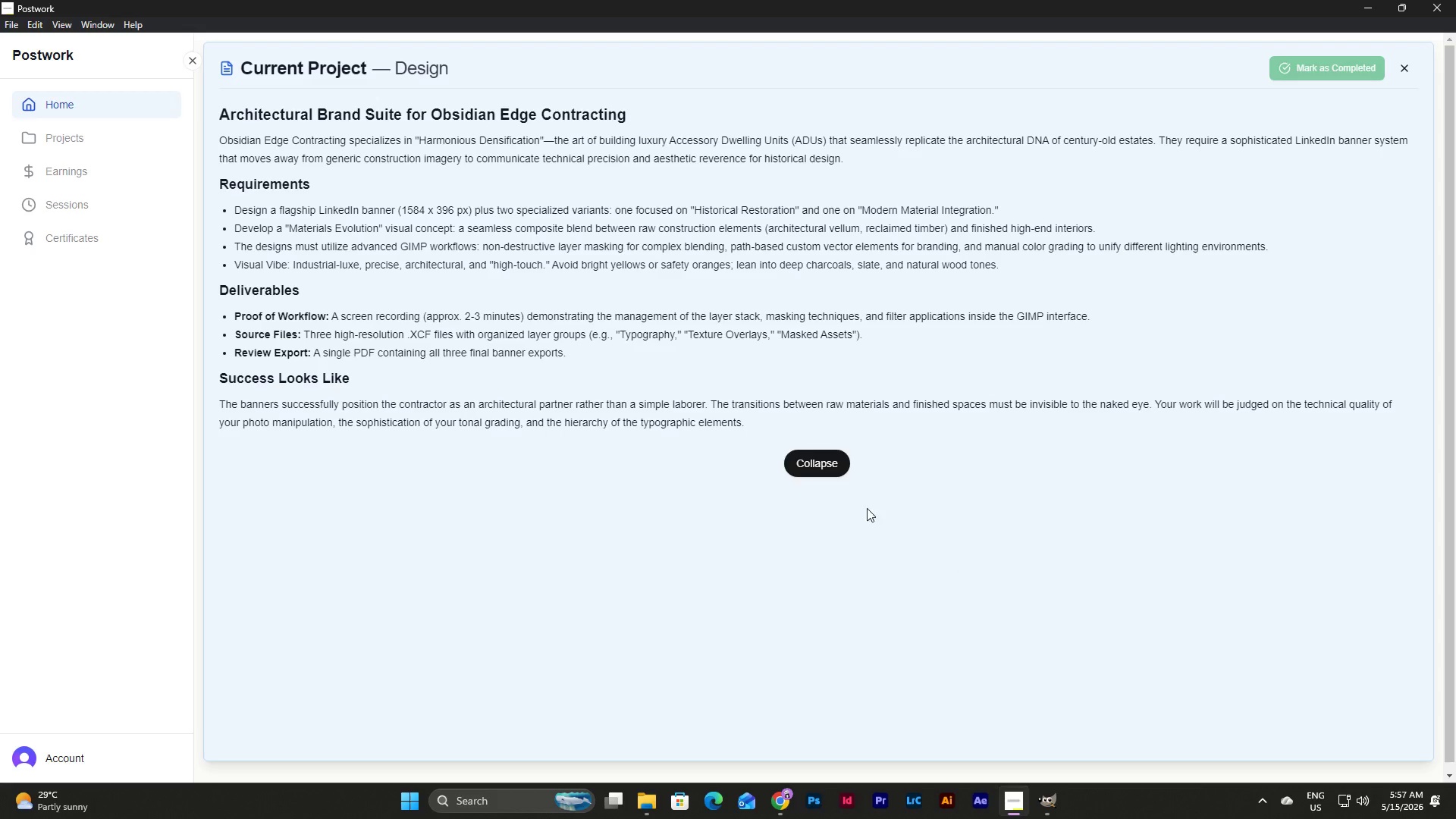 
left_click([1013, 801])